 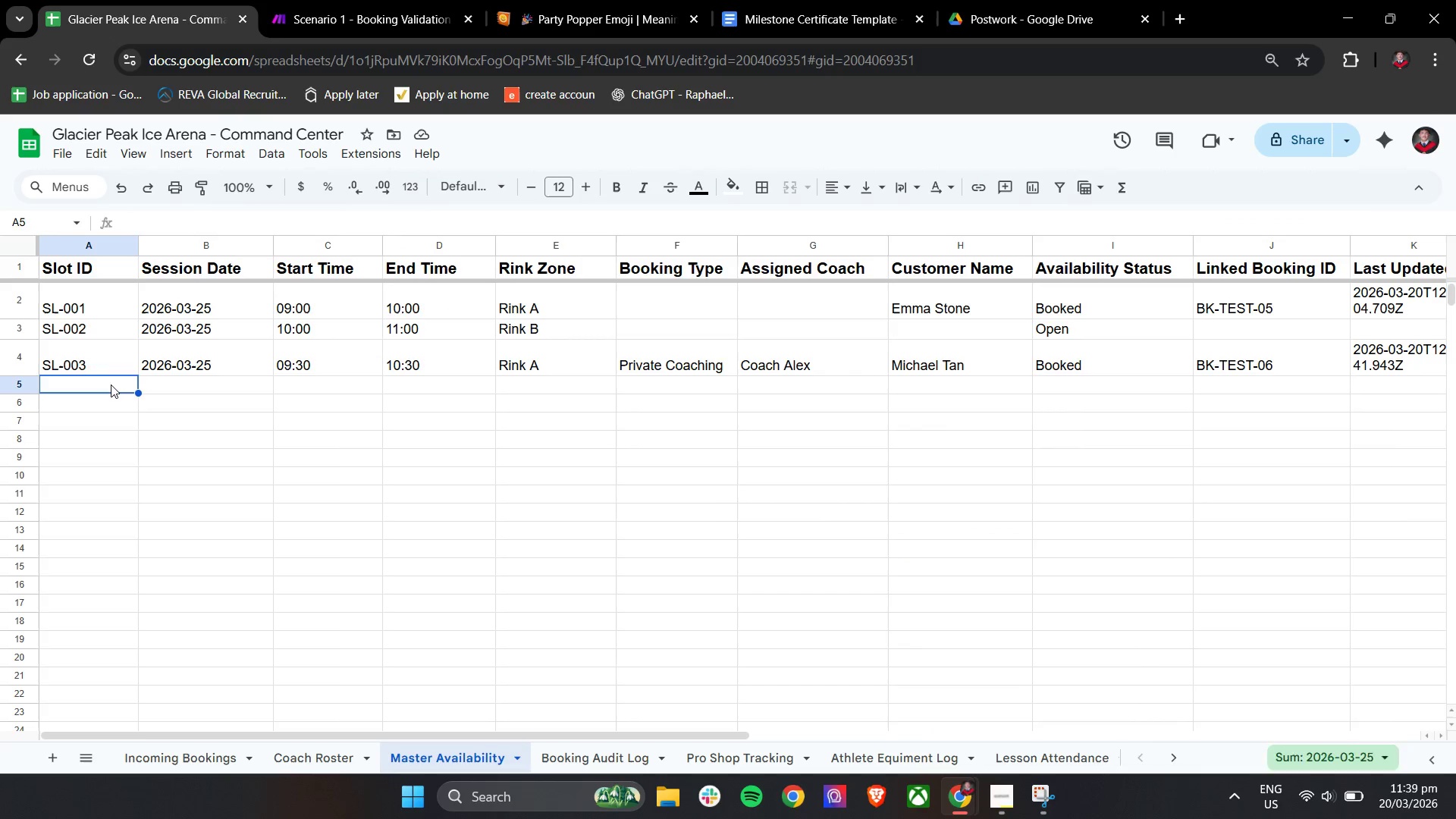 
hold_key(key=ShiftLeft, duration=0.66)
 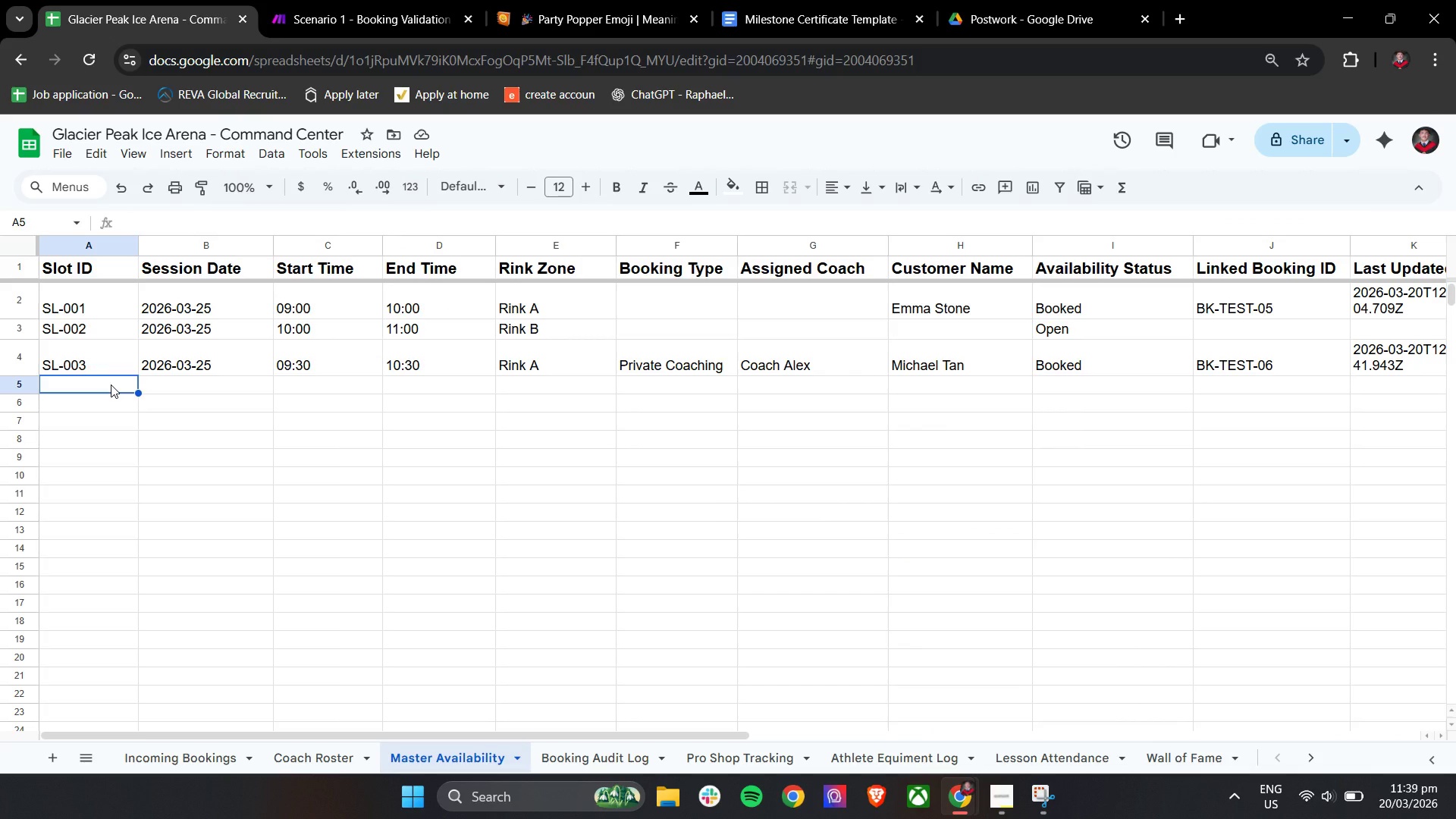 
hold_key(key=ShiftLeft, duration=0.31)
 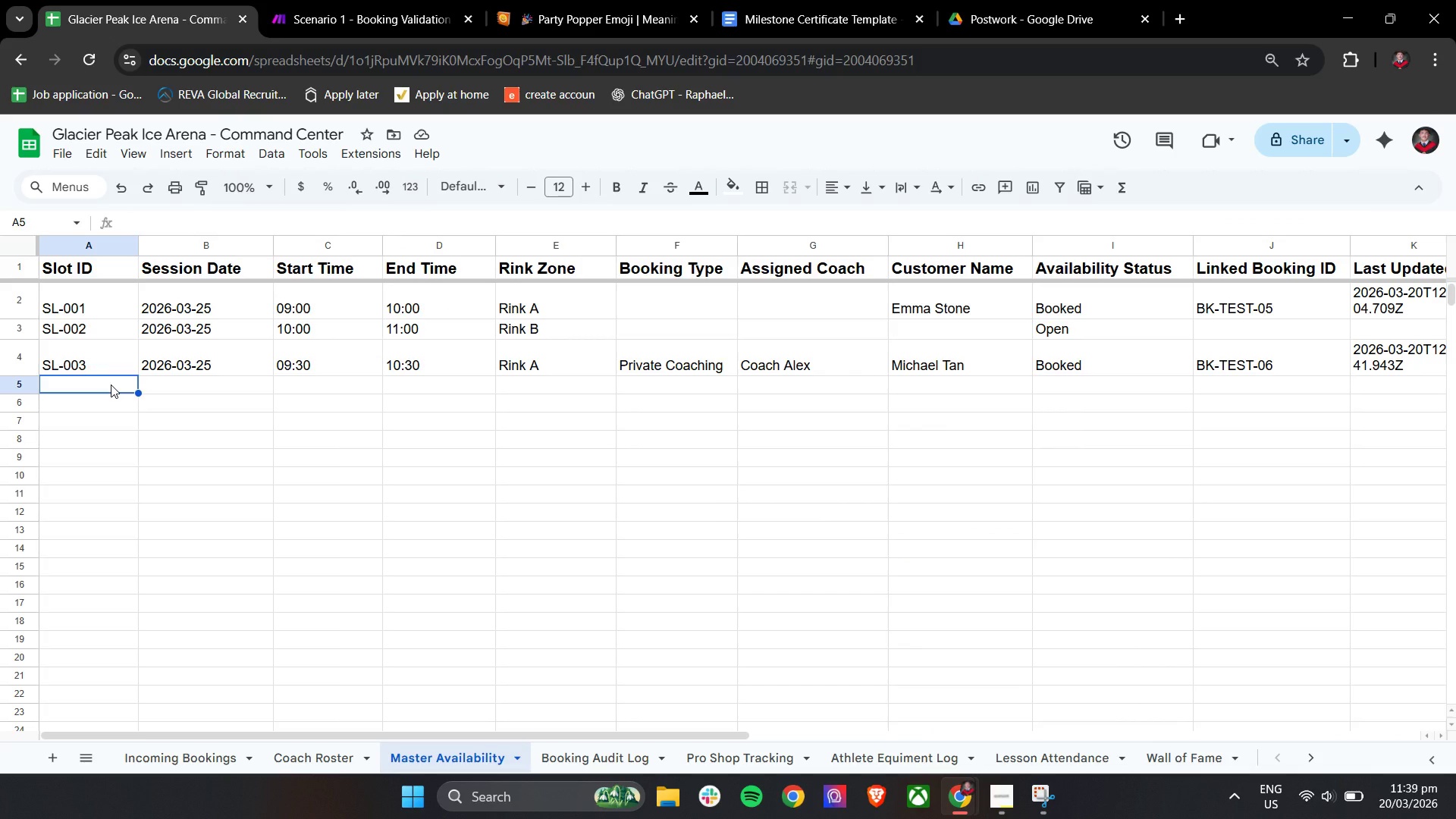 
type(SL-)
 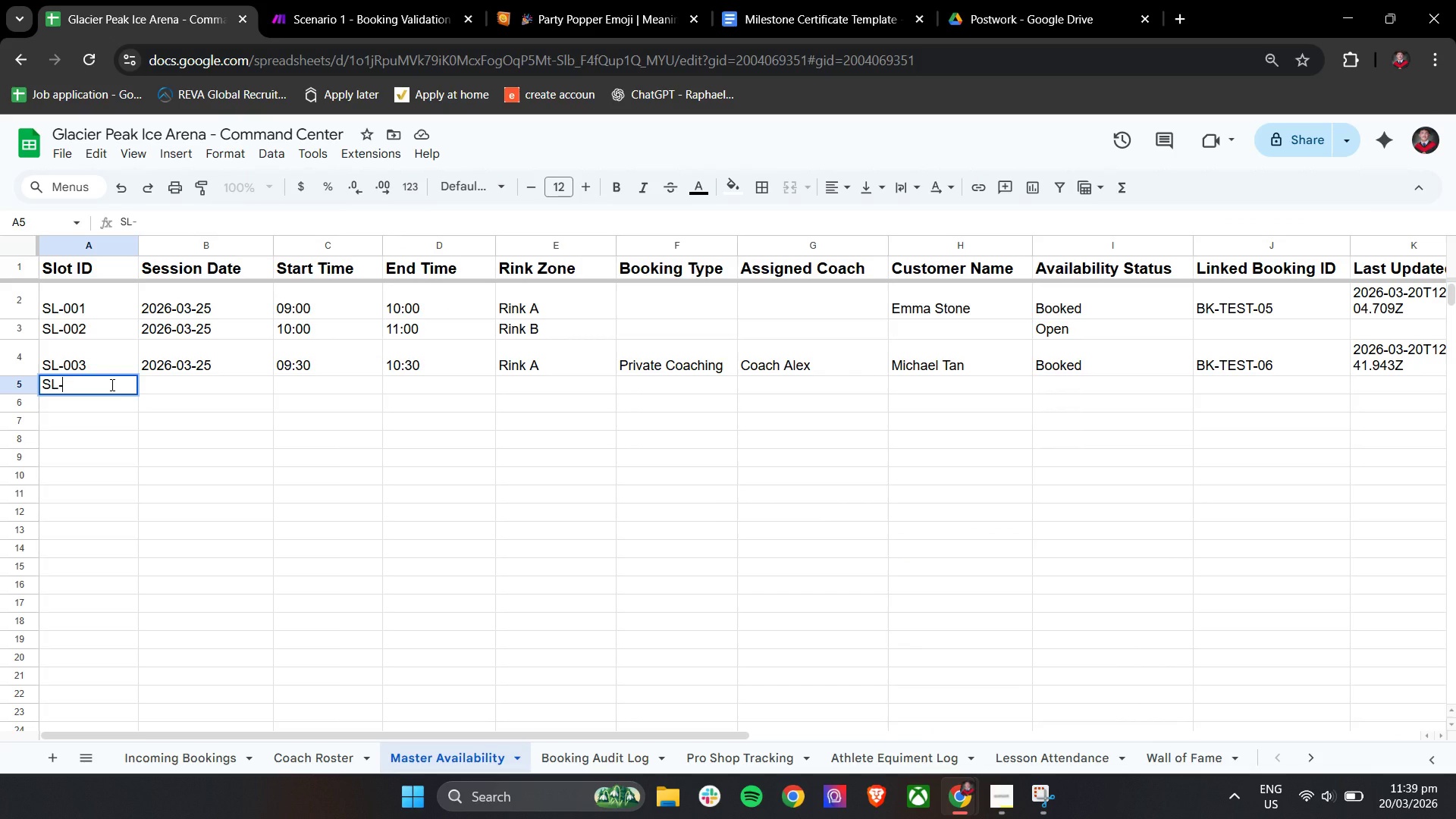 
type(003)
key(Backspace)
type(4)
key(Tab)
 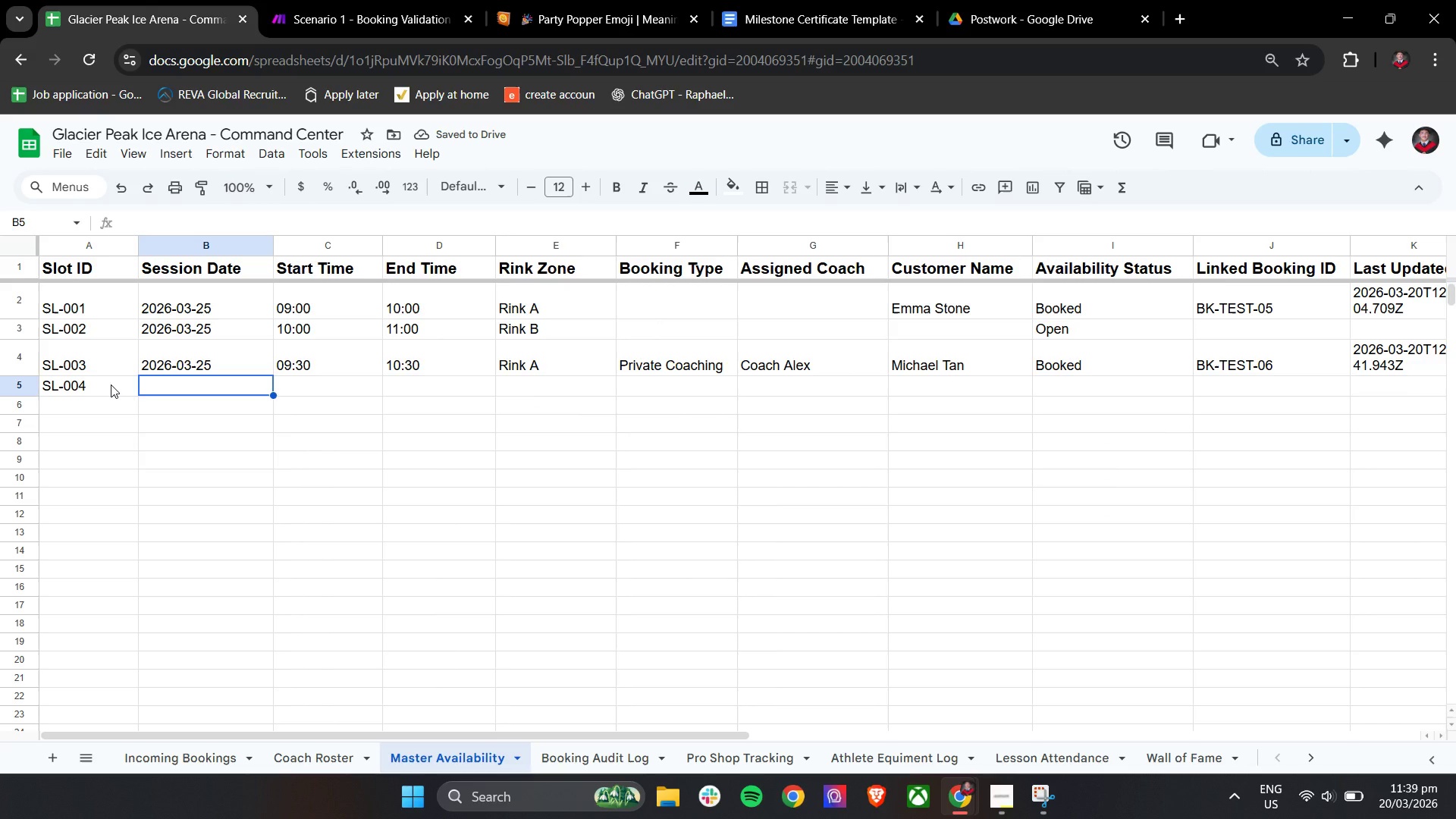 
wait(5.27)
 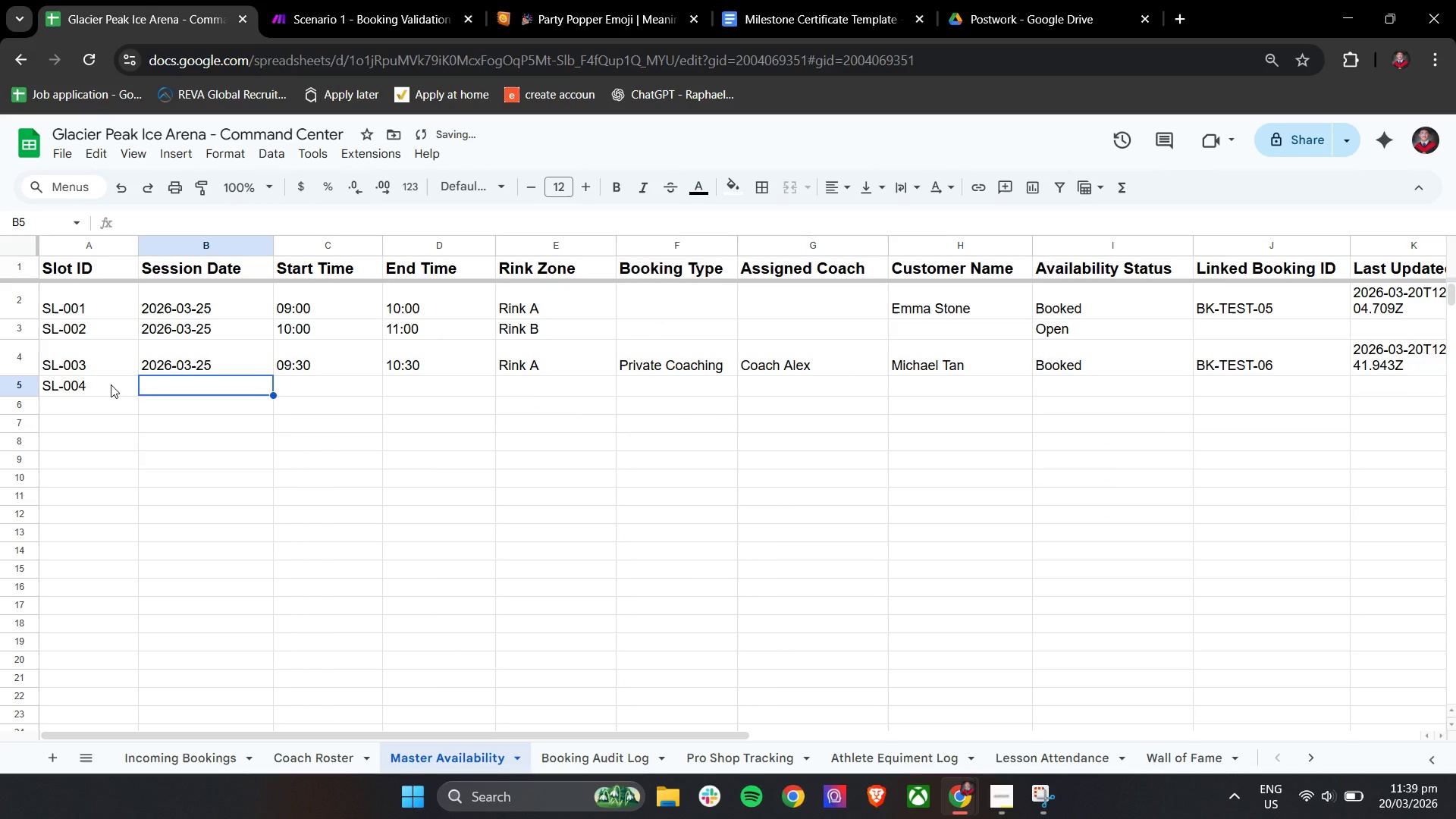 
left_click([180, 357])
 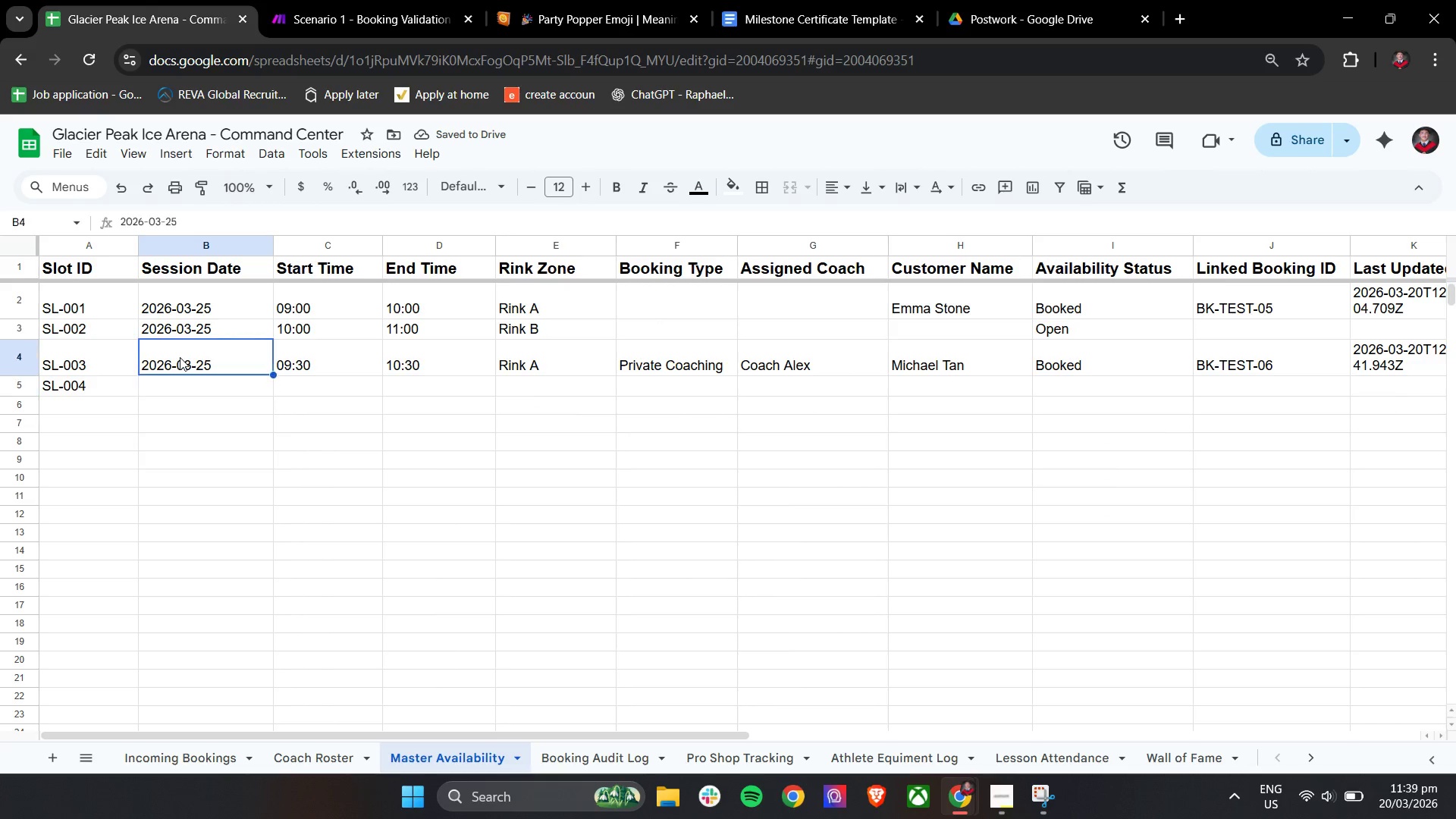 
key(Control+ControlLeft)
 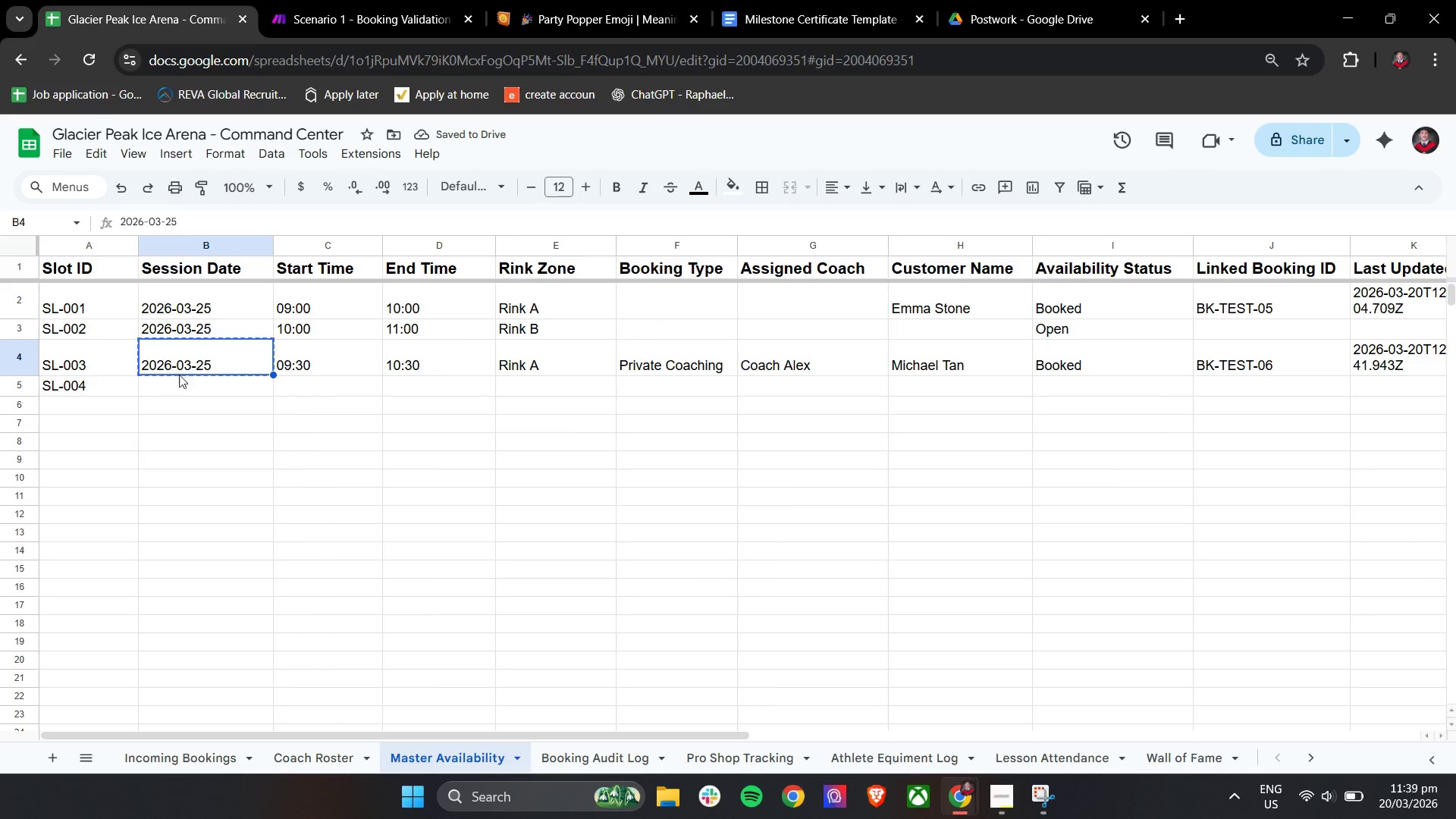 
key(Control+C)
 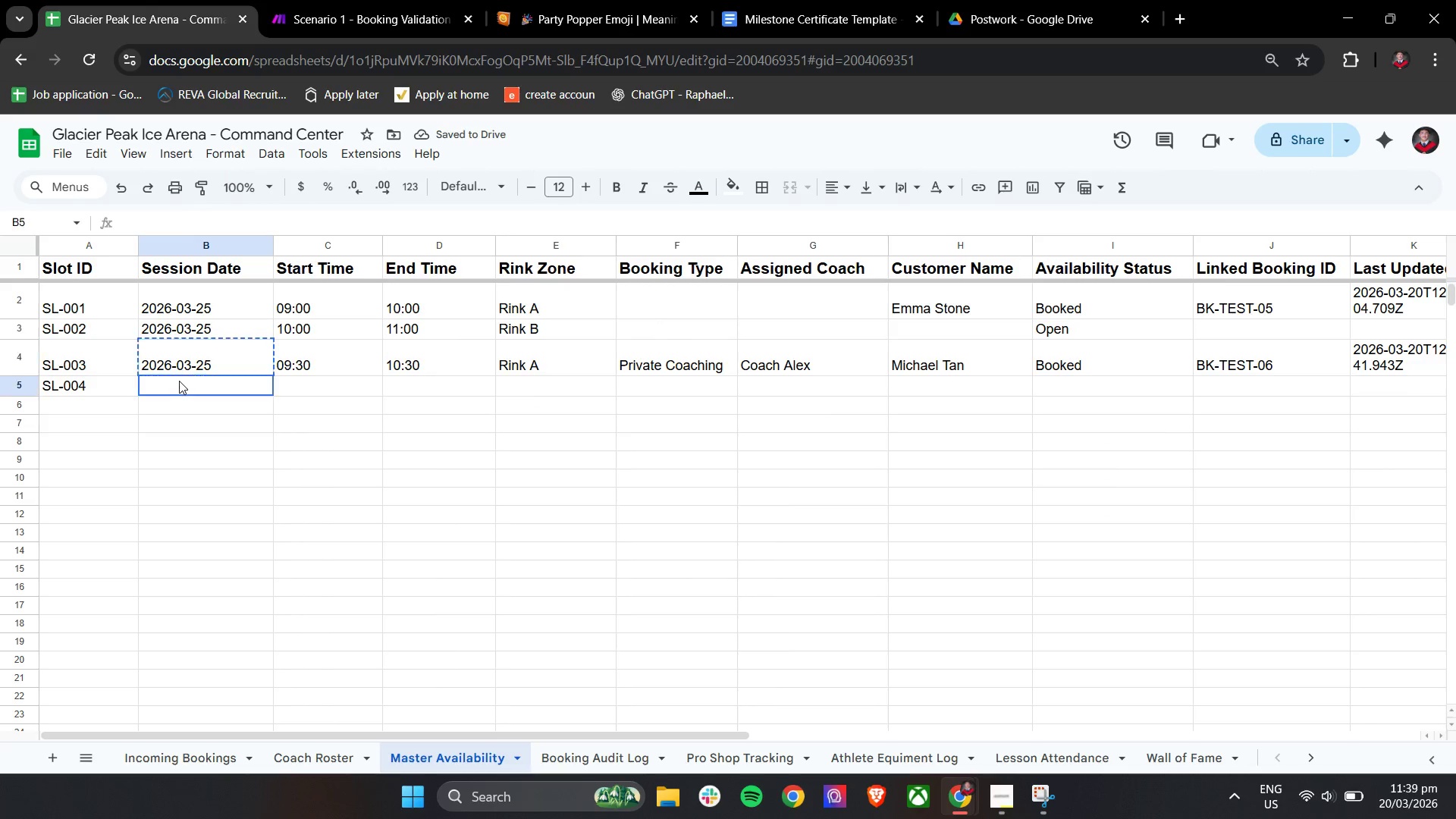 
double_click([179, 381])
 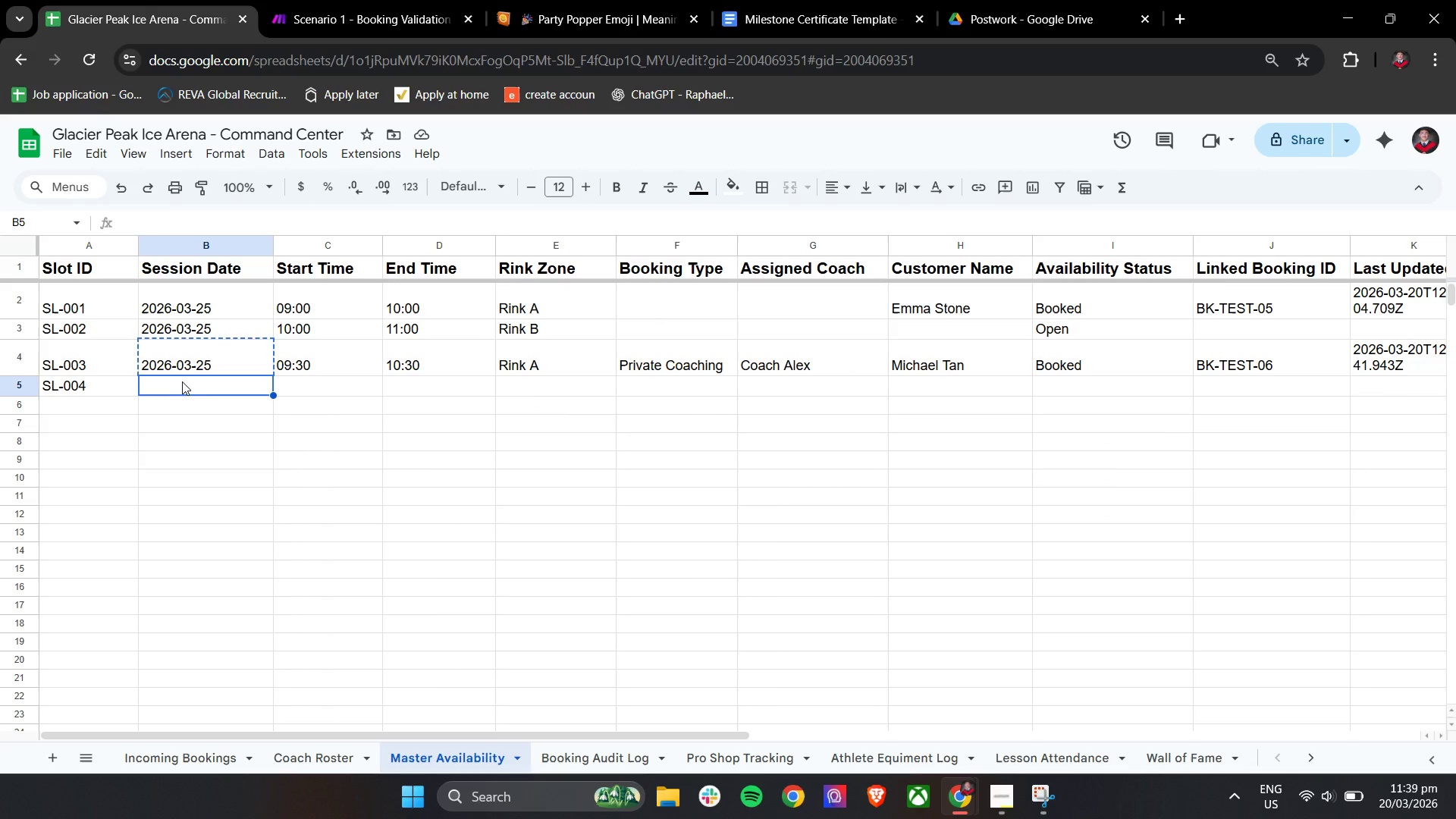 
key(Control+V)
 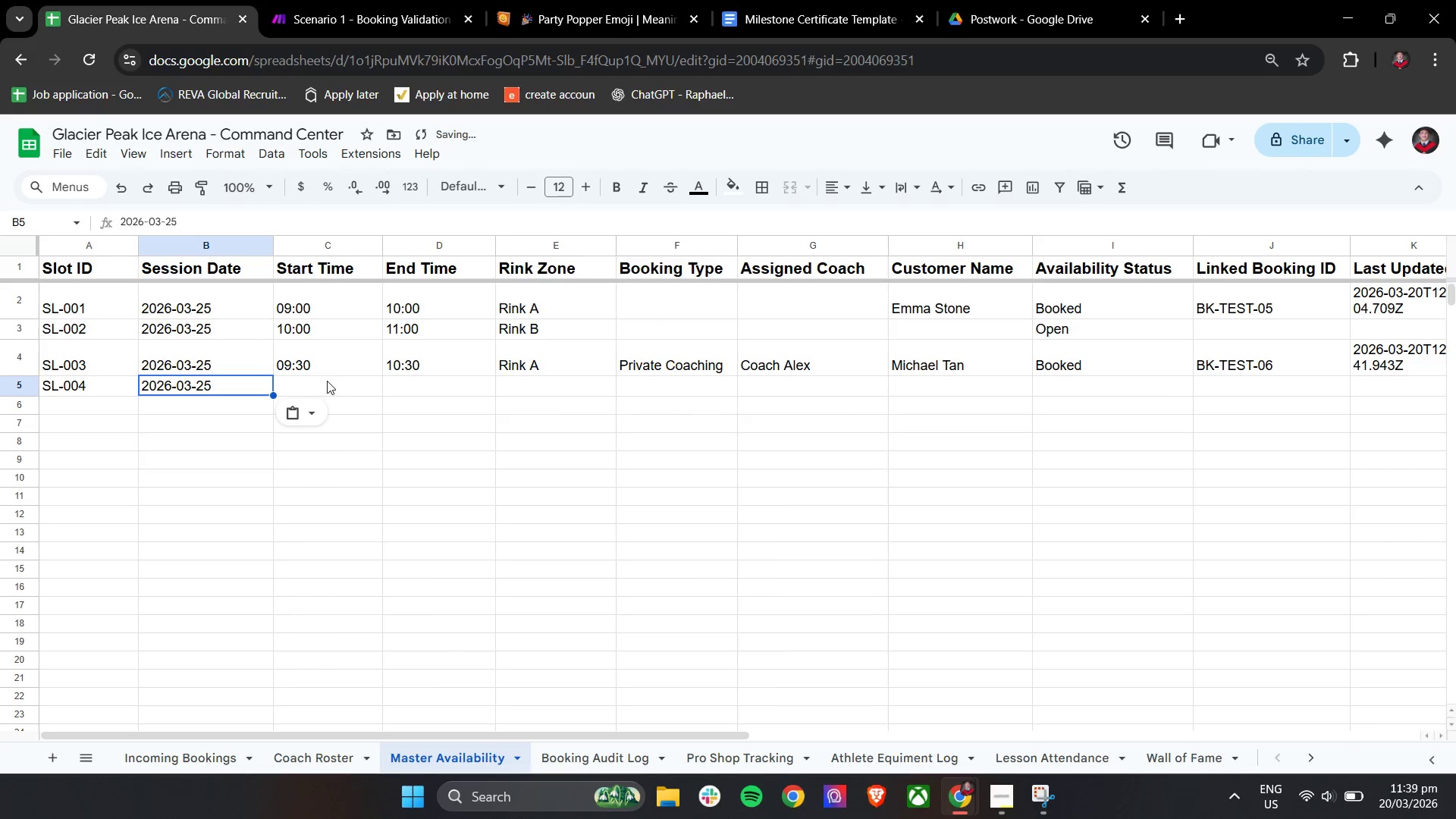 
left_click([328, 385])
 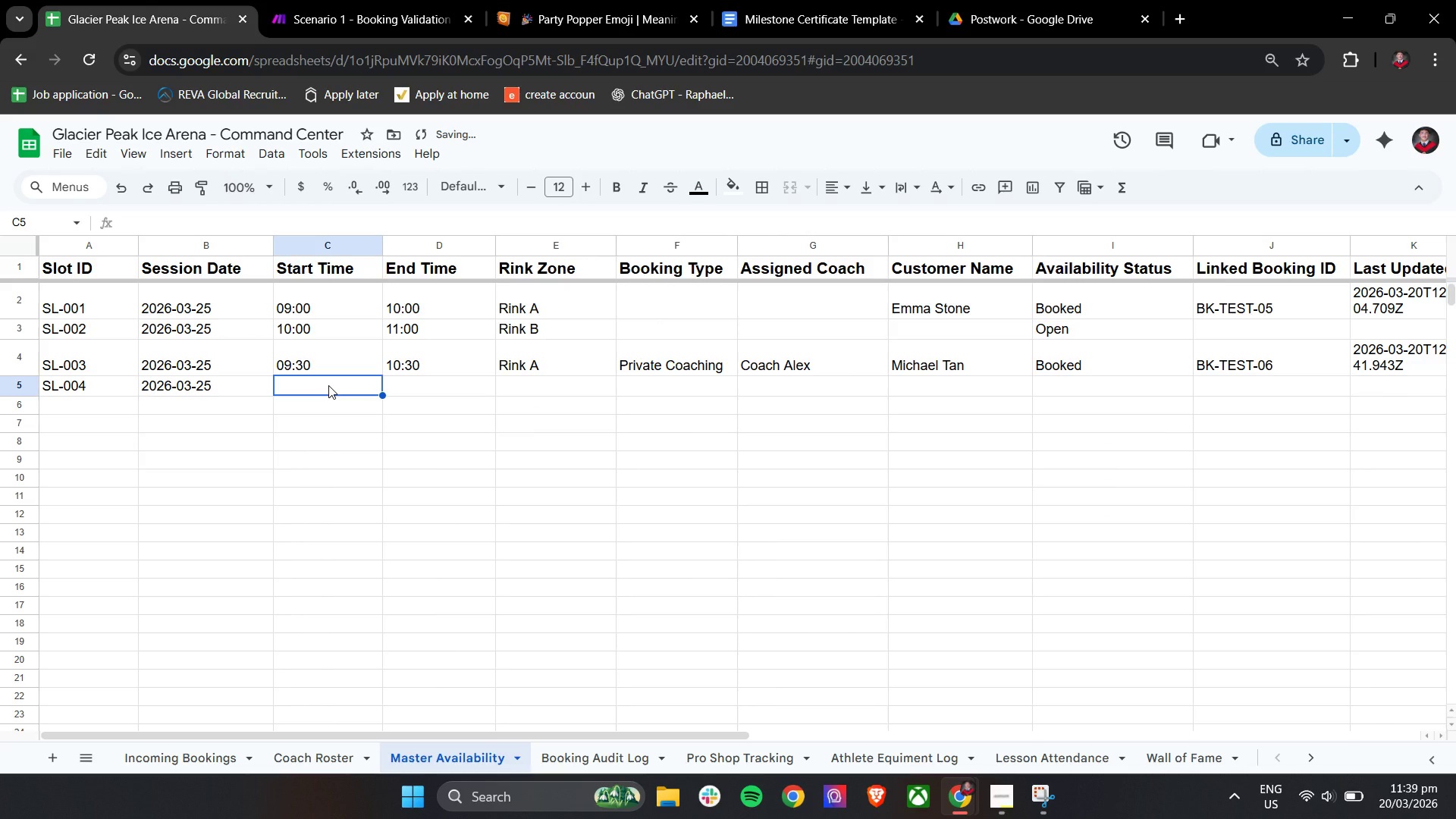 
hold_key(key=ShiftLeft, duration=0.38)
scroll: coordinate [328, 385], scroll_direction: up, amount: 3.0
 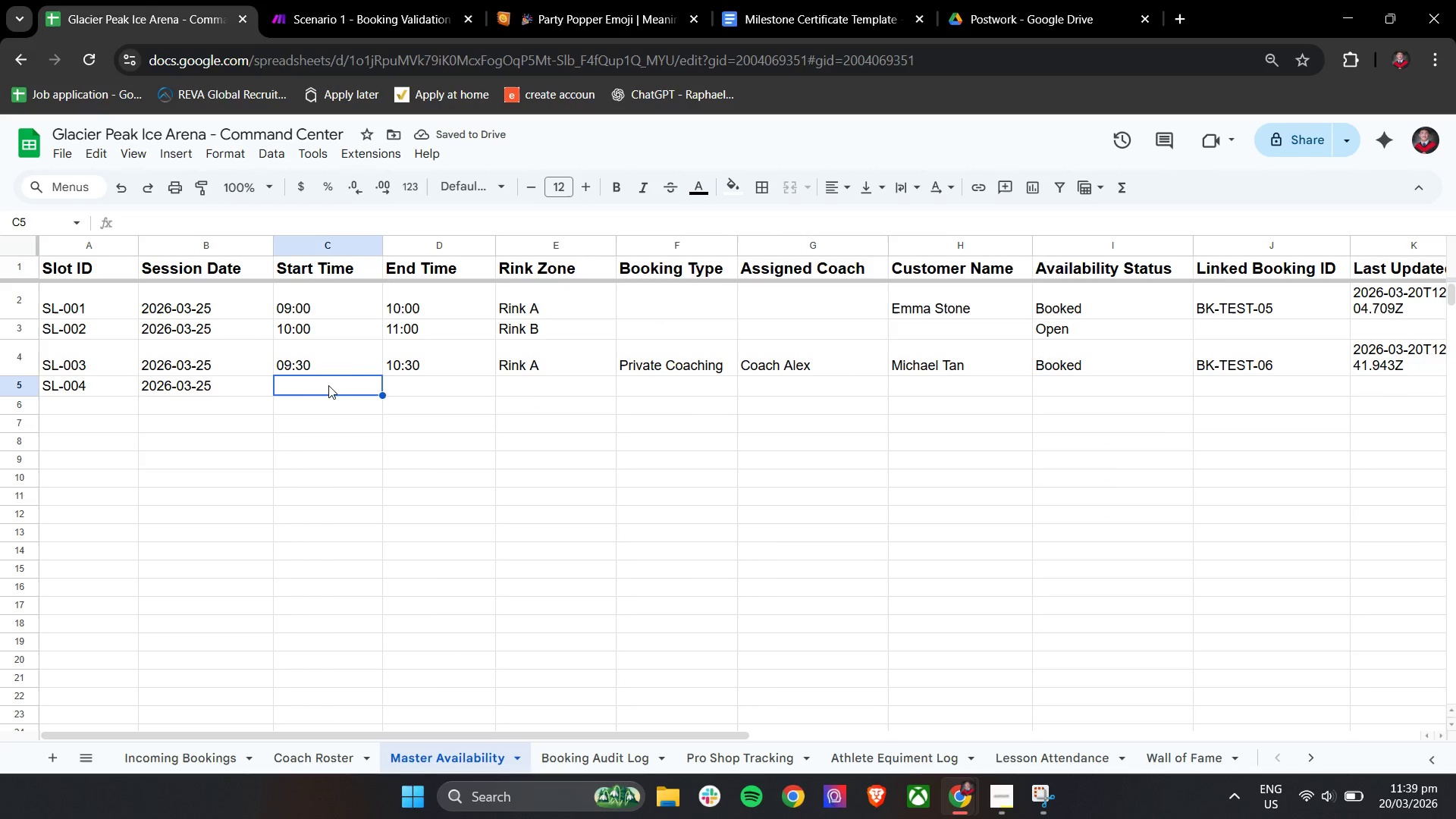 
type(11:00)
key(Tab)
type(12:00)
key(Tab)
type(Rink A)
 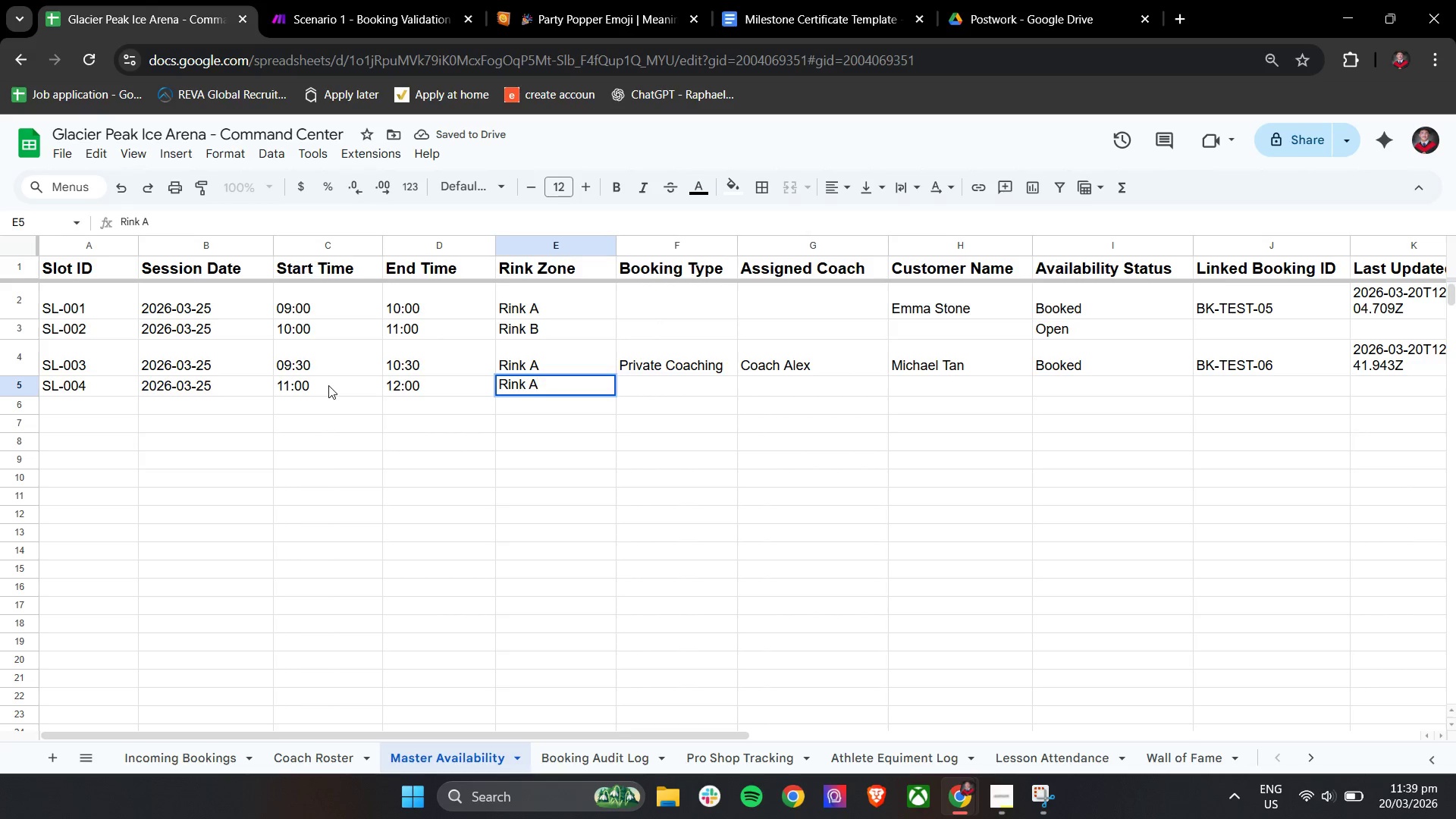 
left_click([332, 428])
 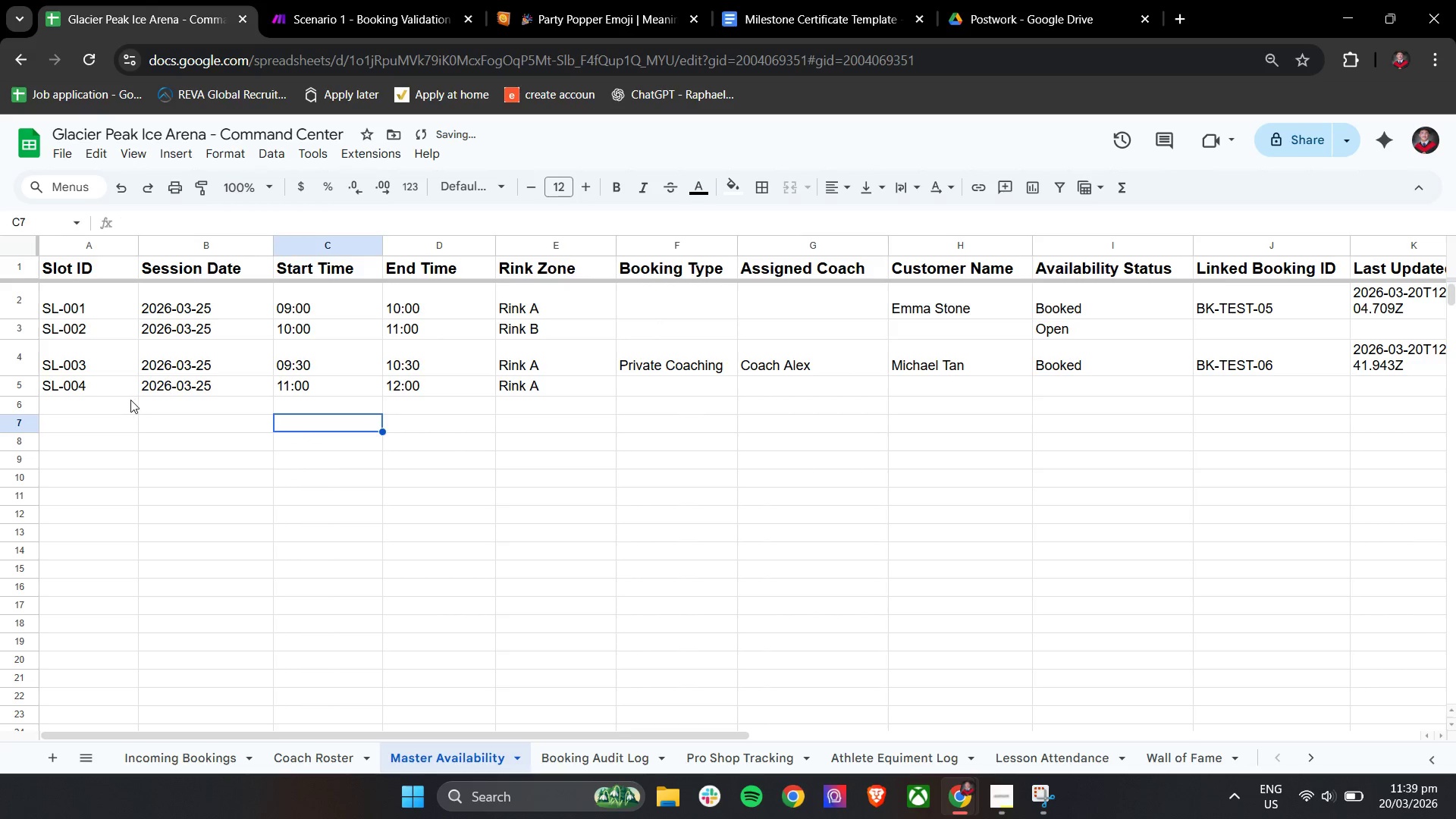 
left_click([106, 409])
 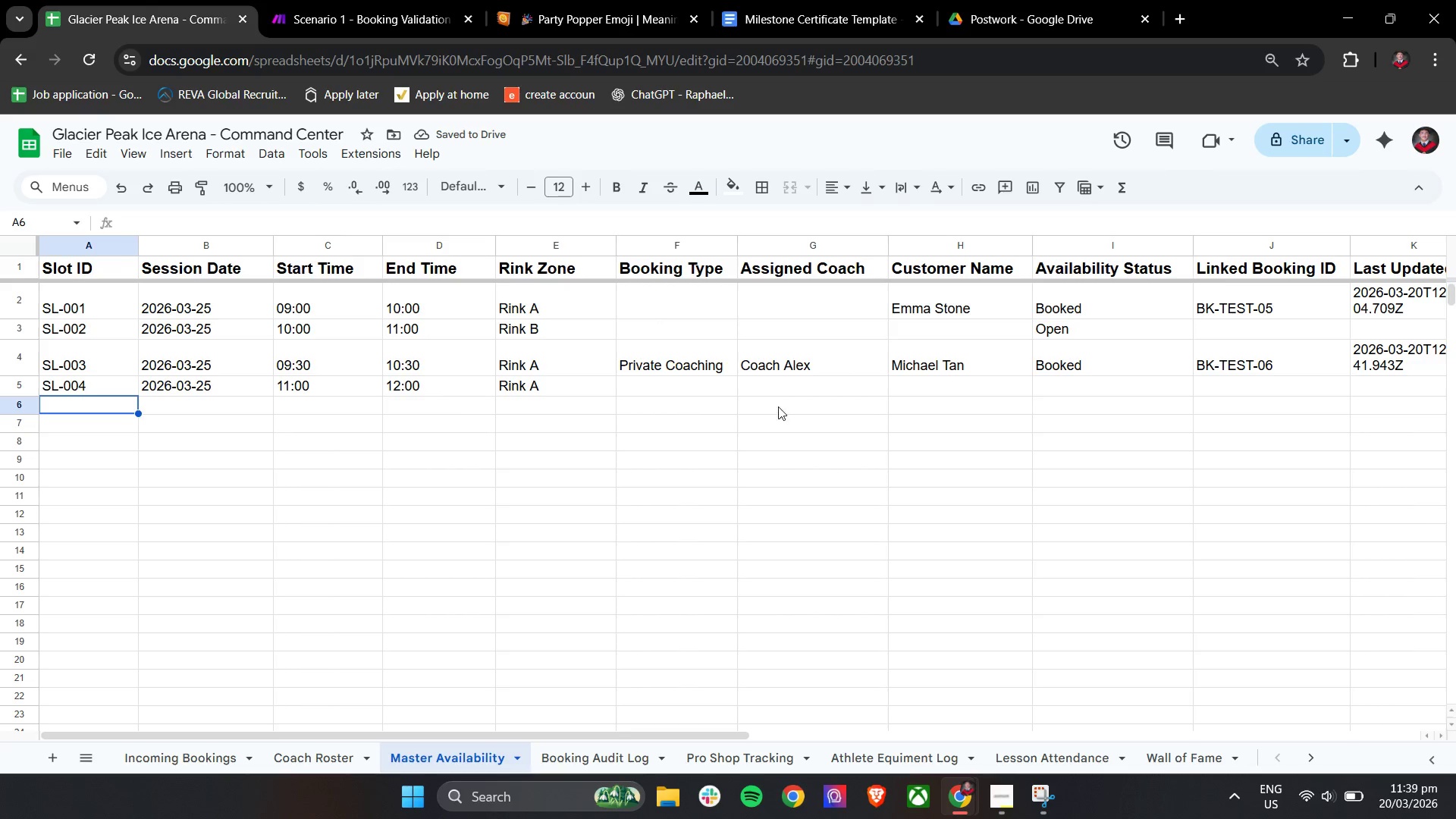 
hold_key(key=ShiftLeft, duration=1.5)
hold_key(key=ShiftLeft, duration=0.62)
scroll: coordinate [876, 381], scroll_direction: up, amount: 2.0
 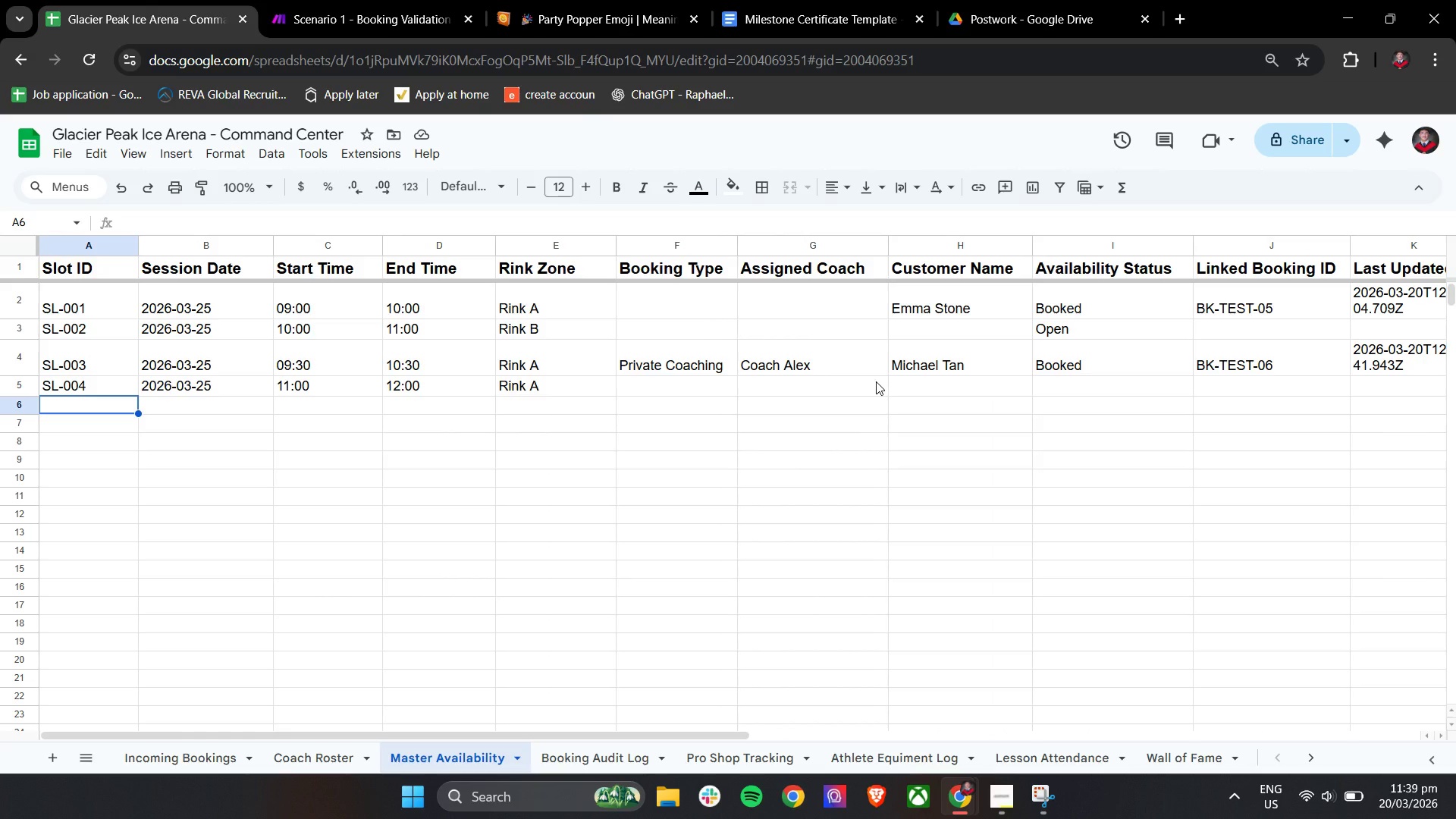 
left_click([1084, 394])
 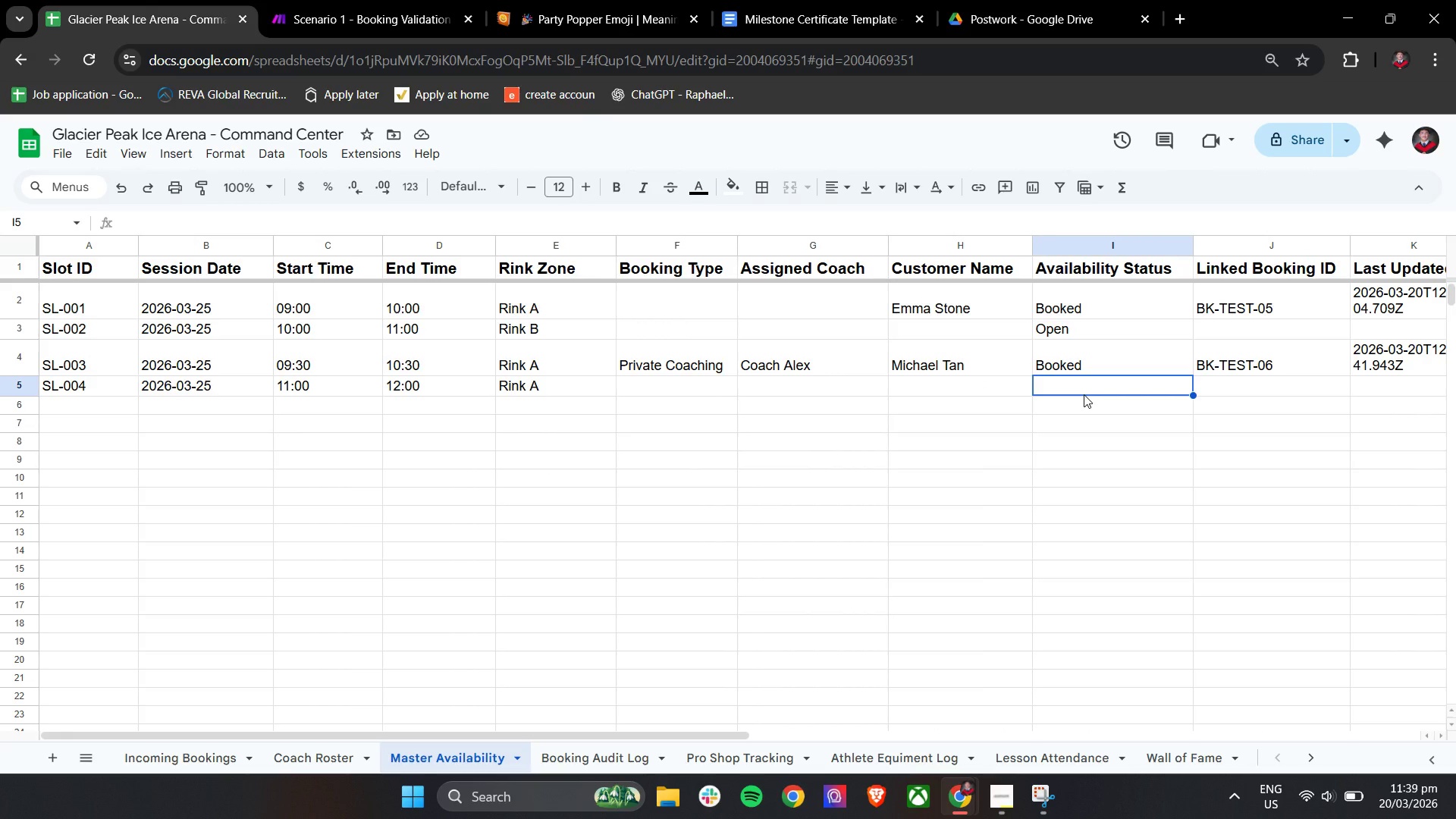 
type(Open)
 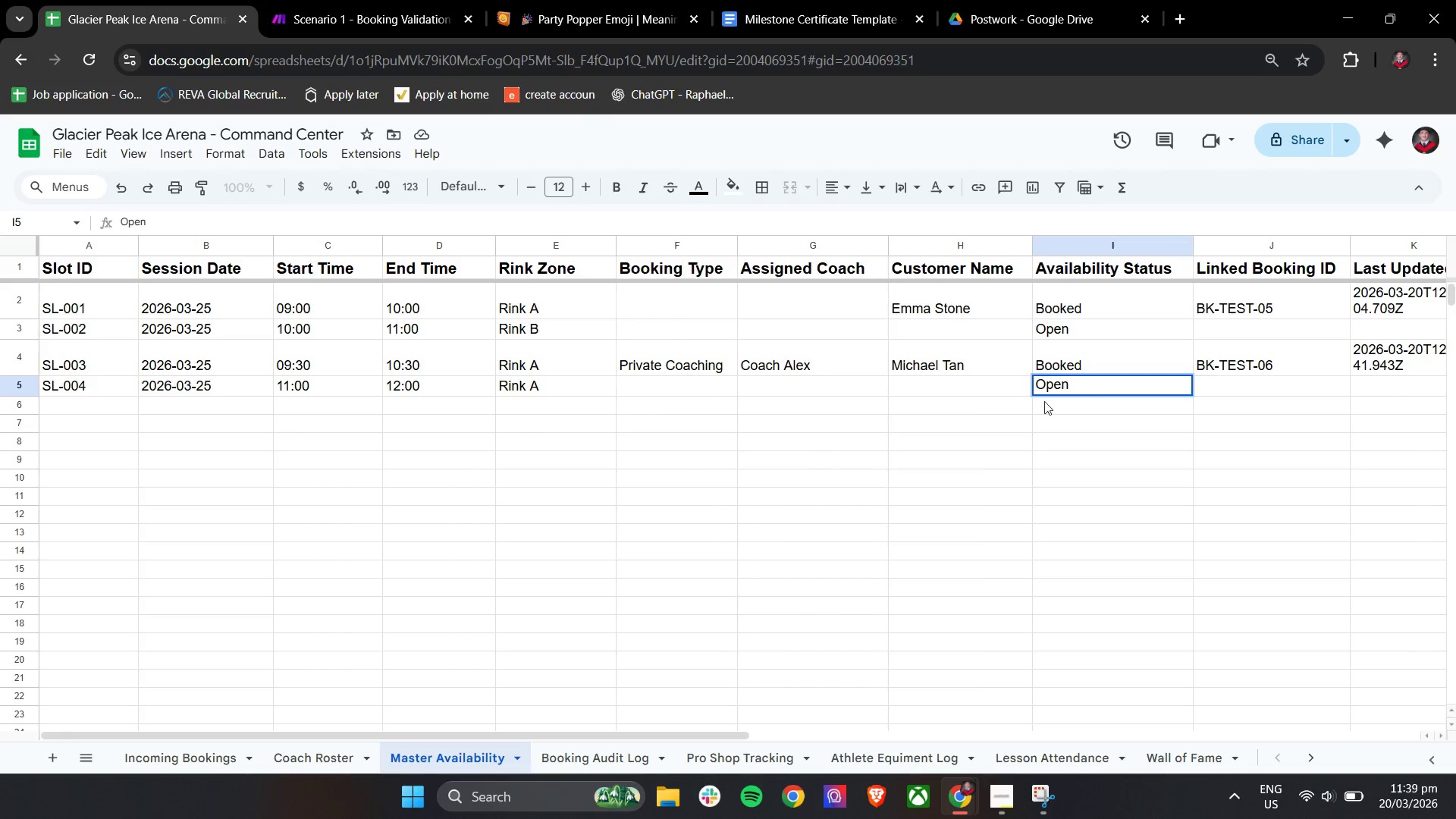 
left_click([977, 414])
 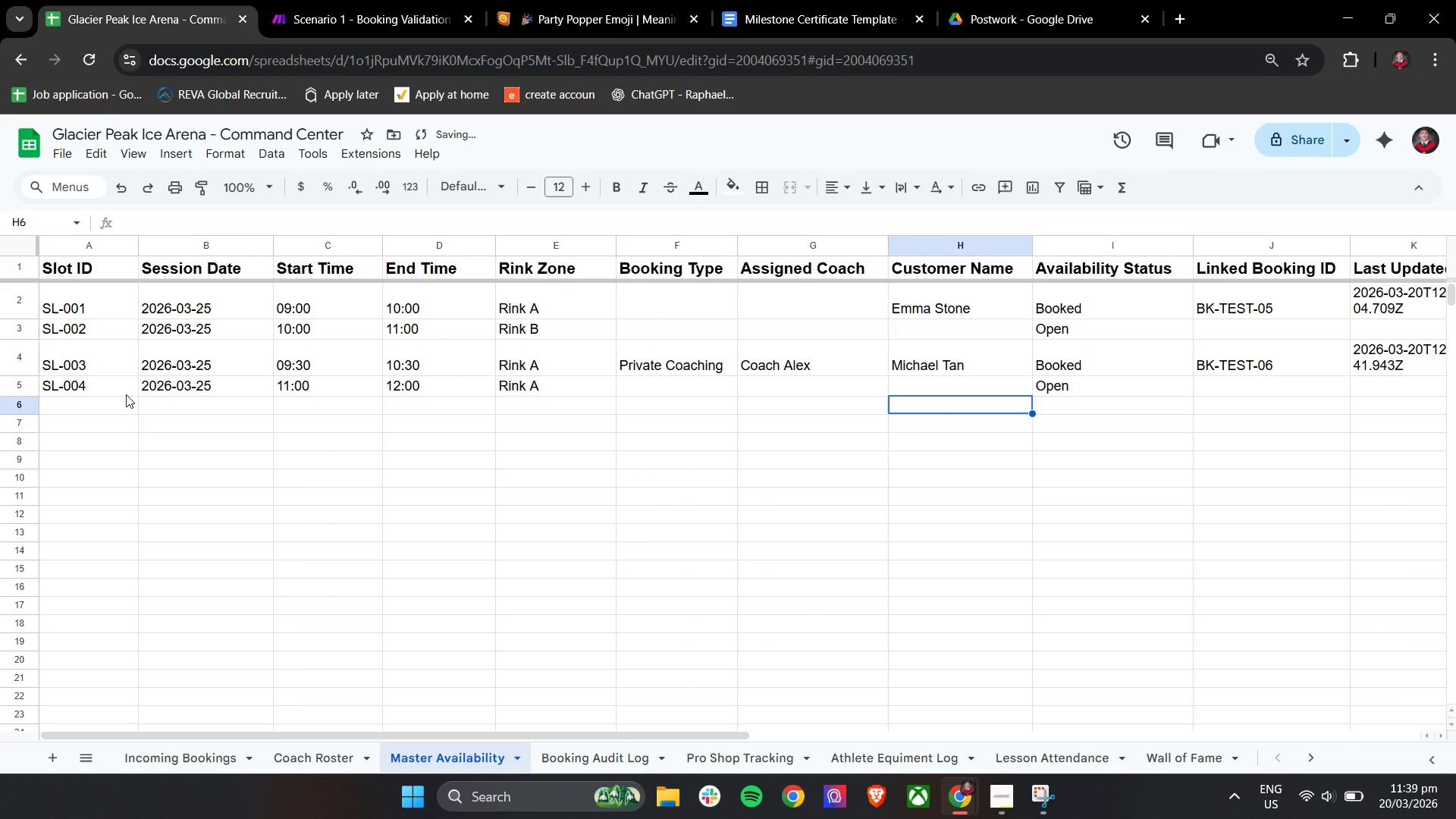 
left_click([107, 407])
 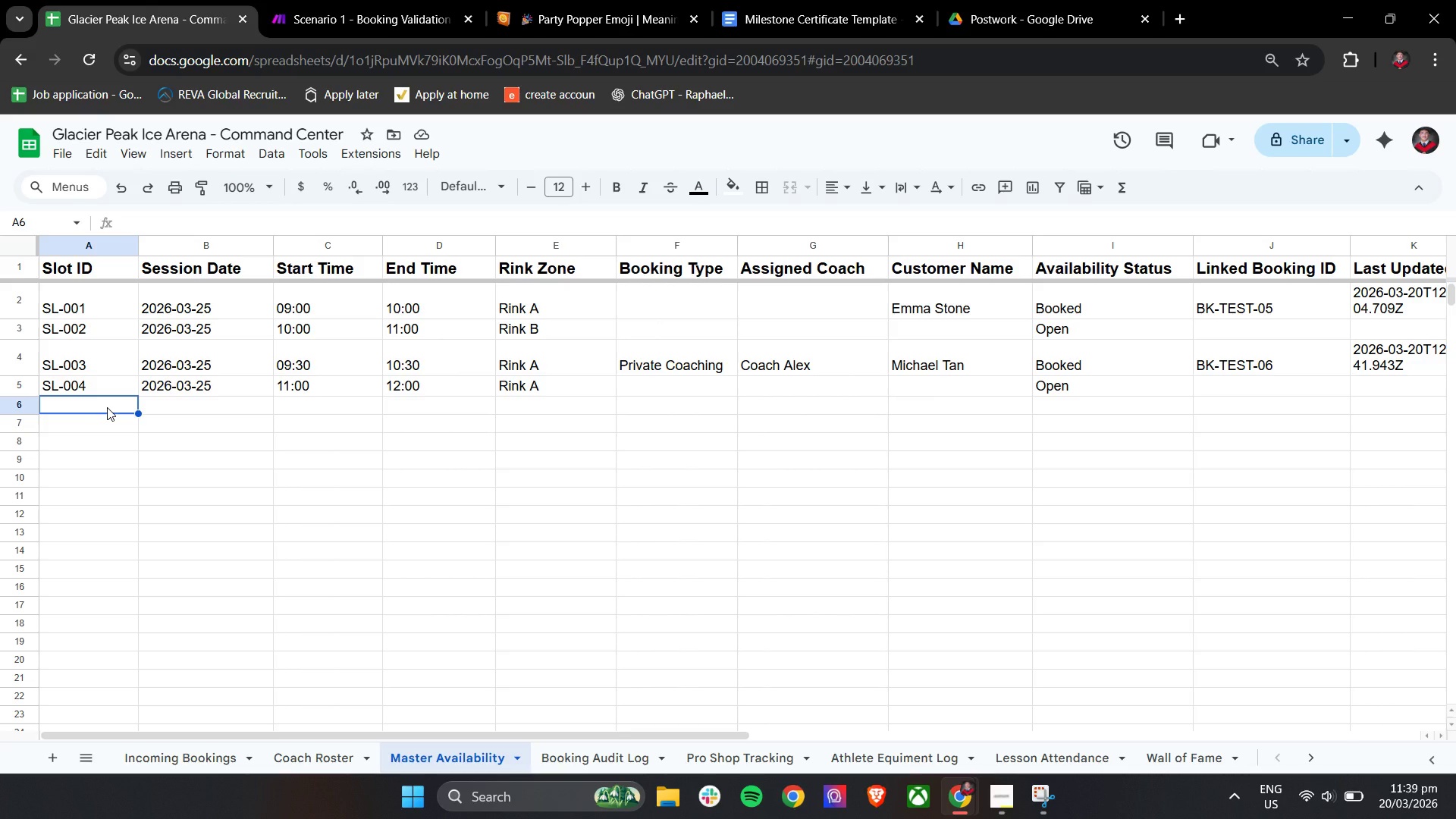 
wait(5.55)
 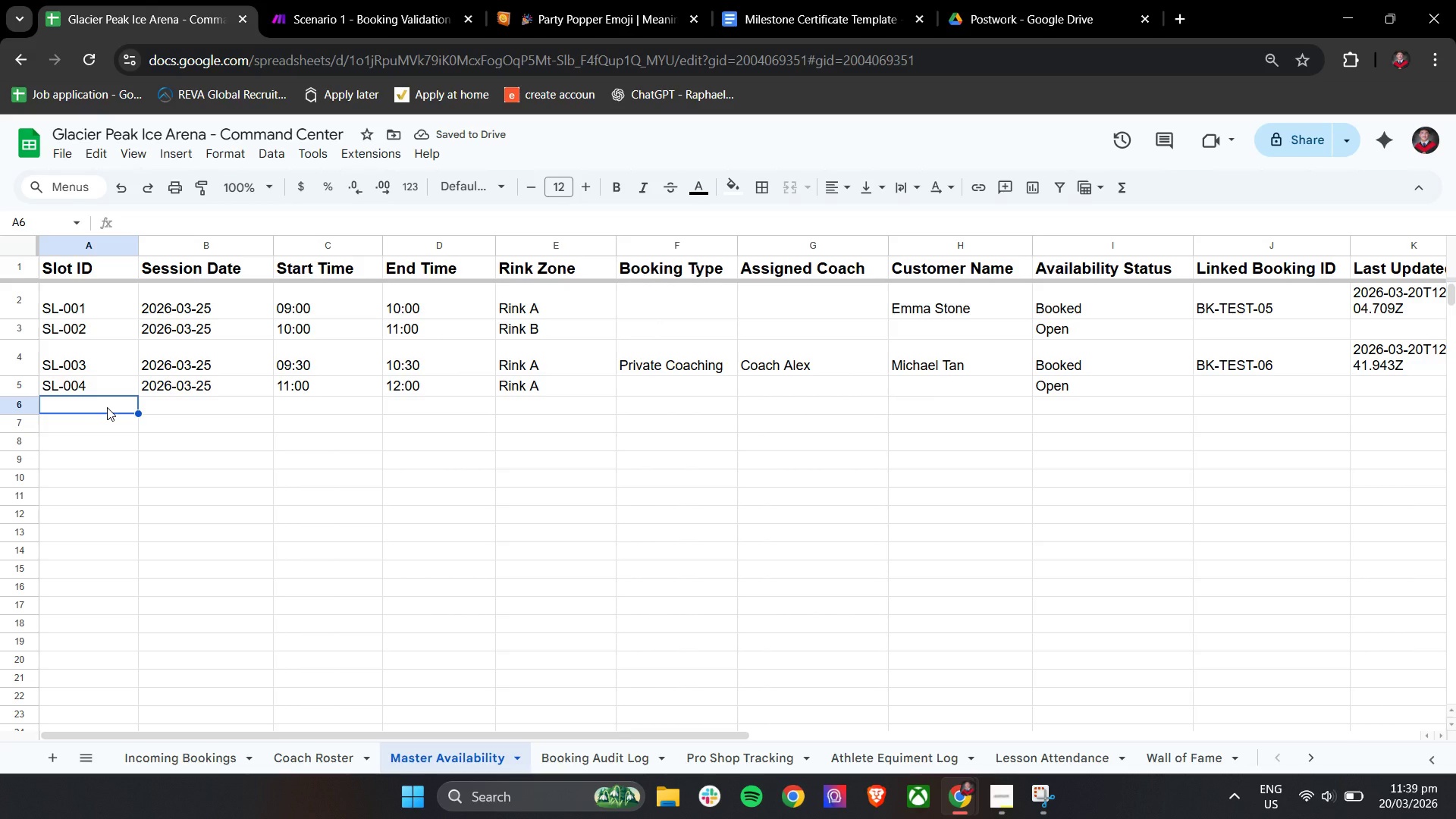 
type(SL-005)
key(Tab)
 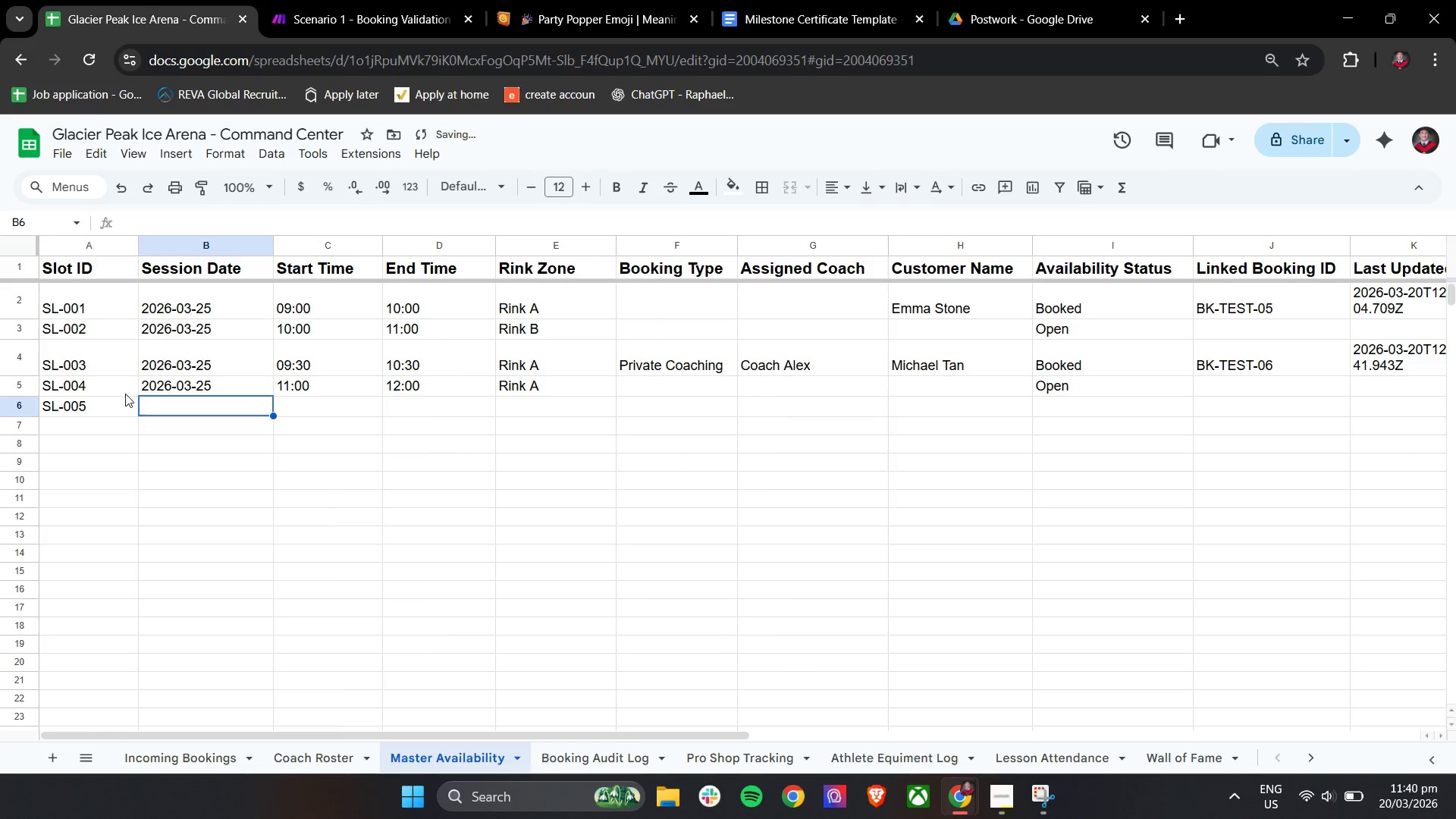 
left_click([182, 396])
 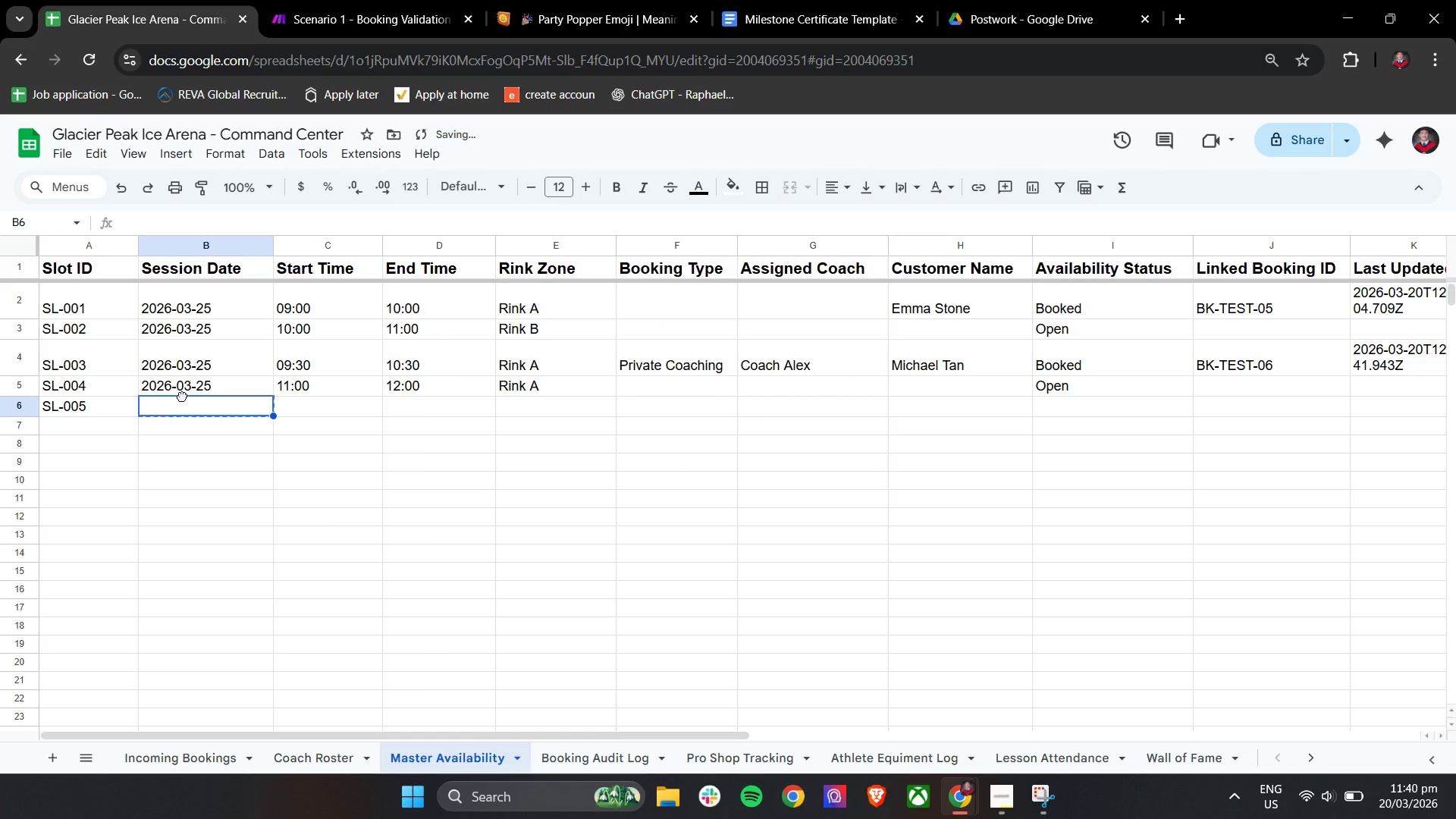 
key(Control+C)
 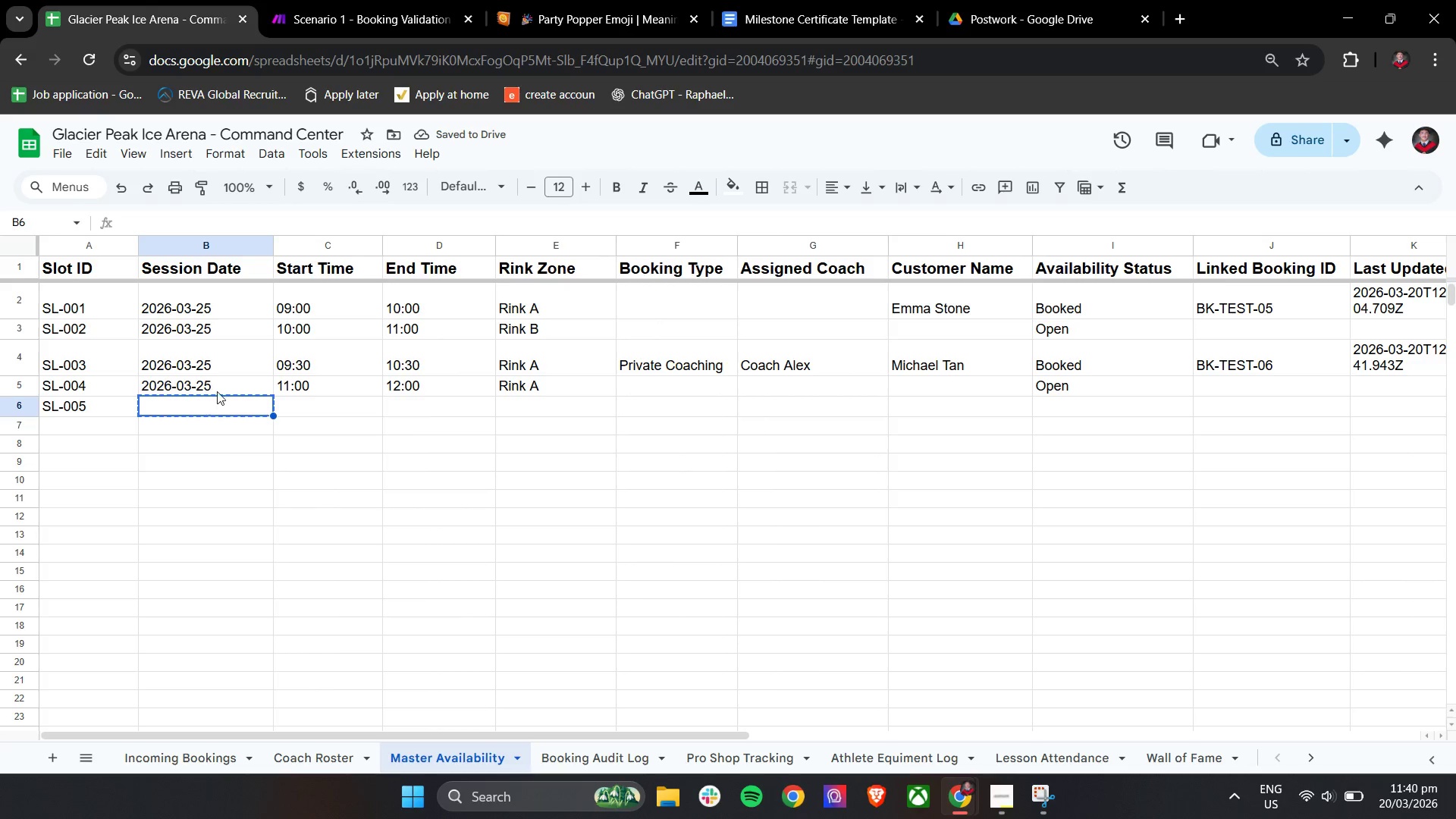 
left_click([217, 391])
 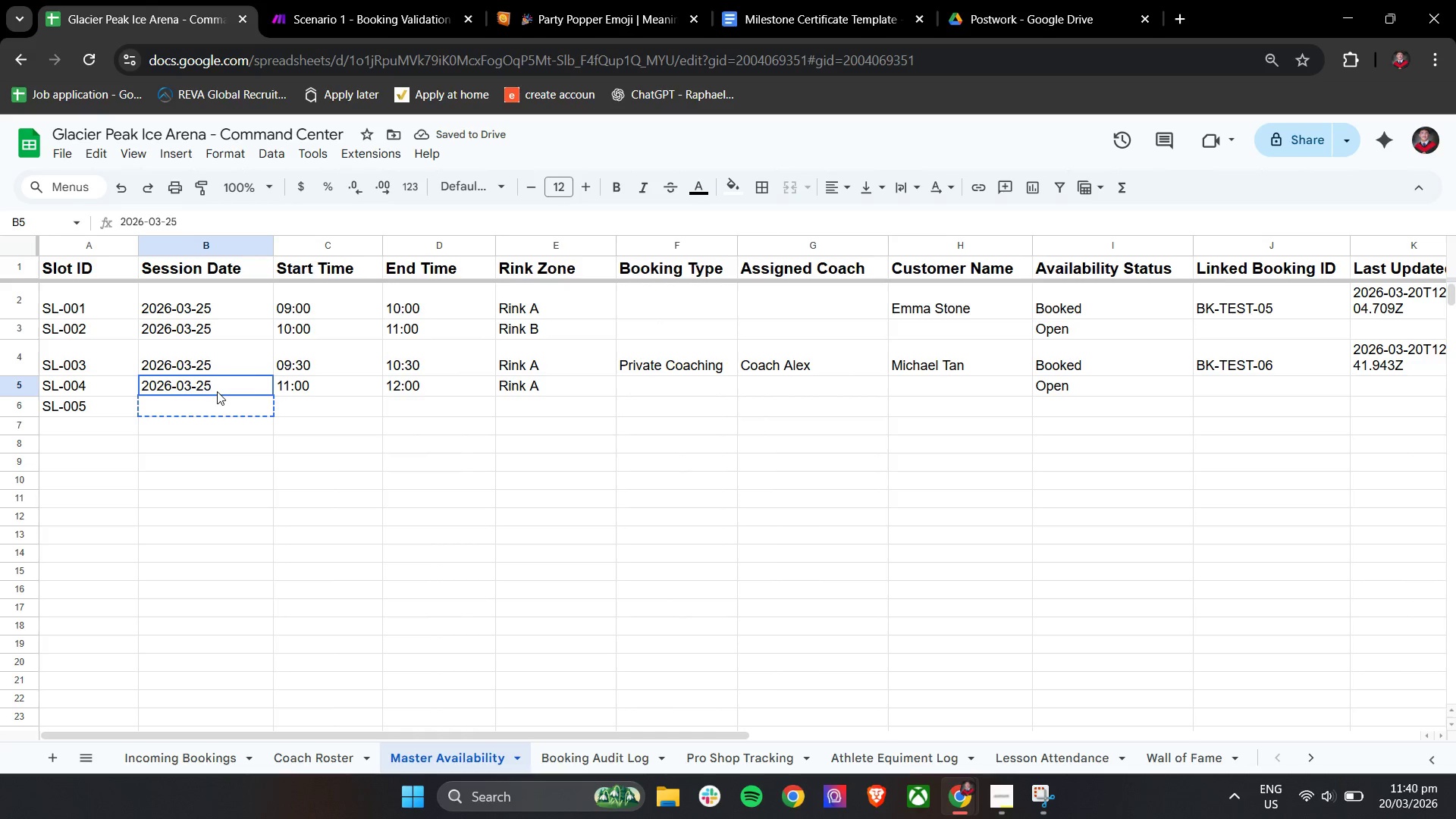 
key(Control+ControlLeft)
 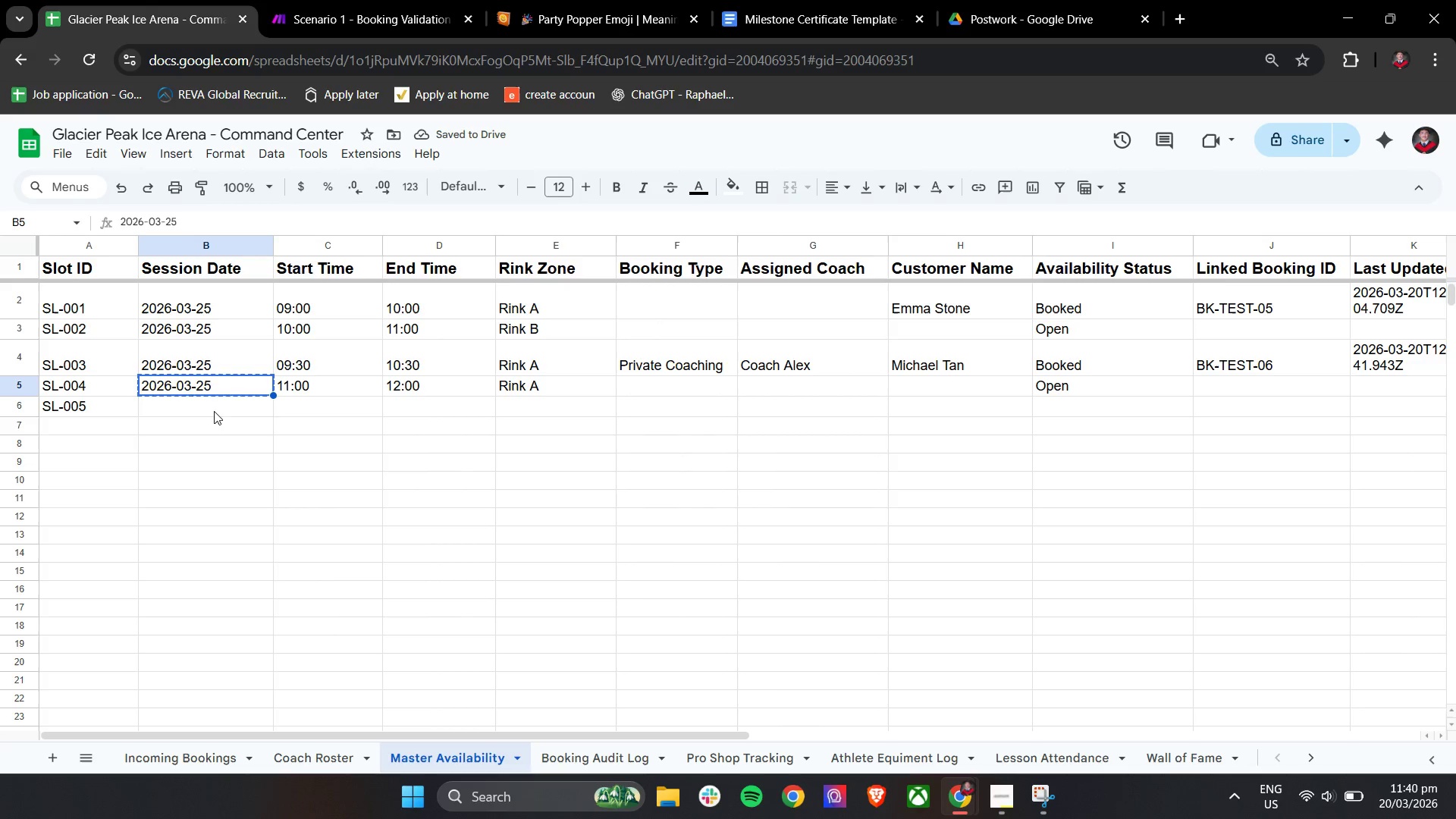 
key(Control+C)
 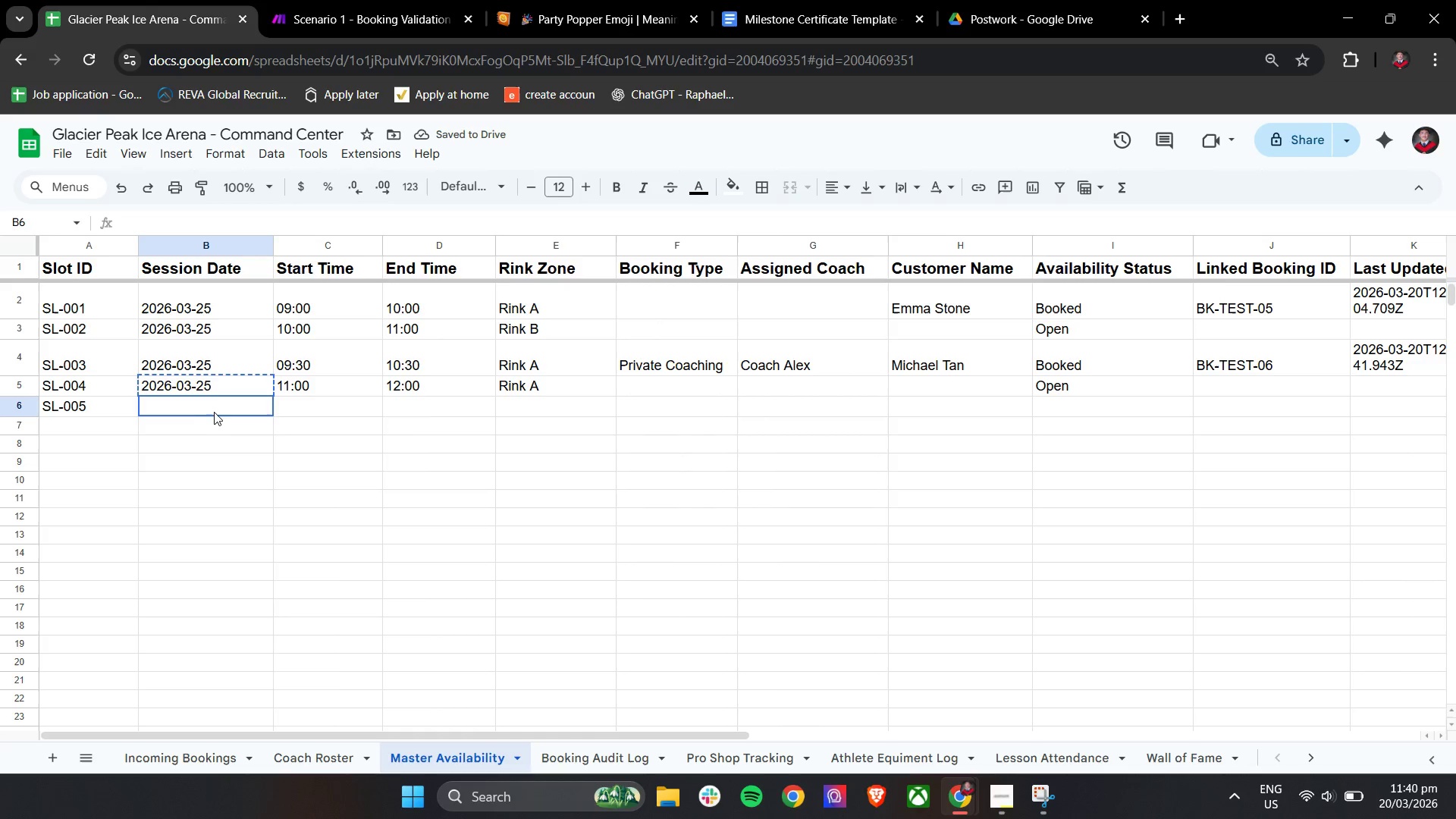 
double_click([214, 412])
 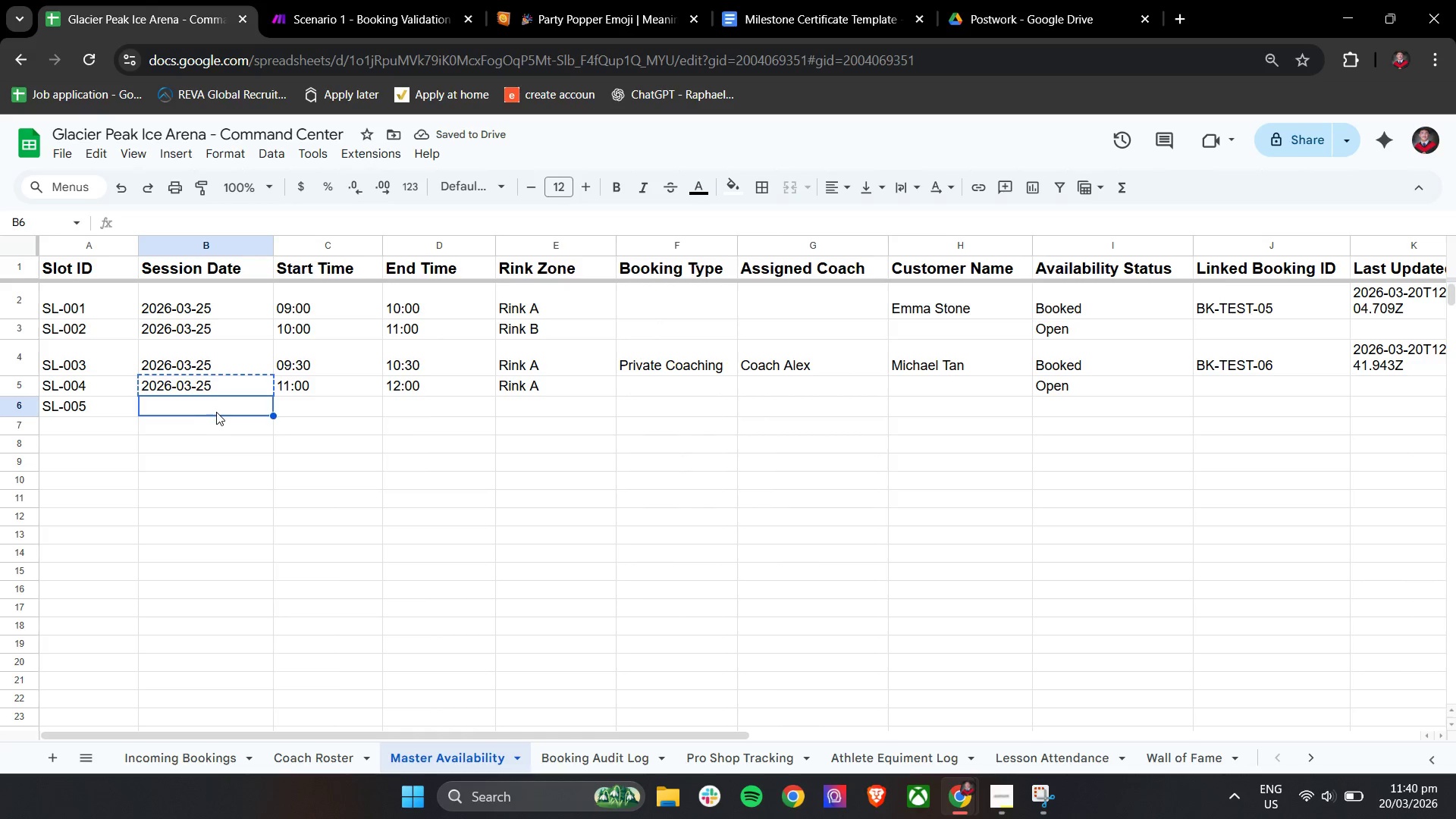 
key(Control+V)
 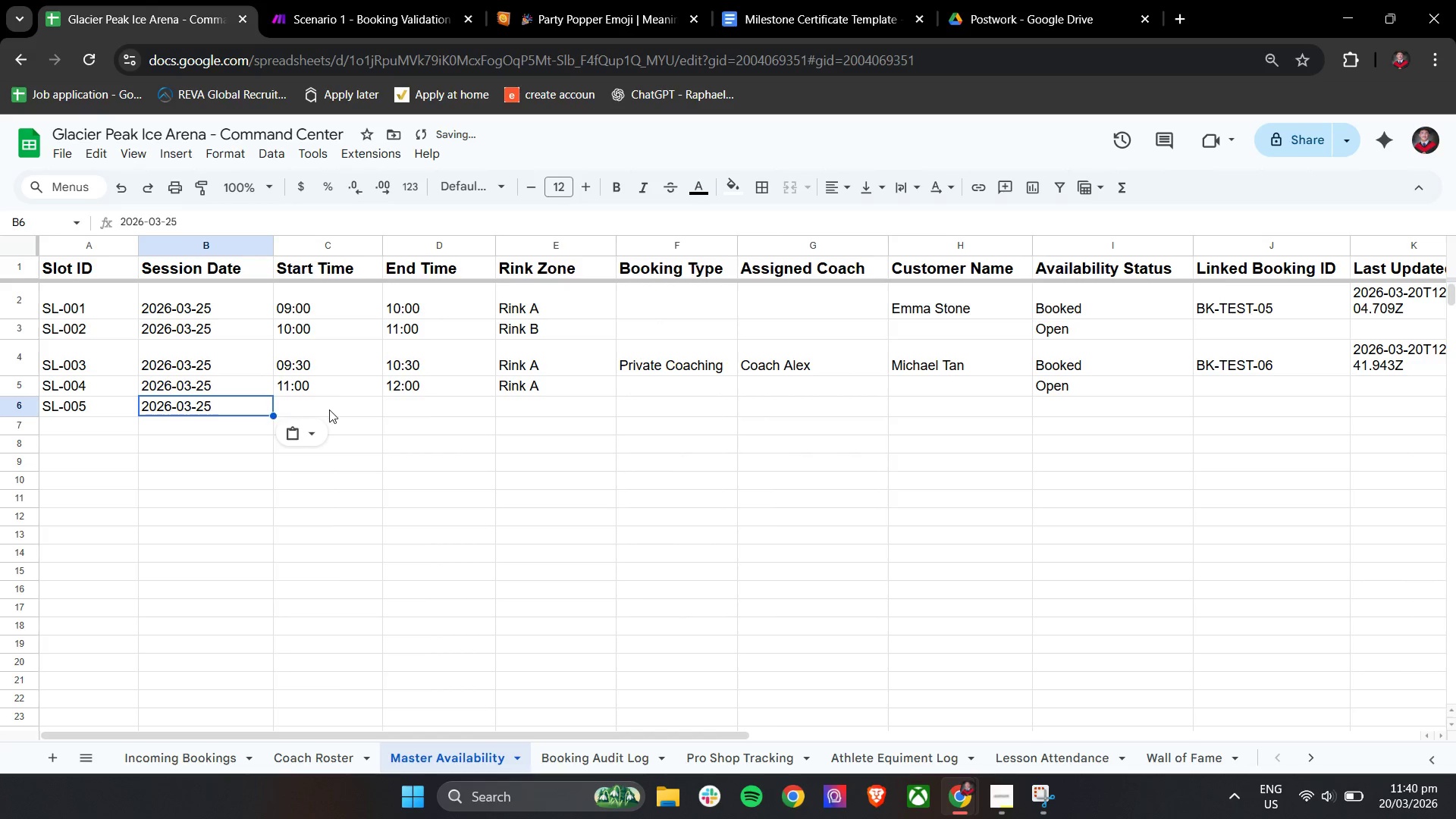 
left_click([333, 410])
 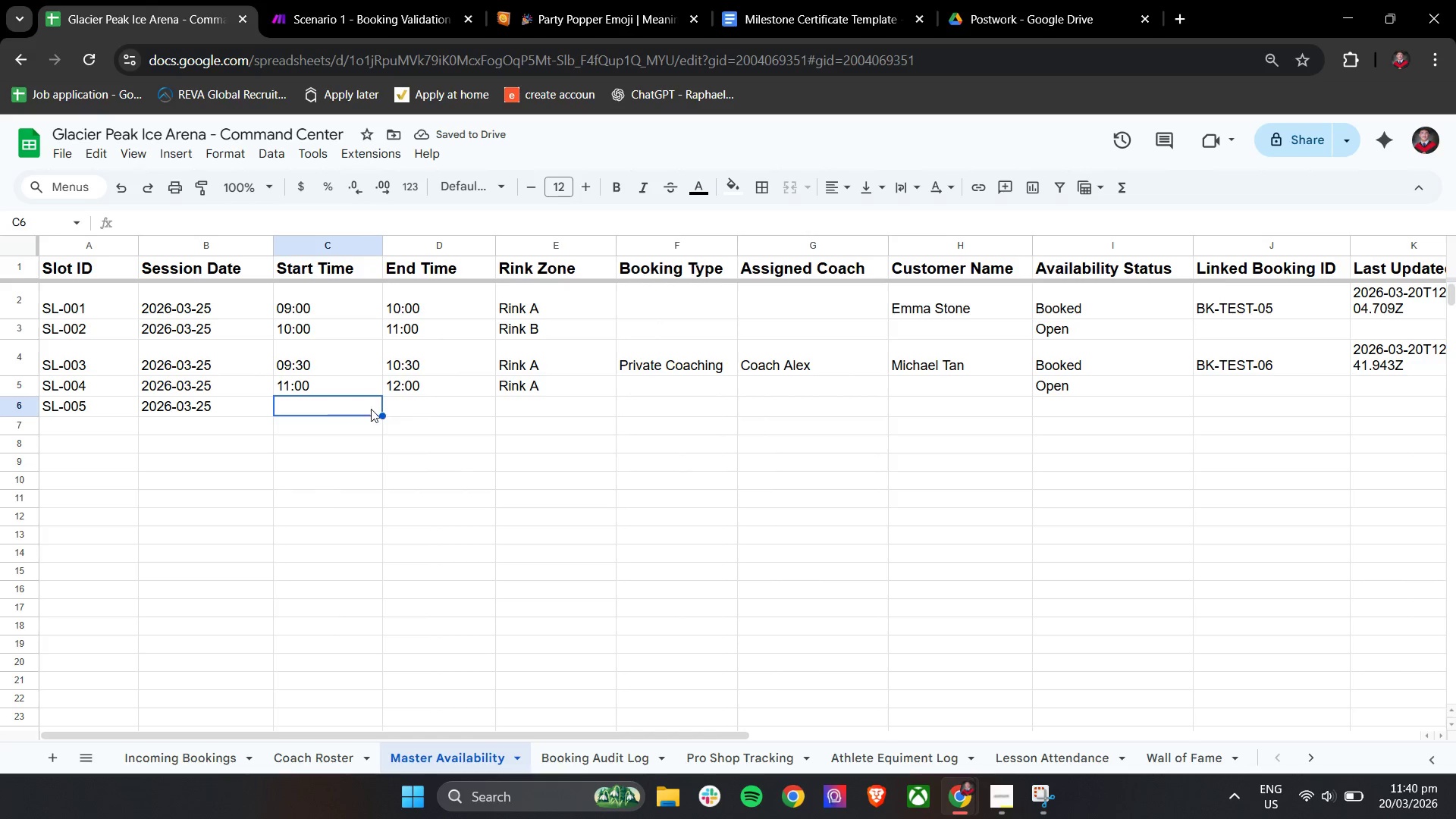 
left_click_drag(start_coordinate=[317, 384], to_coordinate=[422, 381])
 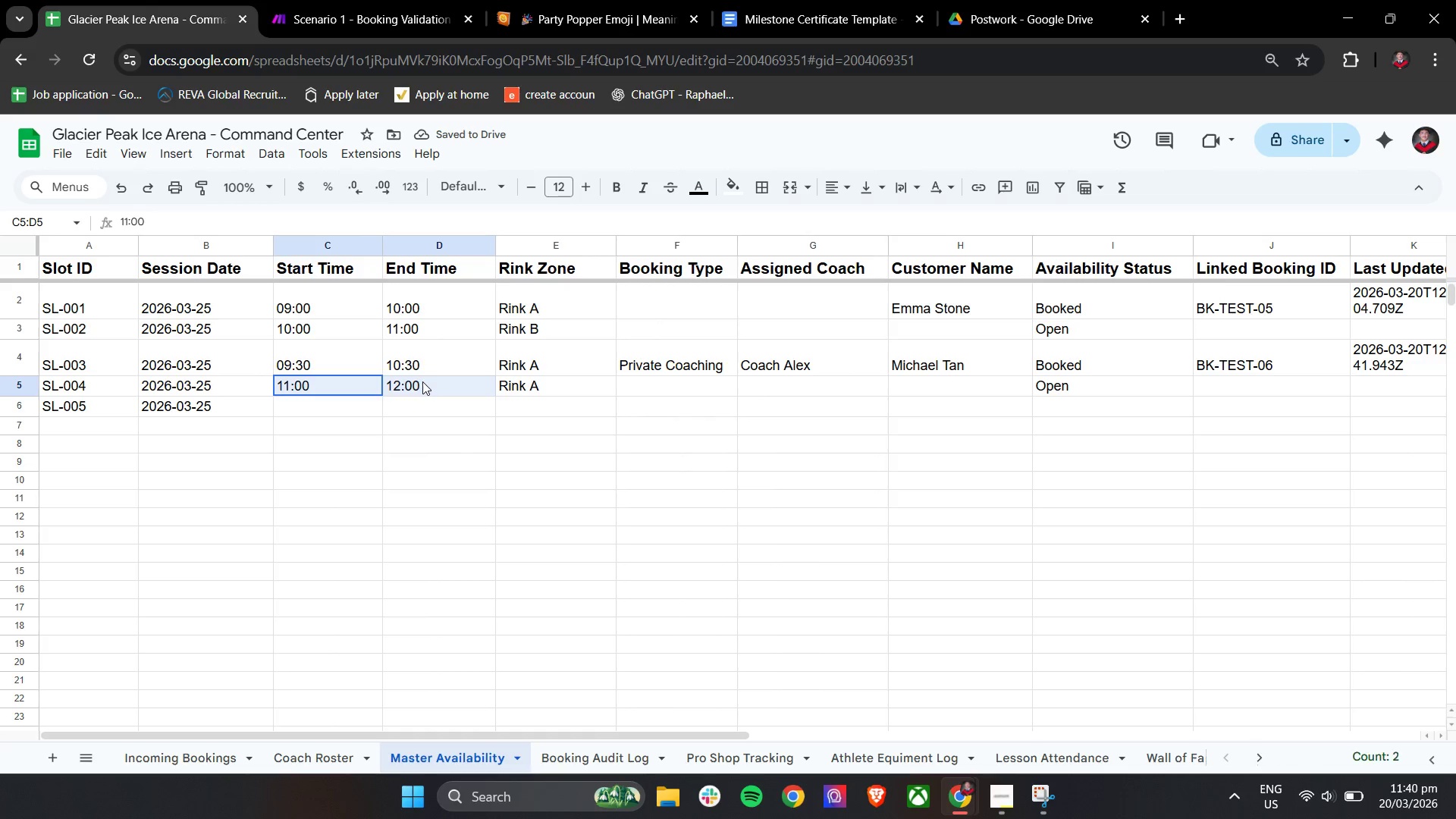 
key(Control+ControlLeft)
 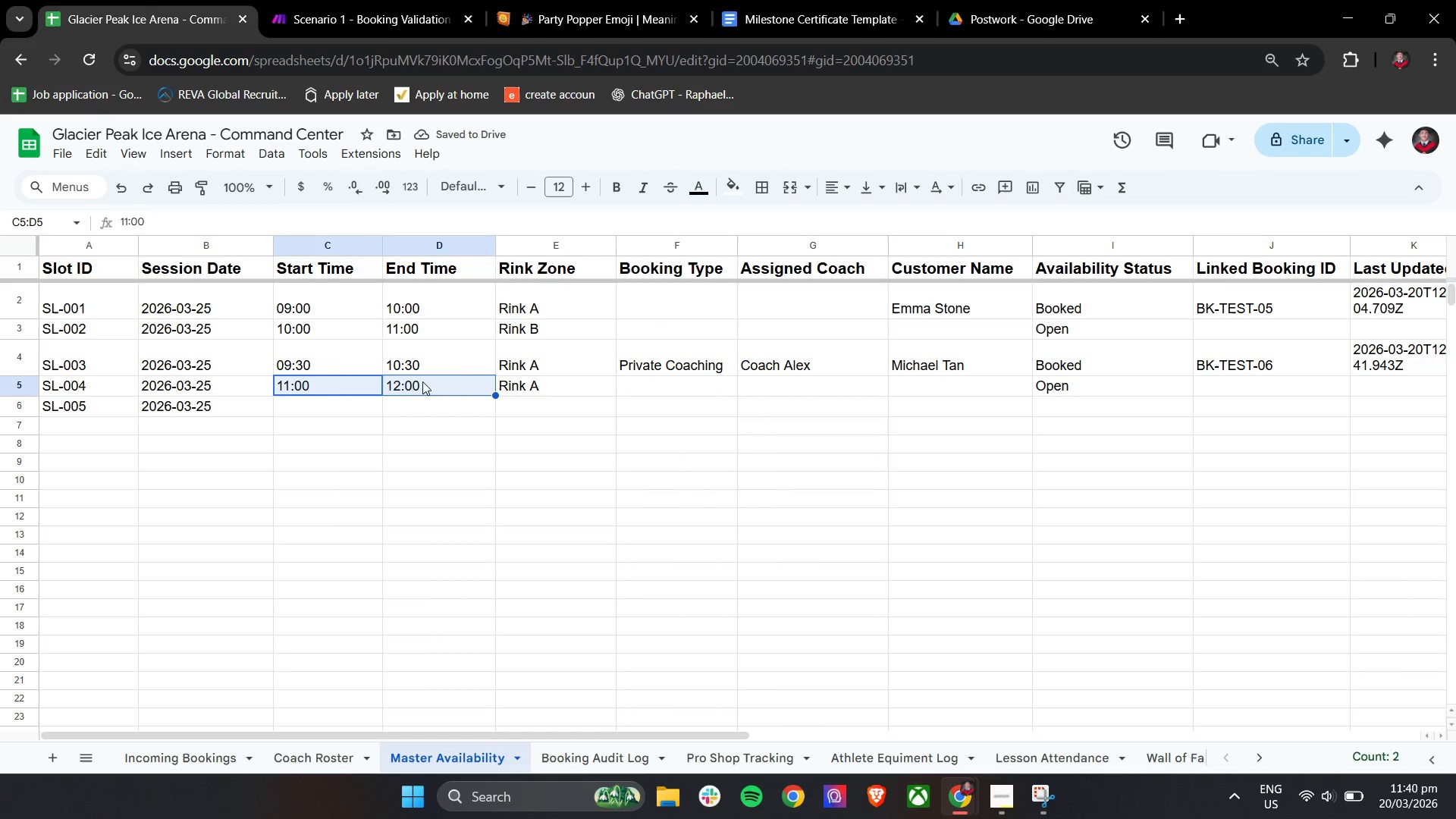 
key(Control+C)
 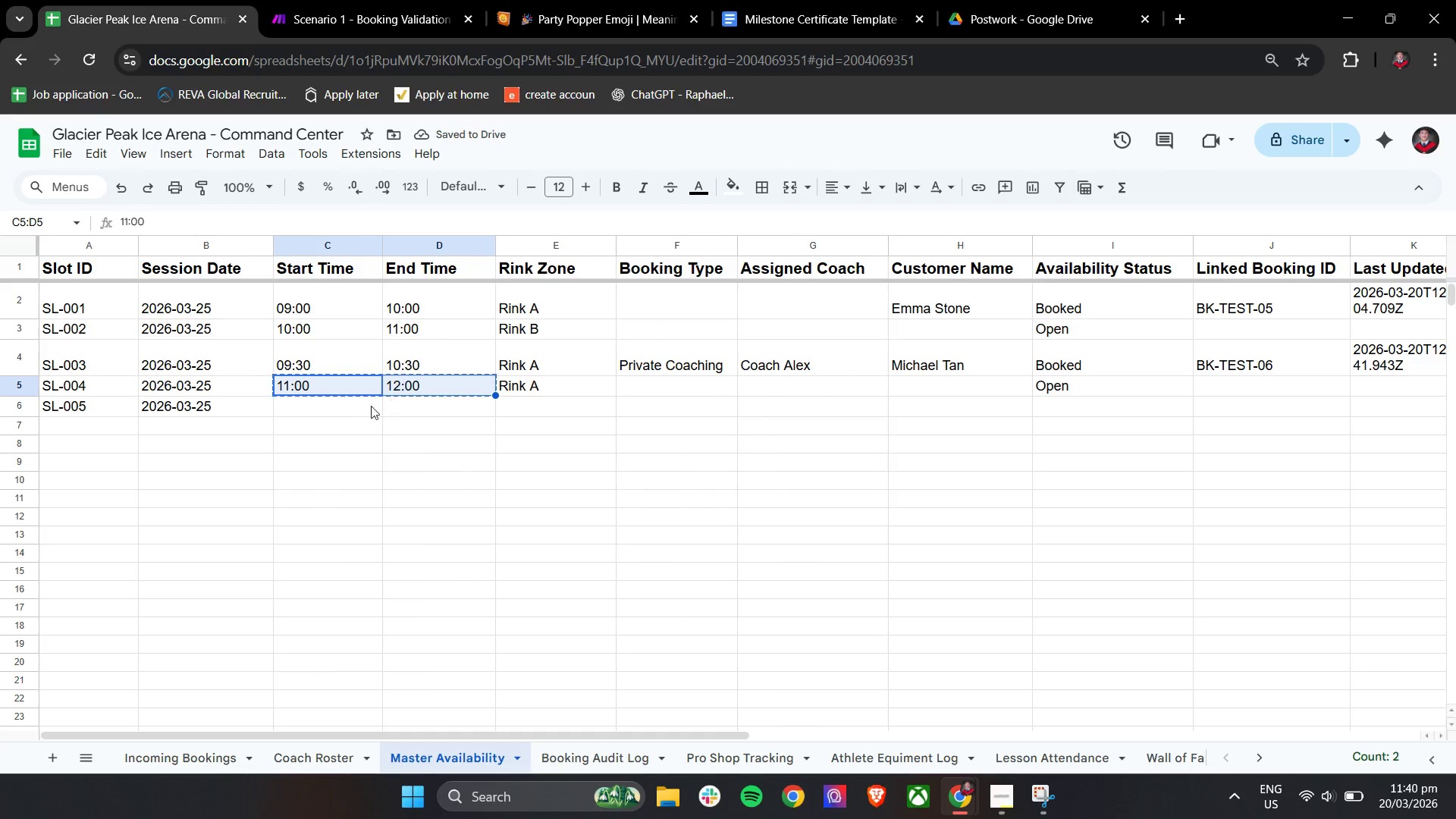 
left_click([359, 407])
 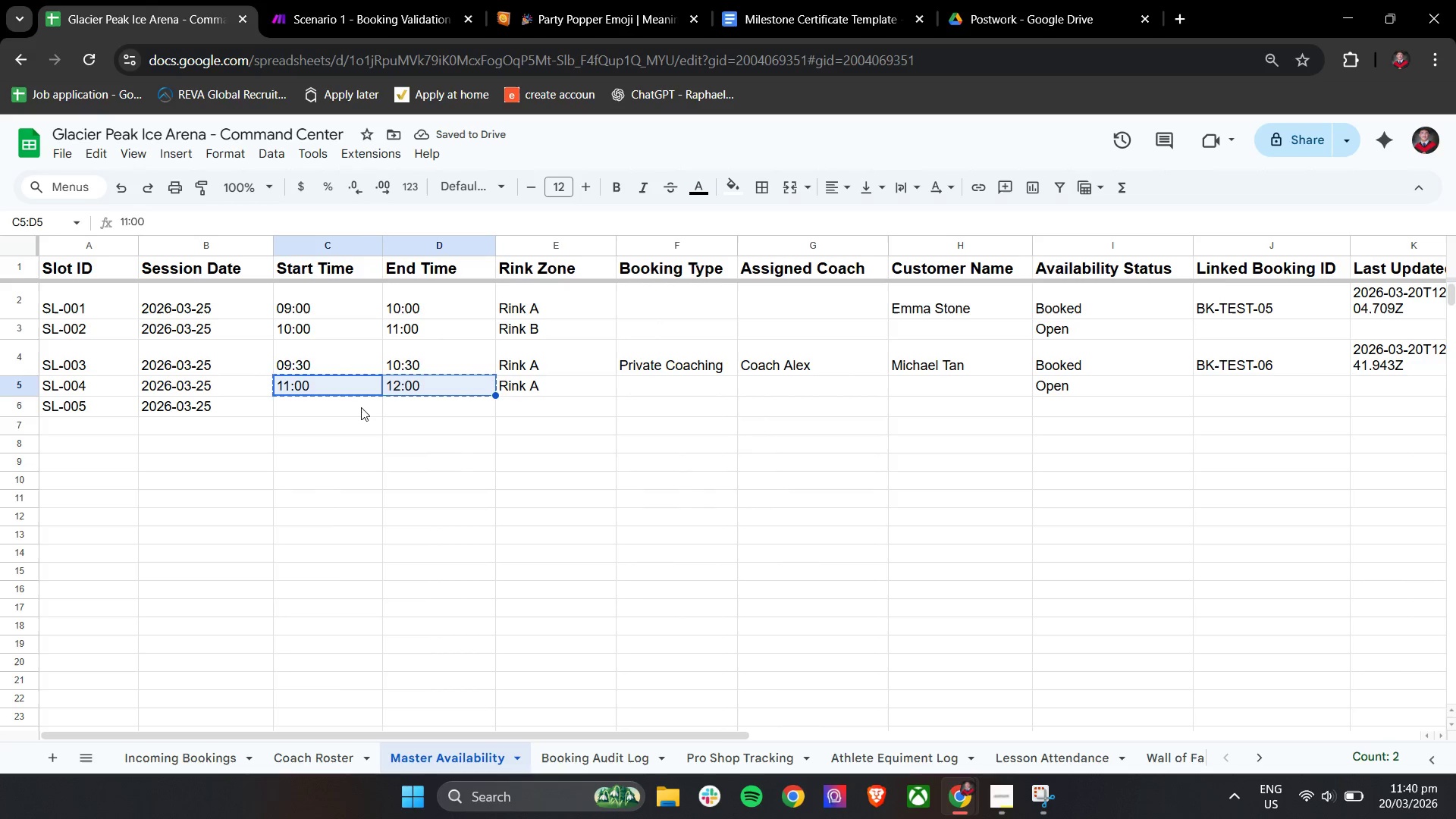 
key(Control+V)
 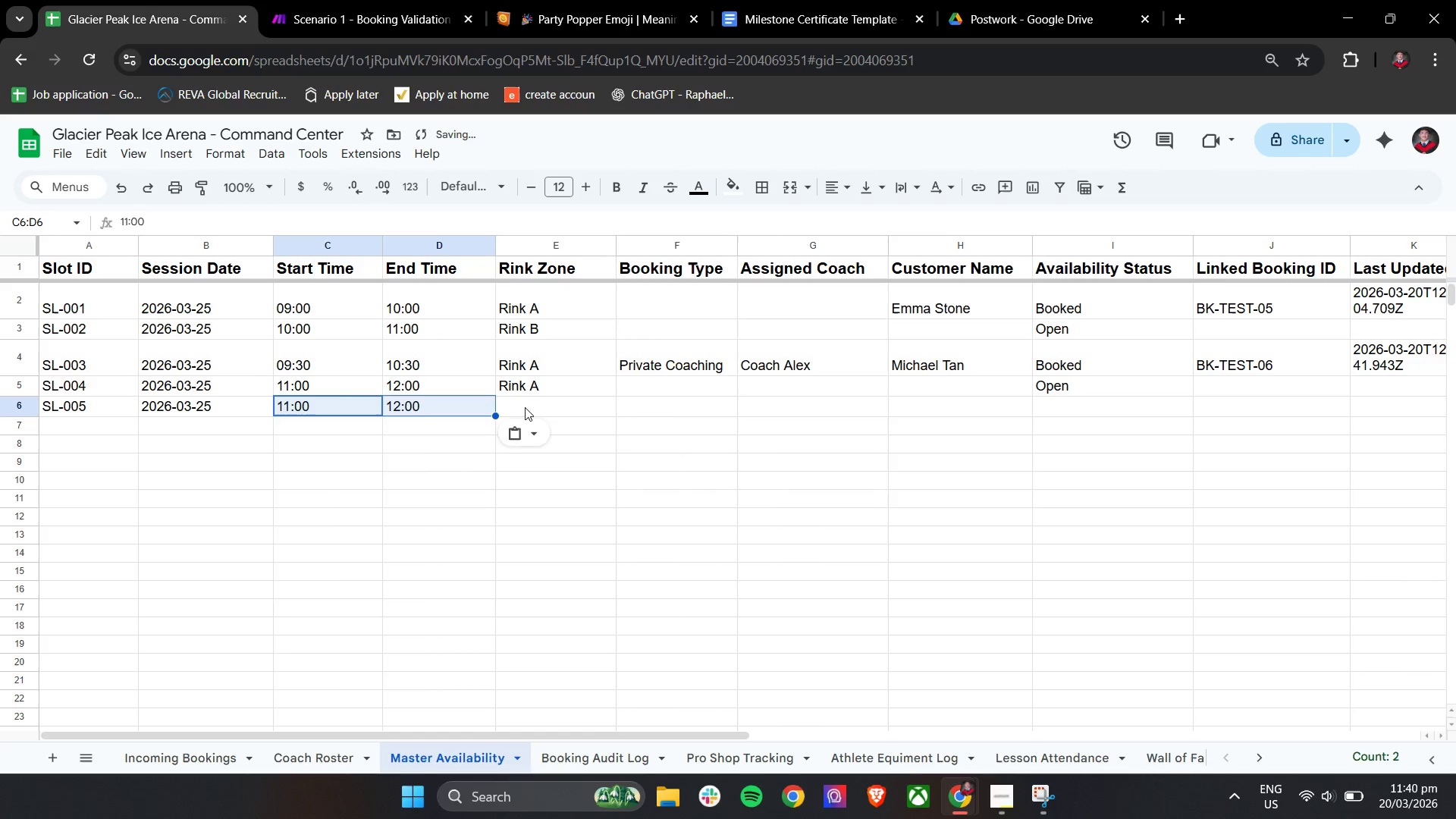 
left_click([550, 405])
 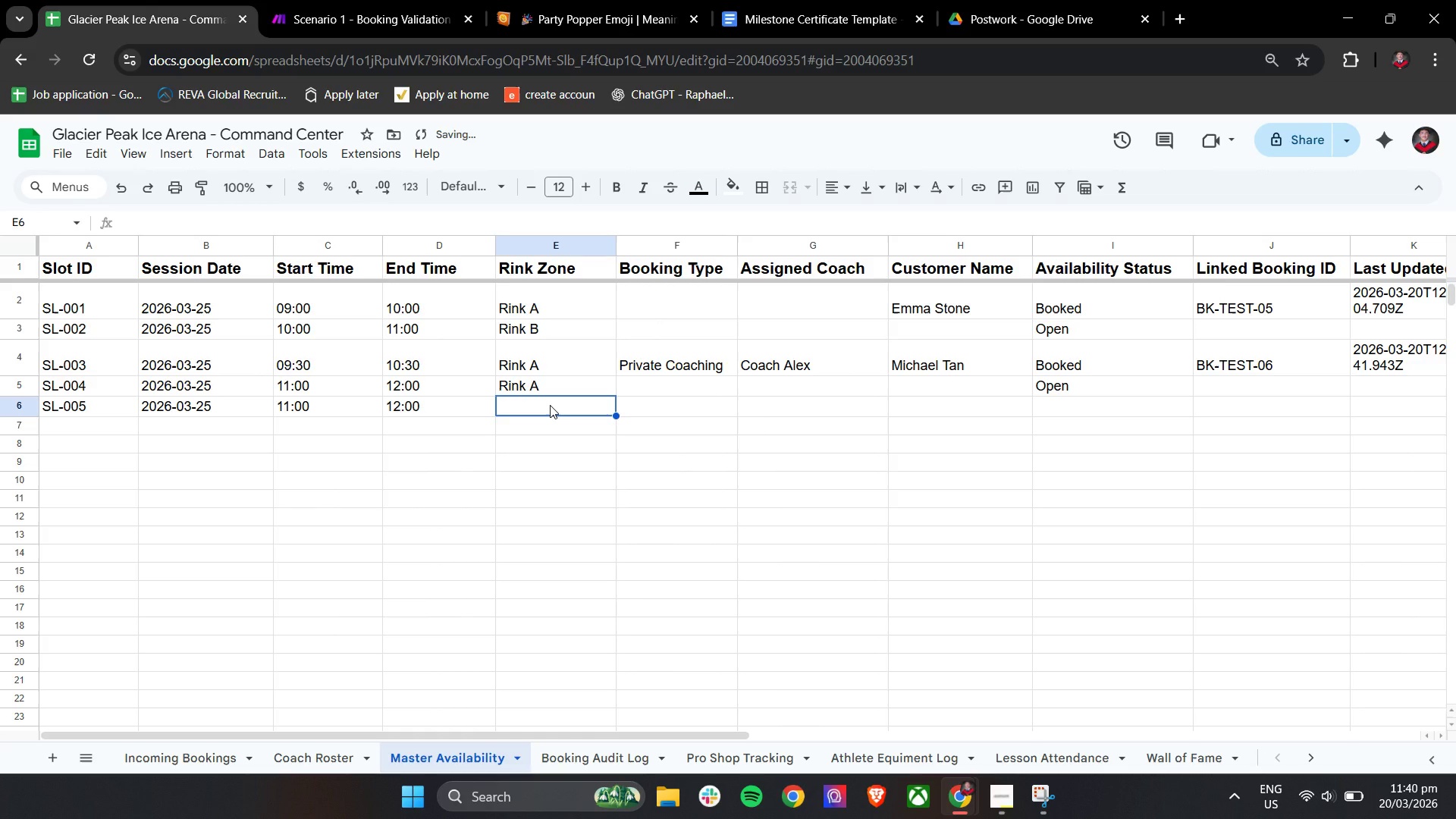 
hold_key(key=ShiftLeft, duration=1.5)
 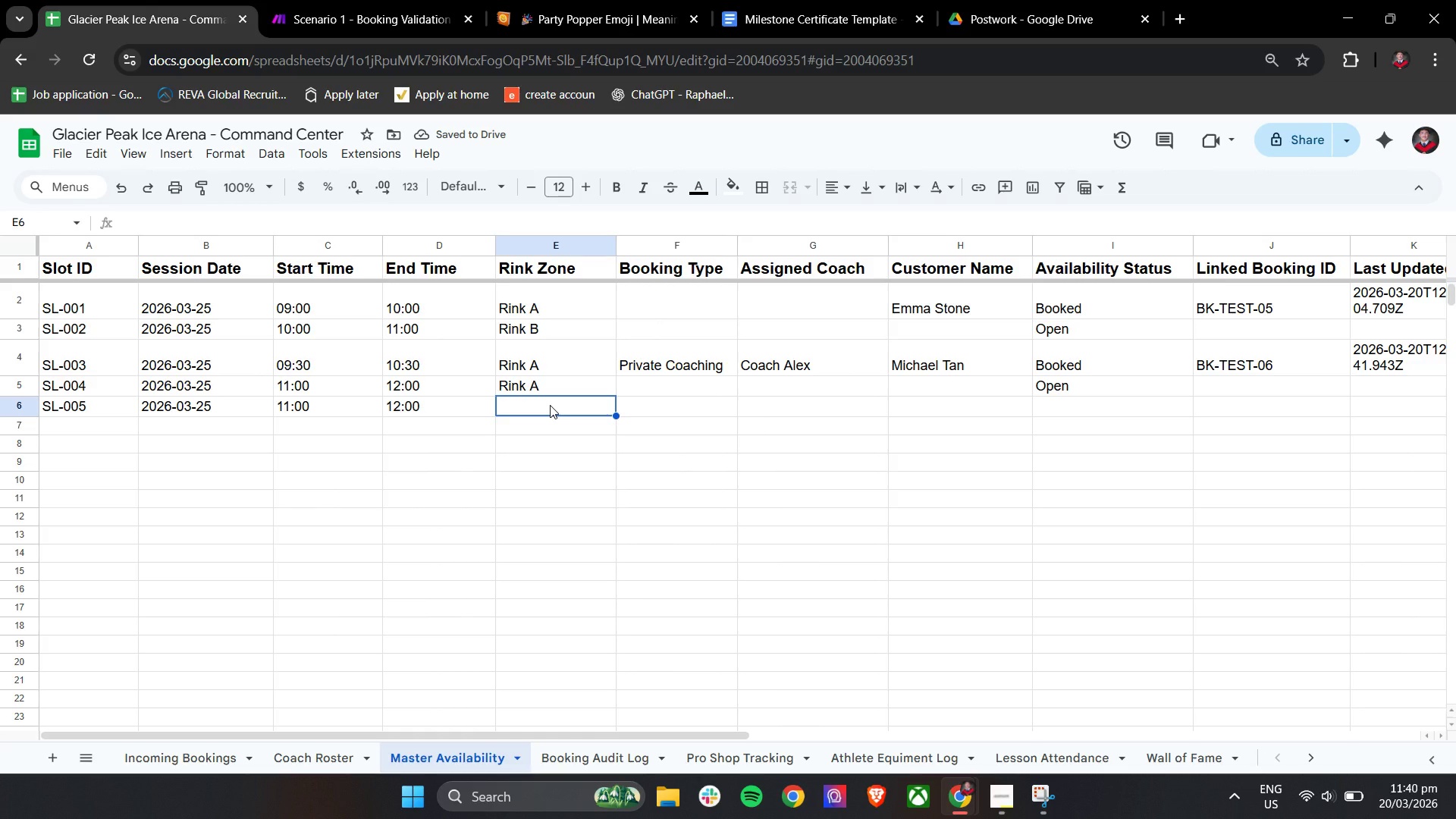 
key(Shift+ShiftLeft)
 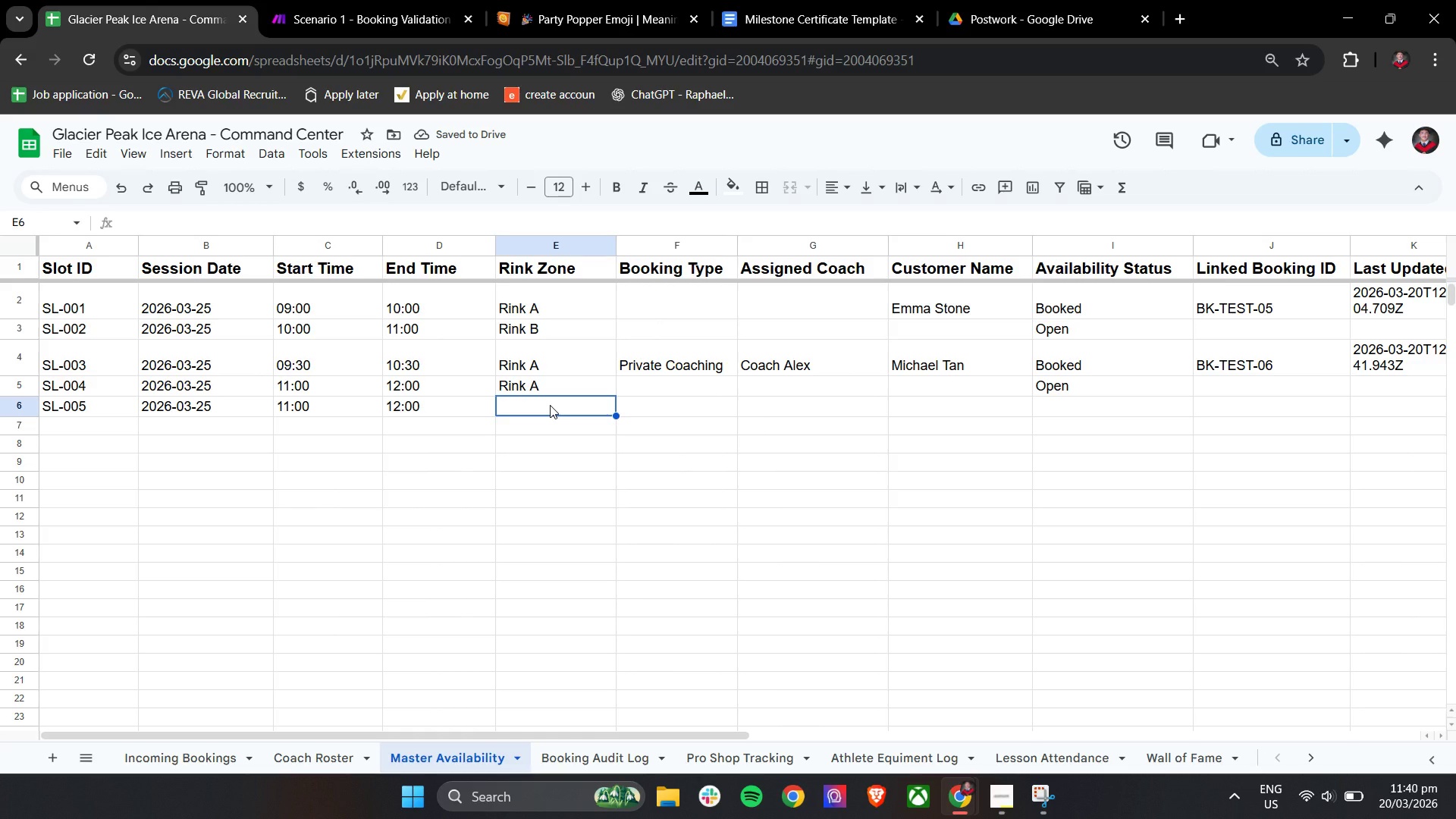 
key(Shift+R)
 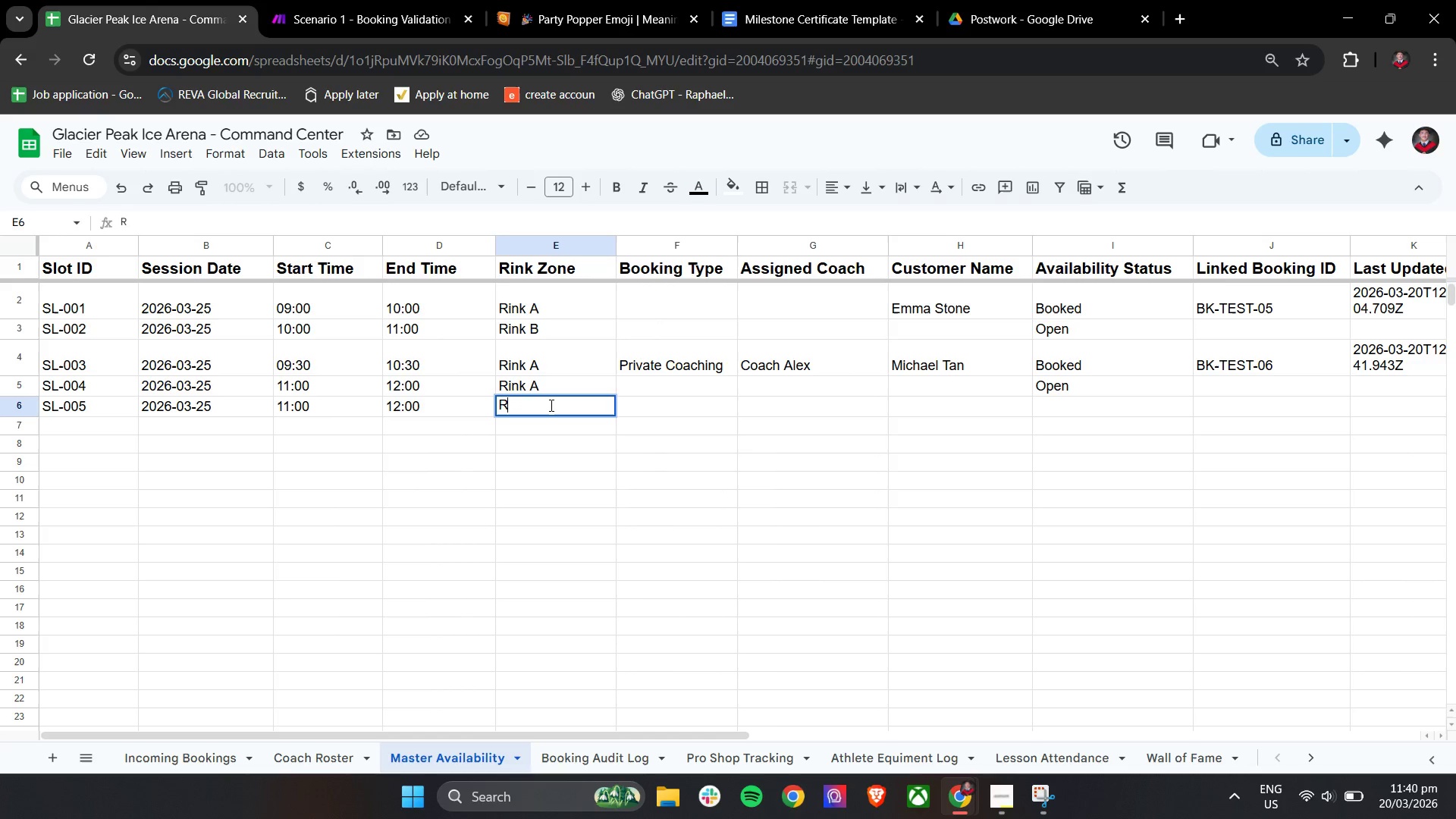 
type(in)
key(Backspace)
type(k)
key(Backspace)
type(m)
key(Backspace)
type(nk B)
key(Tab)
 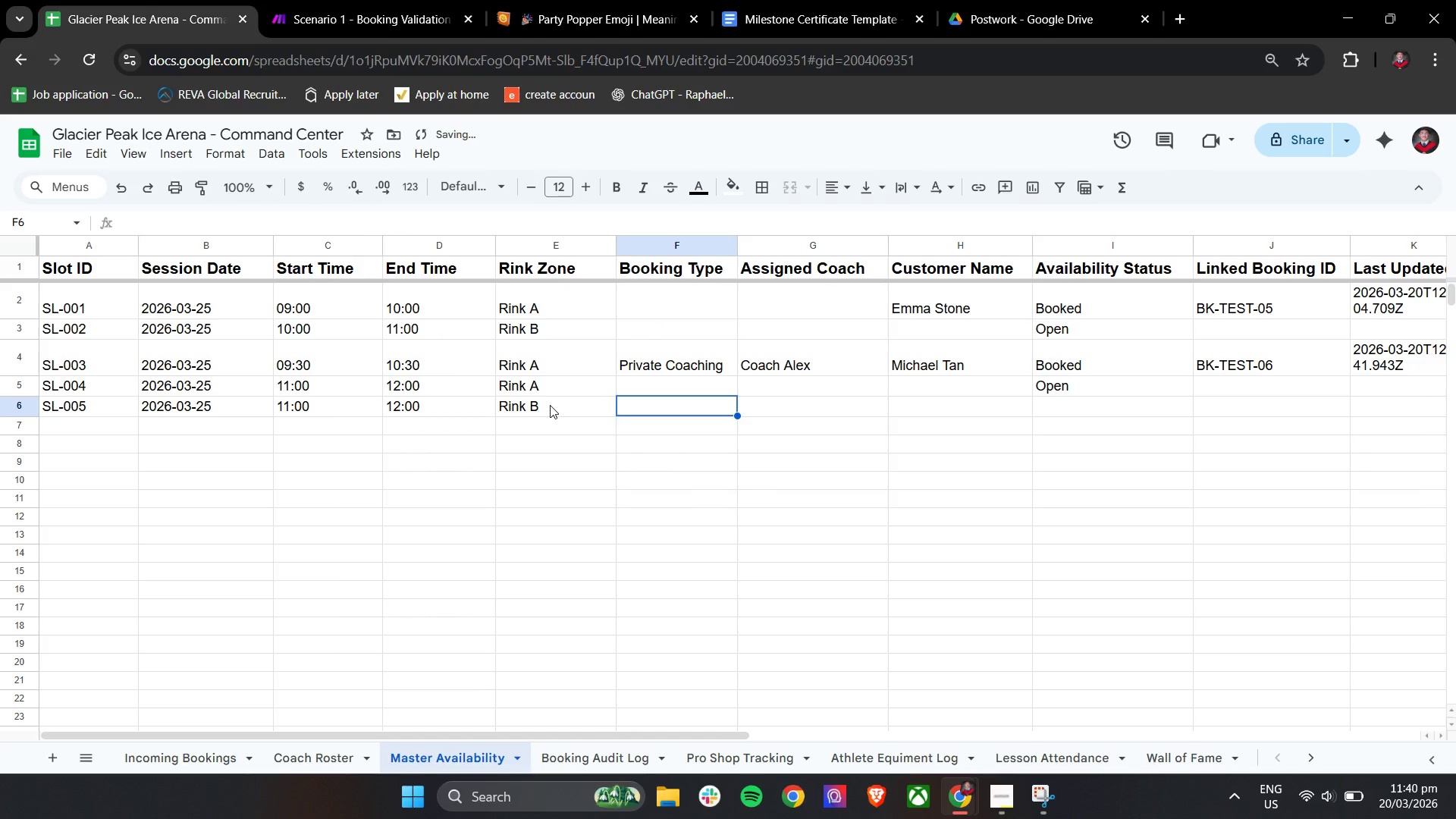 
type(Public Session)
key(Tab)
type(Coach Ben)
key(Tab)
type(Maria Santos)
key(Tab)
type(Booked)
key(Tab)
 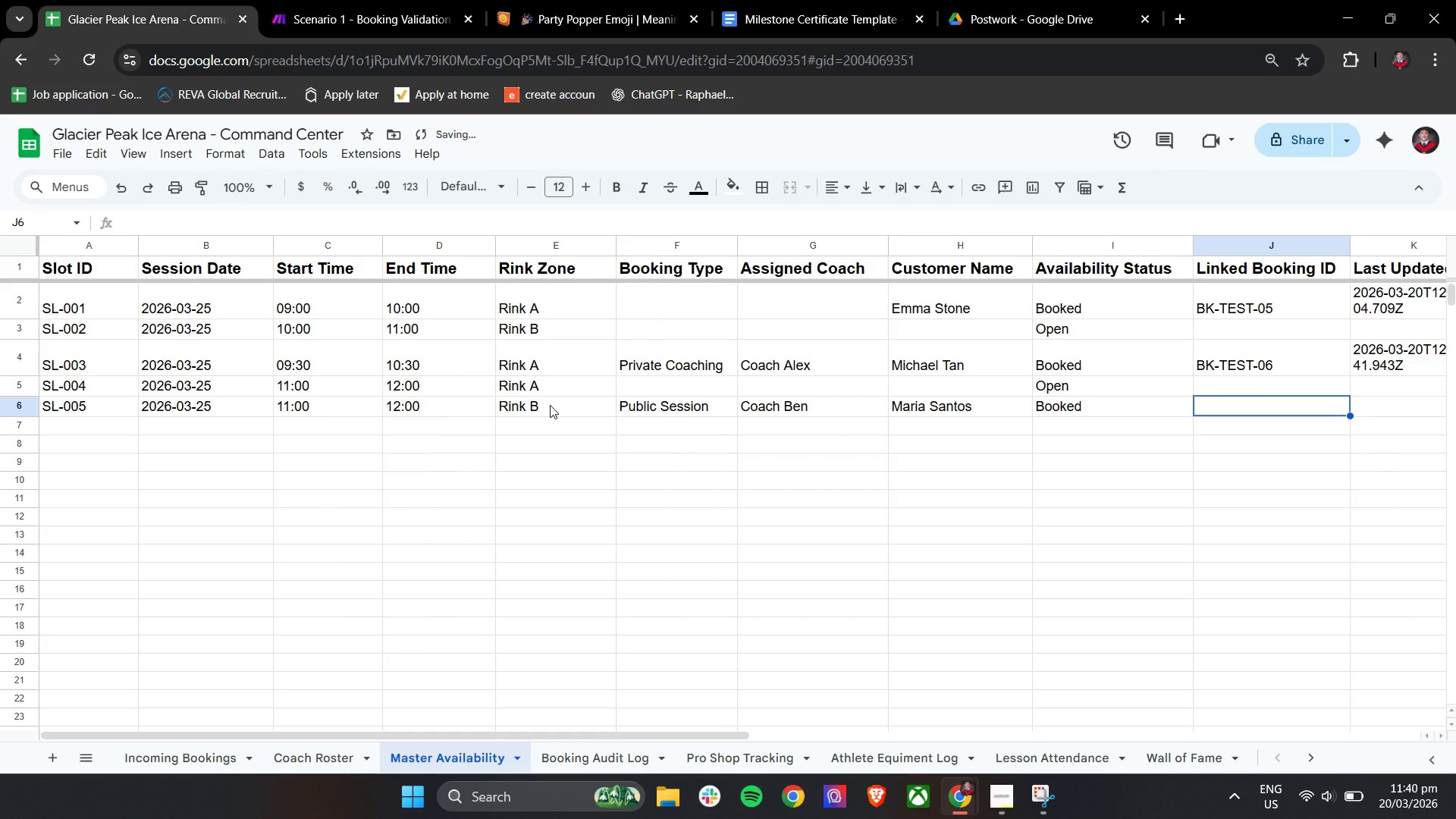 
hold_key(key=ShiftLeft, duration=1.51)
 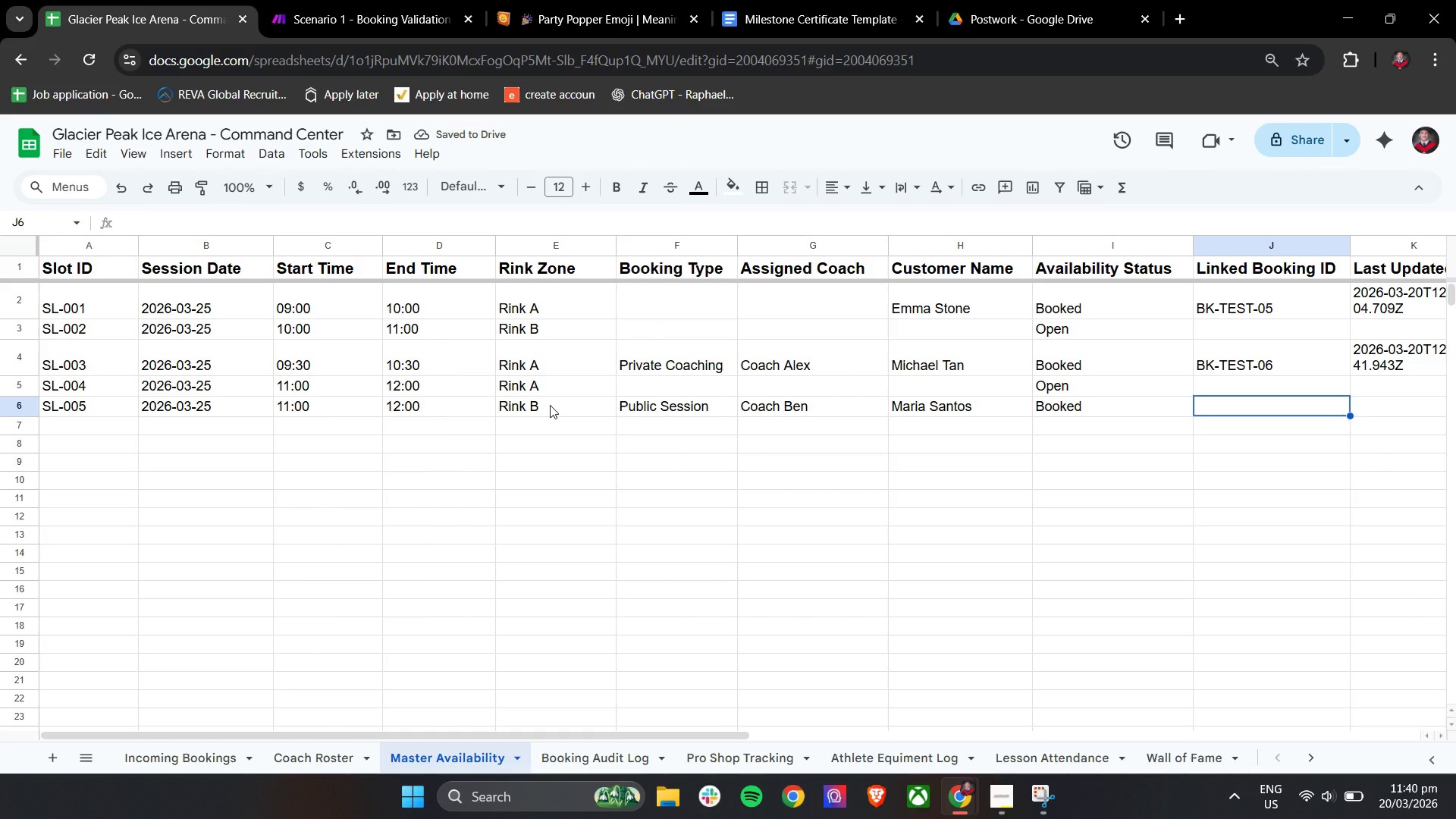 
hold_key(key=ShiftLeft, duration=1.52)
 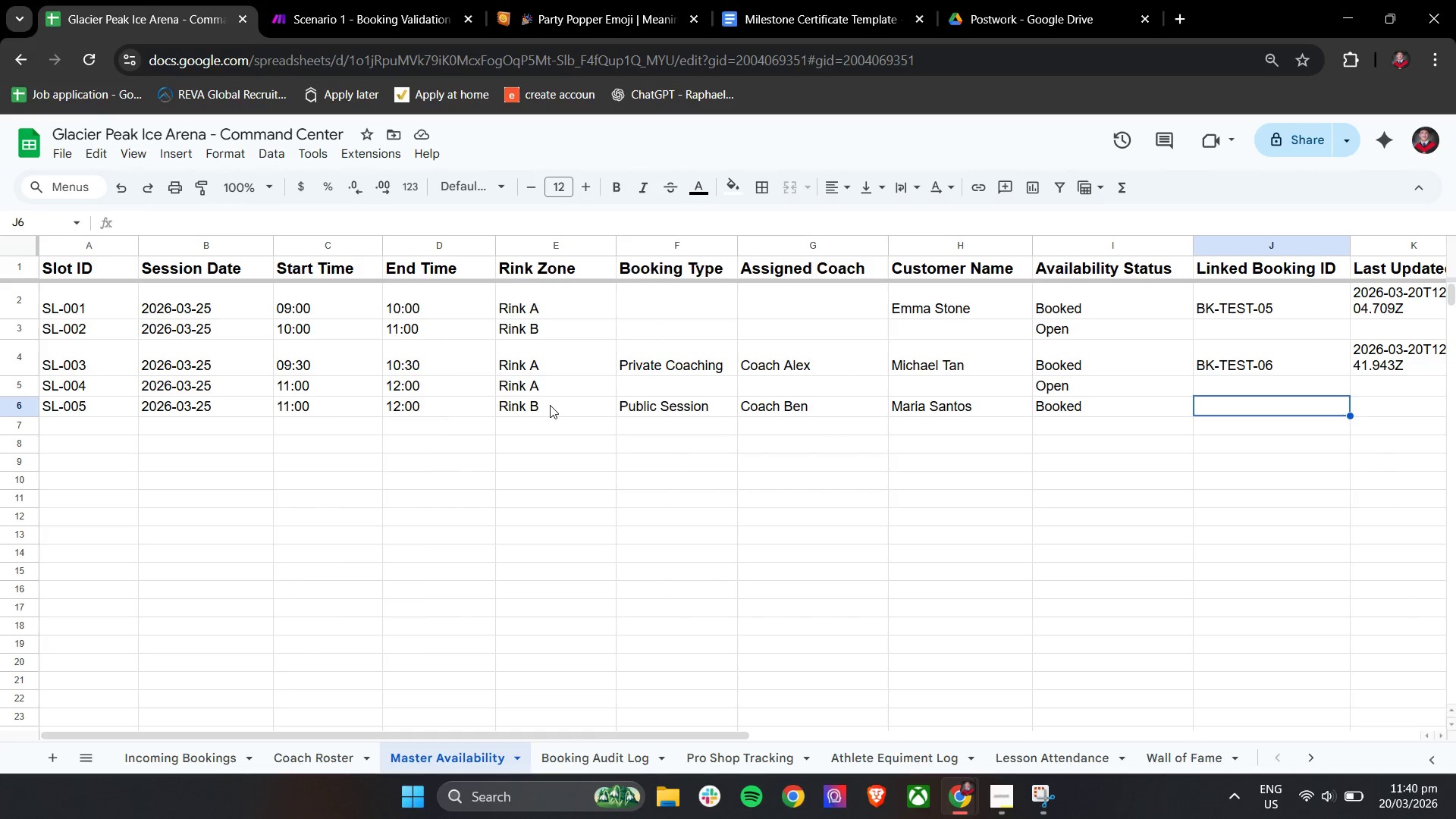 
hold_key(key=ShiftLeft, duration=1.52)
 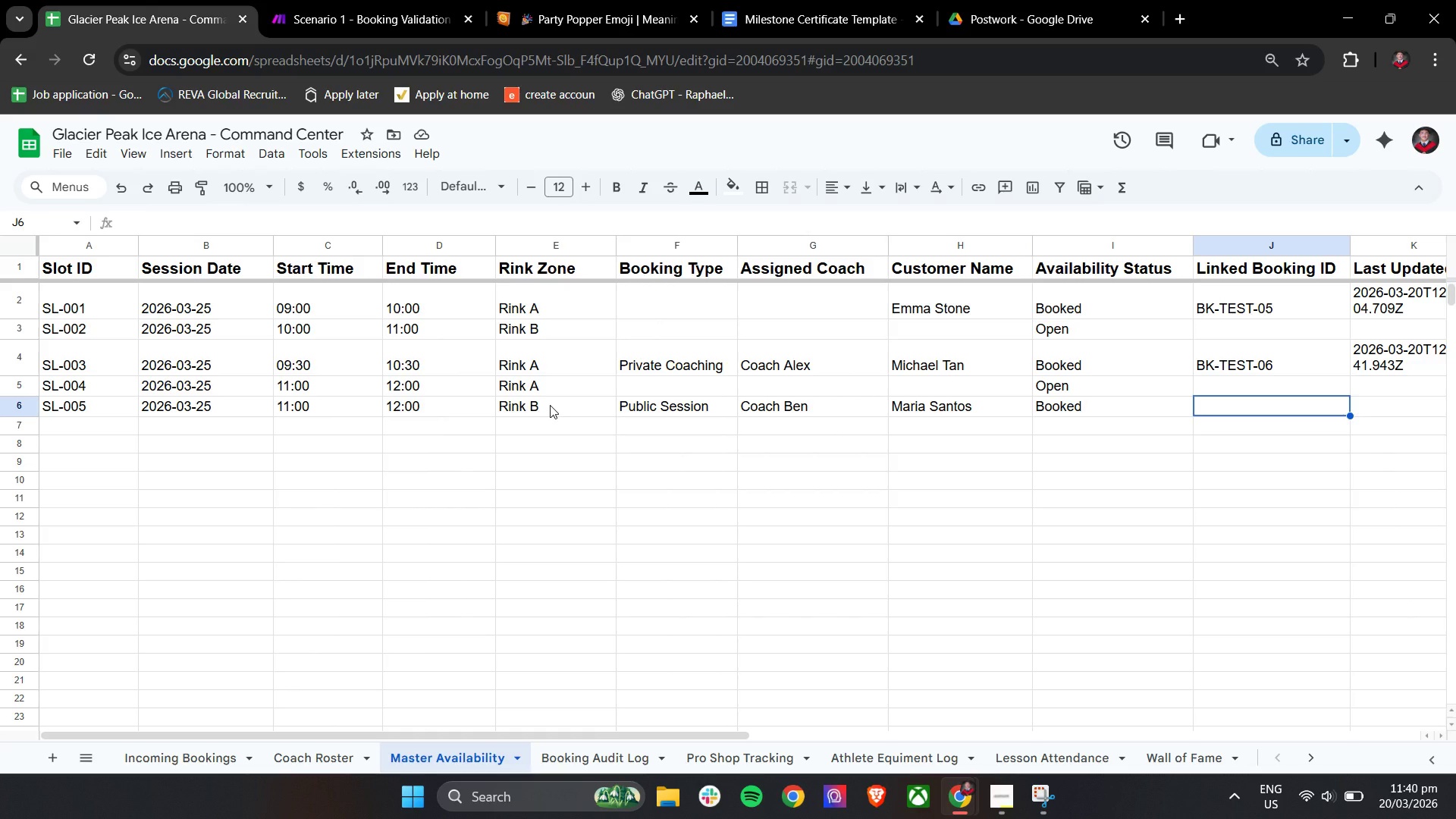 
scroll: coordinate [550, 405], scroll_direction: up, amount: 1.0
 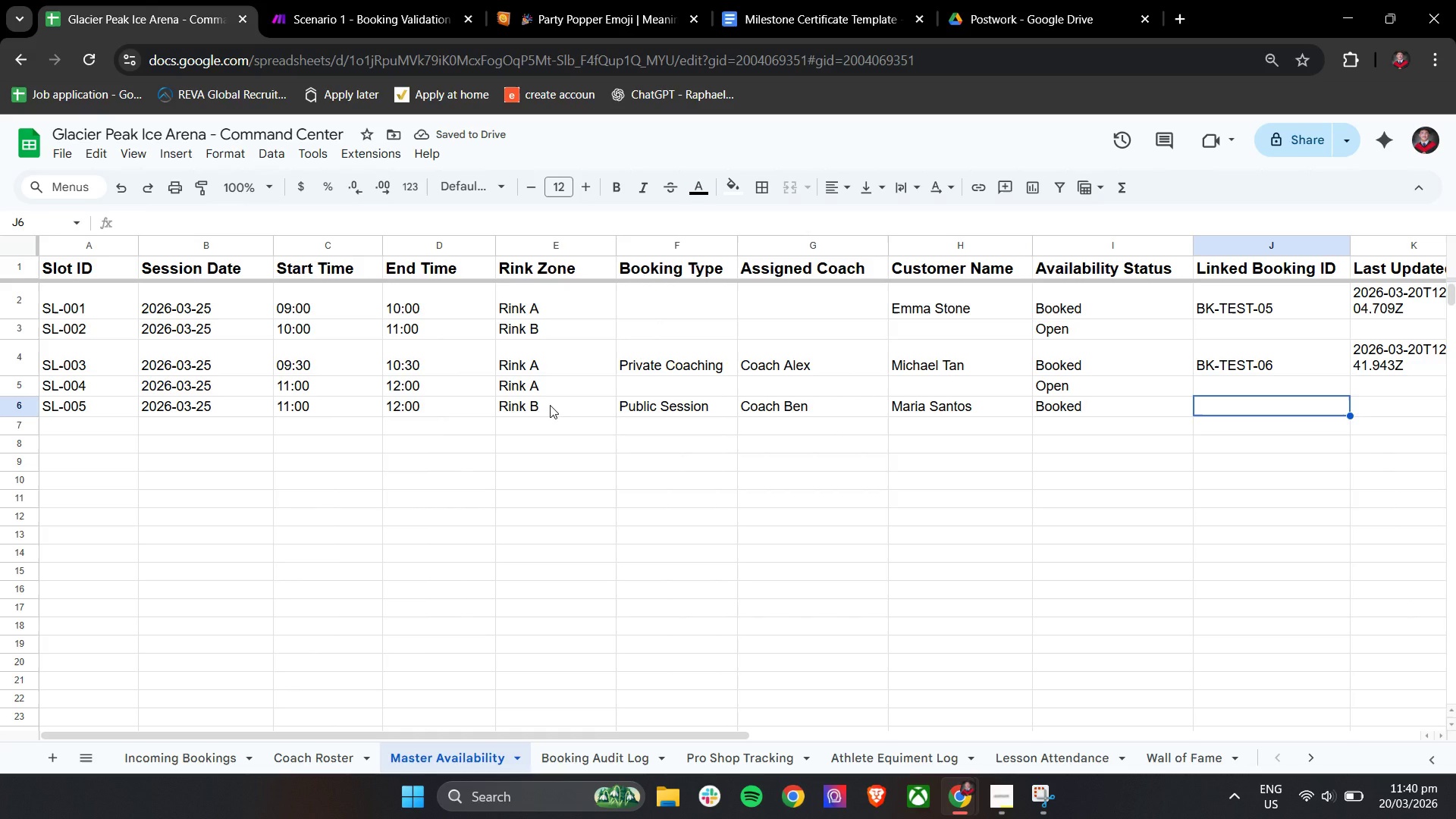 
hold_key(key=ShiftLeft, duration=1.51)
 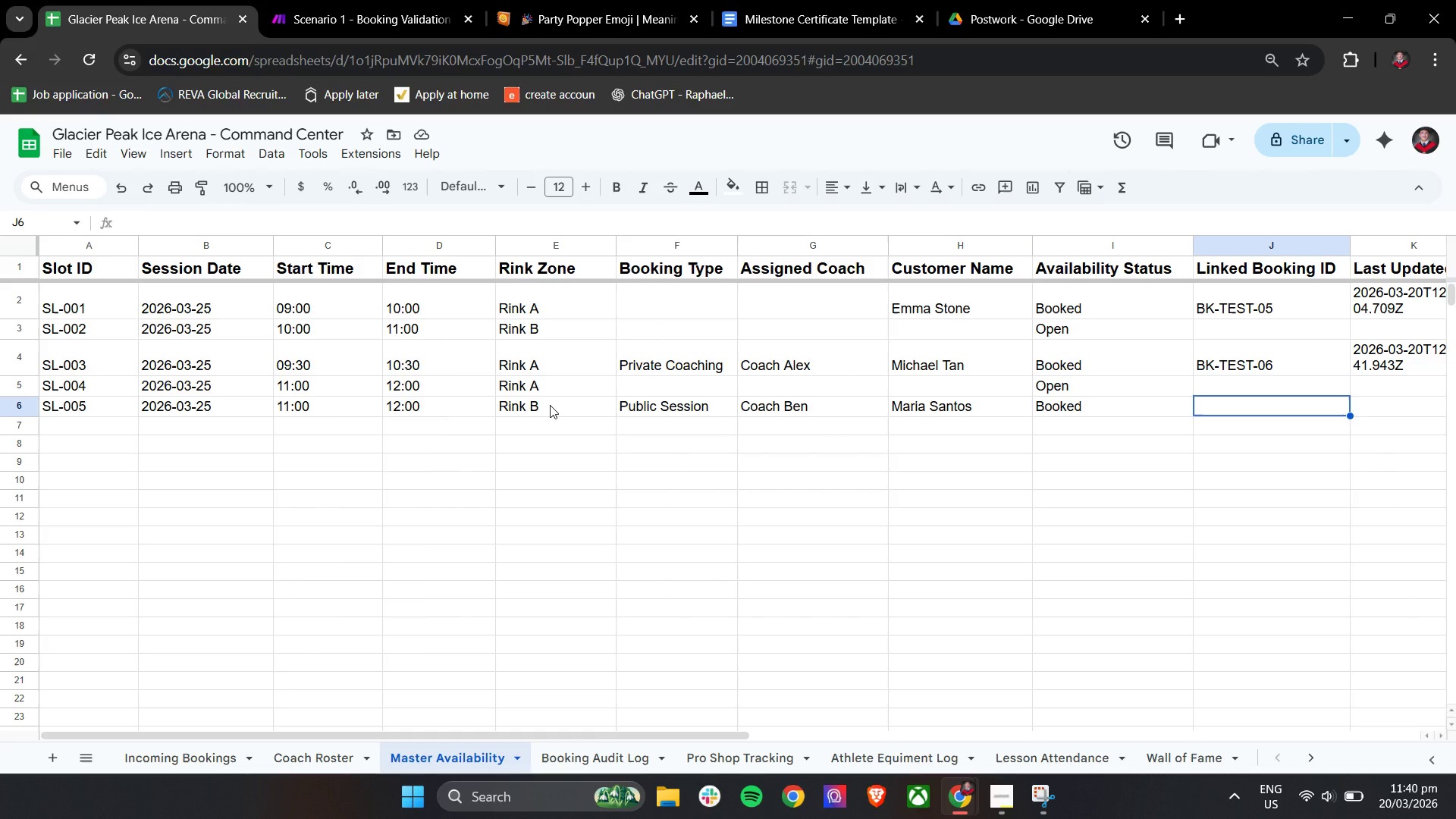 
hold_key(key=ShiftLeft, duration=1.27)
 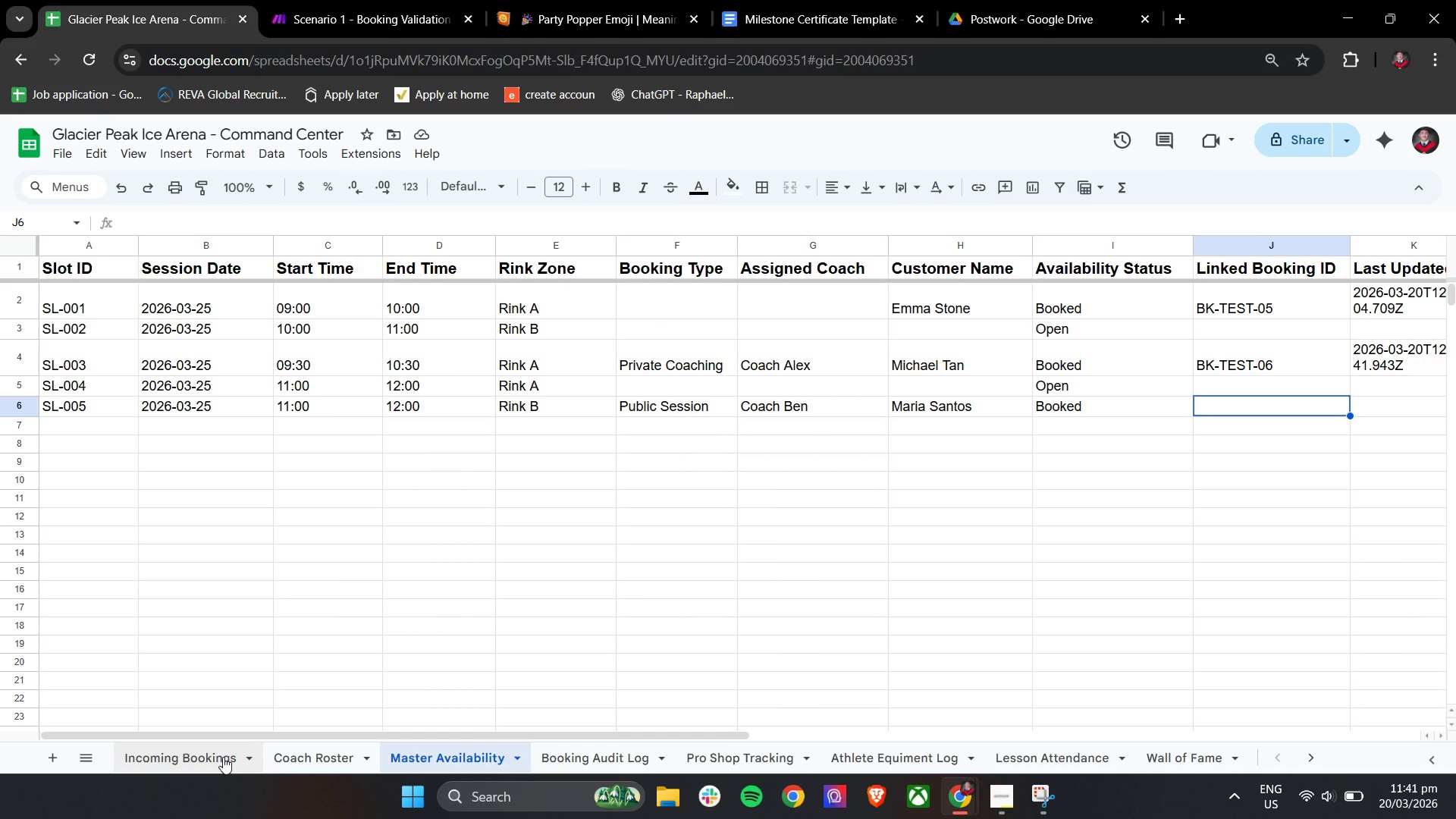 
wait(7.92)
 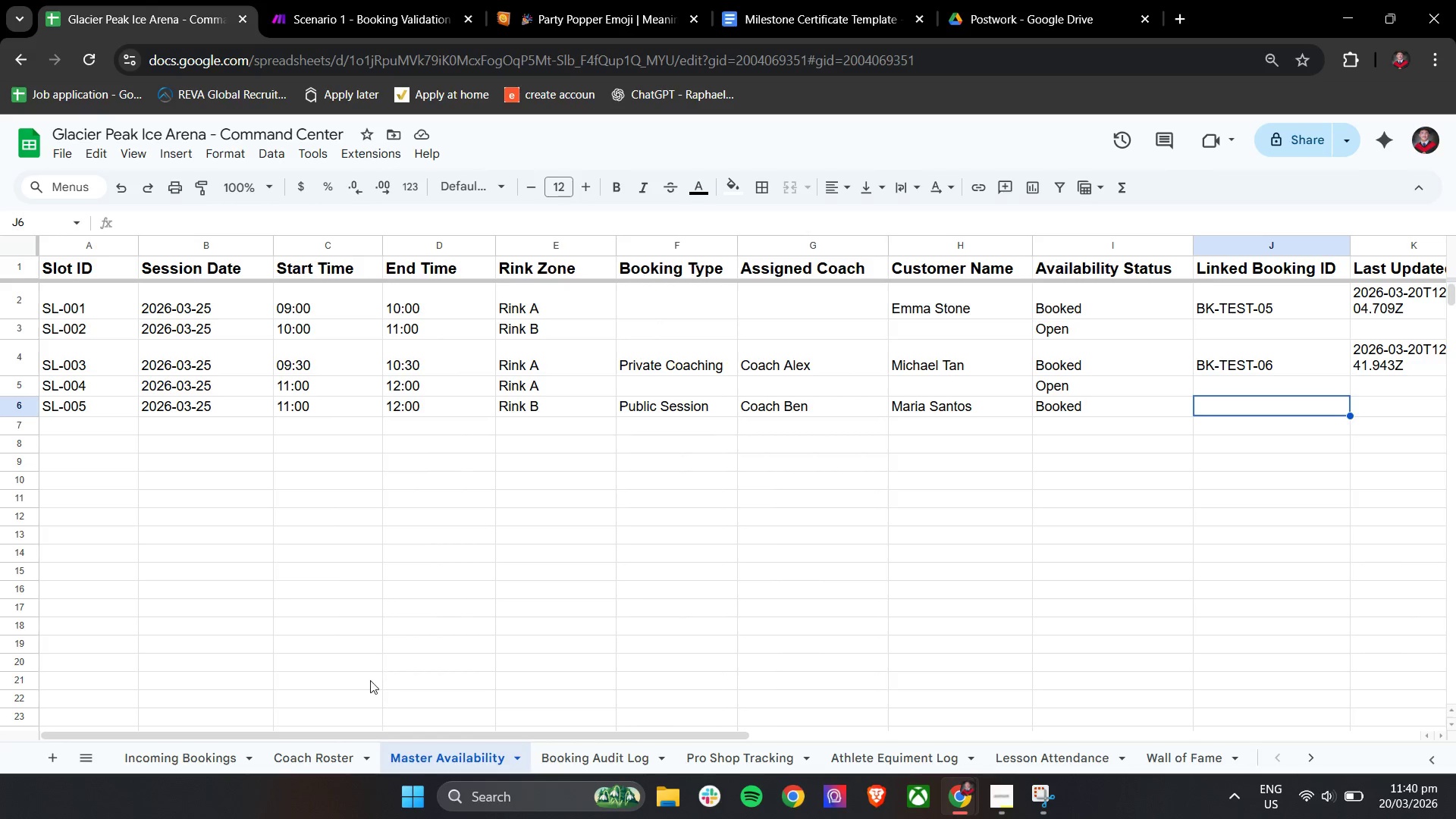 
left_click([223, 757])
 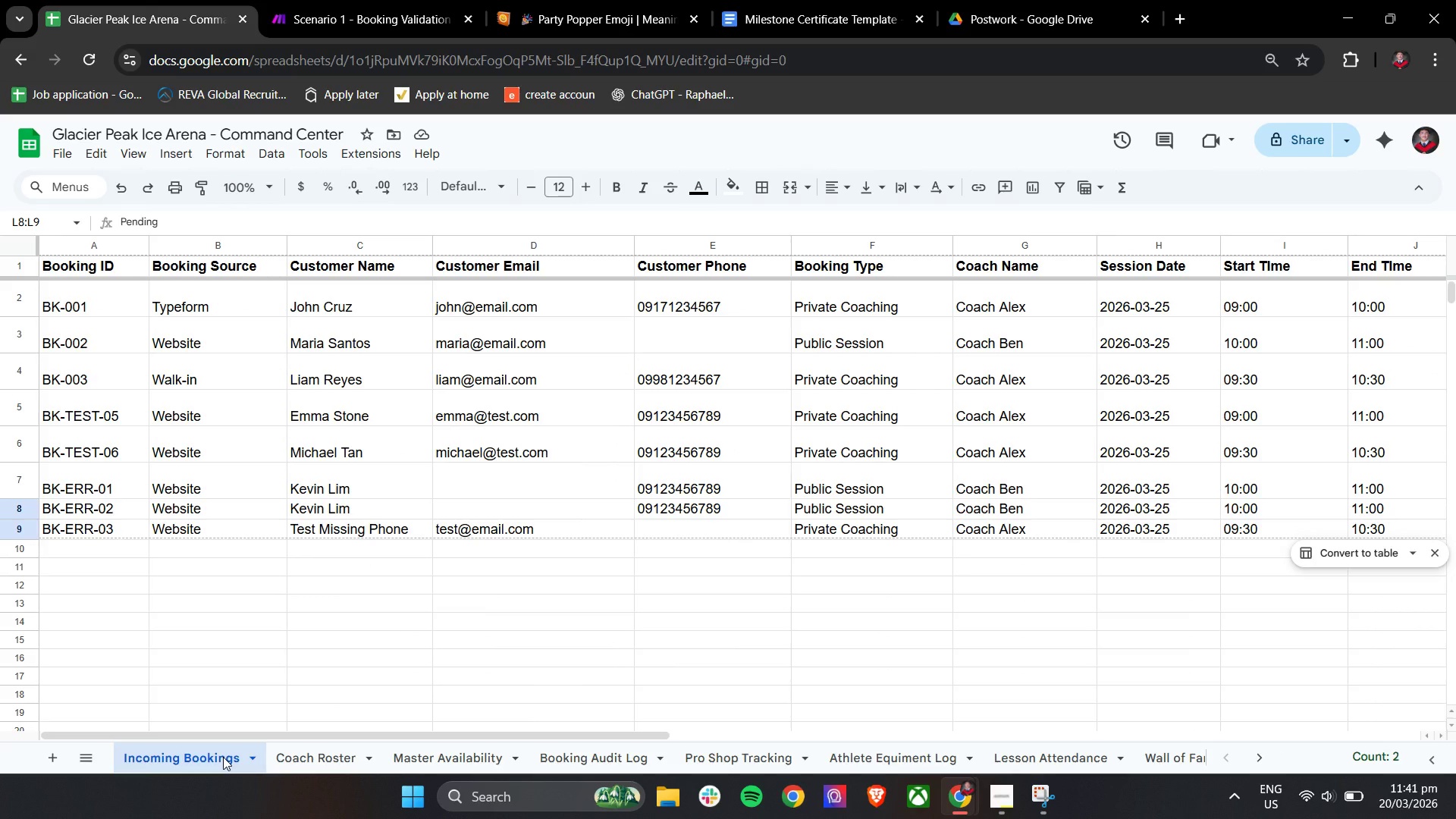 
hold_key(key=ShiftLeft, duration=1.5)
 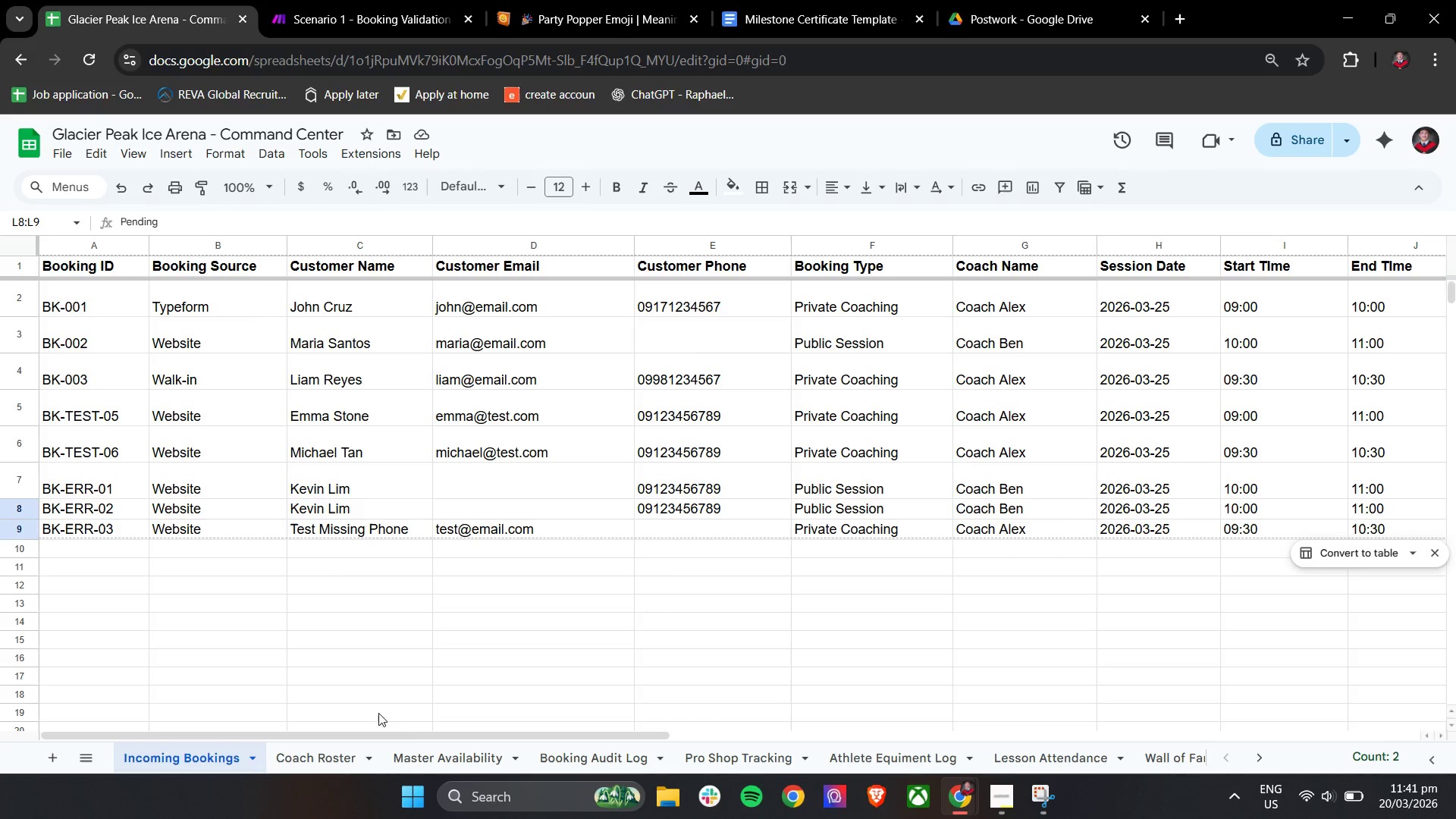 
key(Shift+ShiftLeft)
 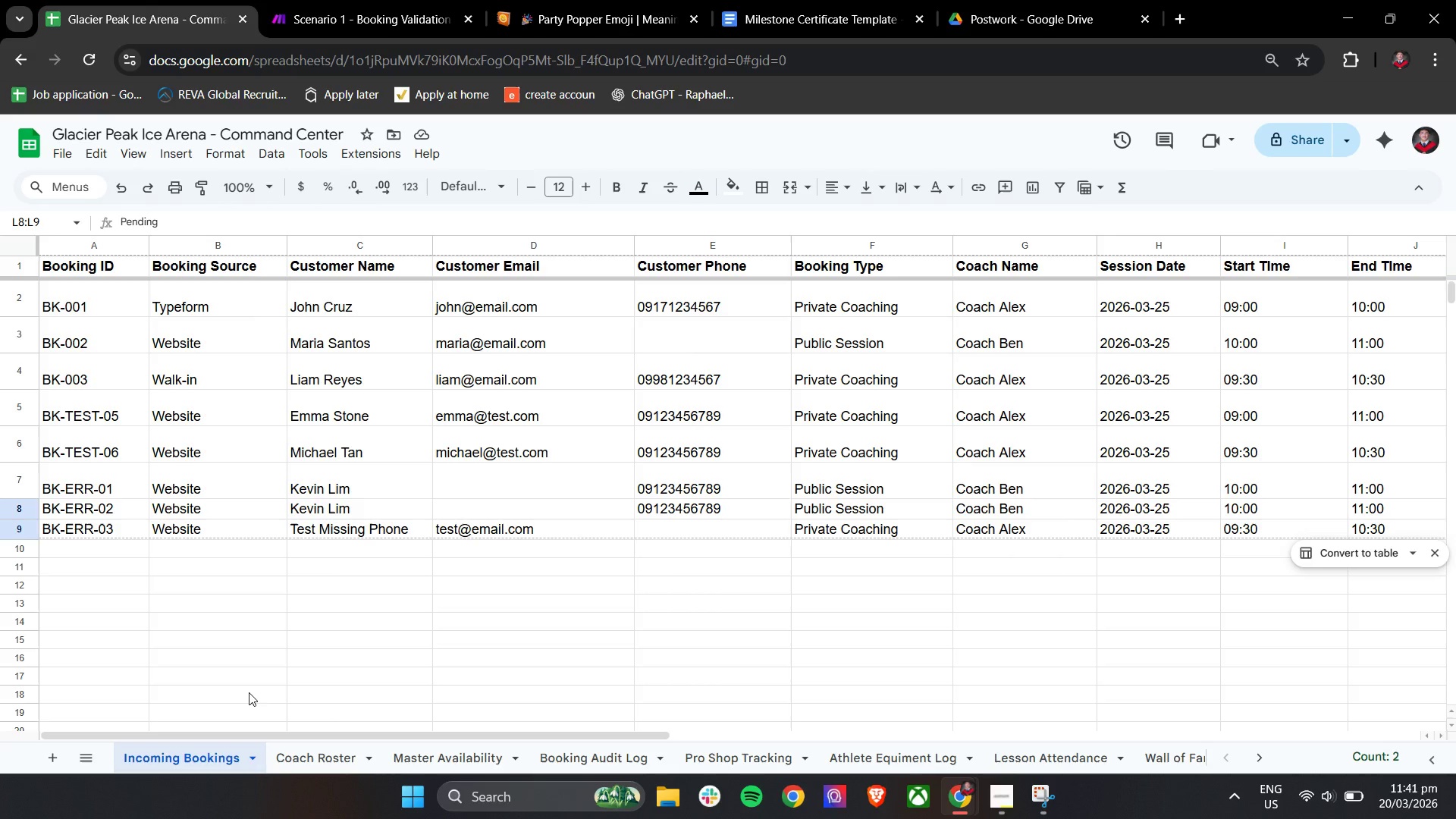 
key(Shift+ShiftLeft)
 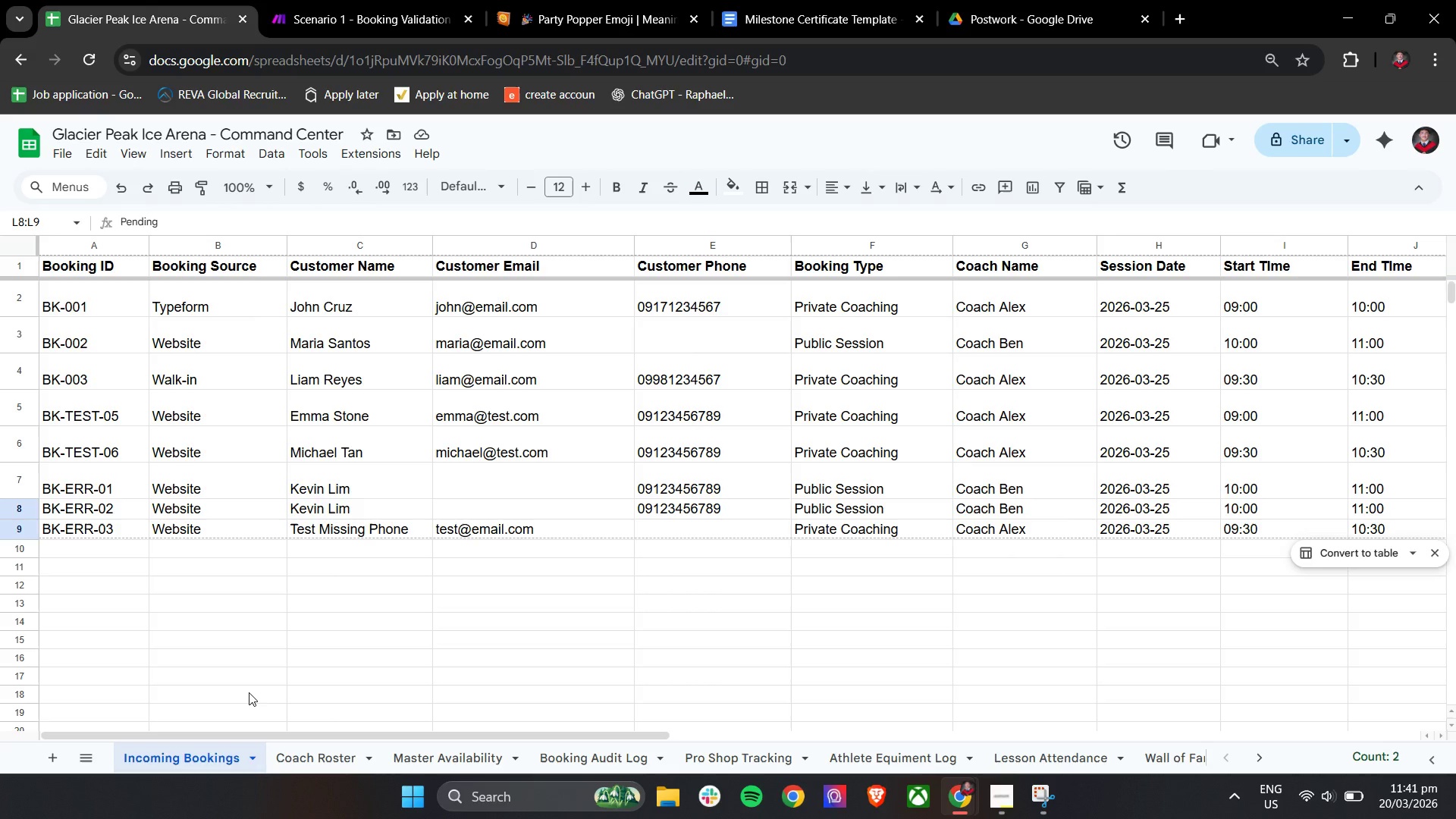 
key(Shift+ShiftLeft)
 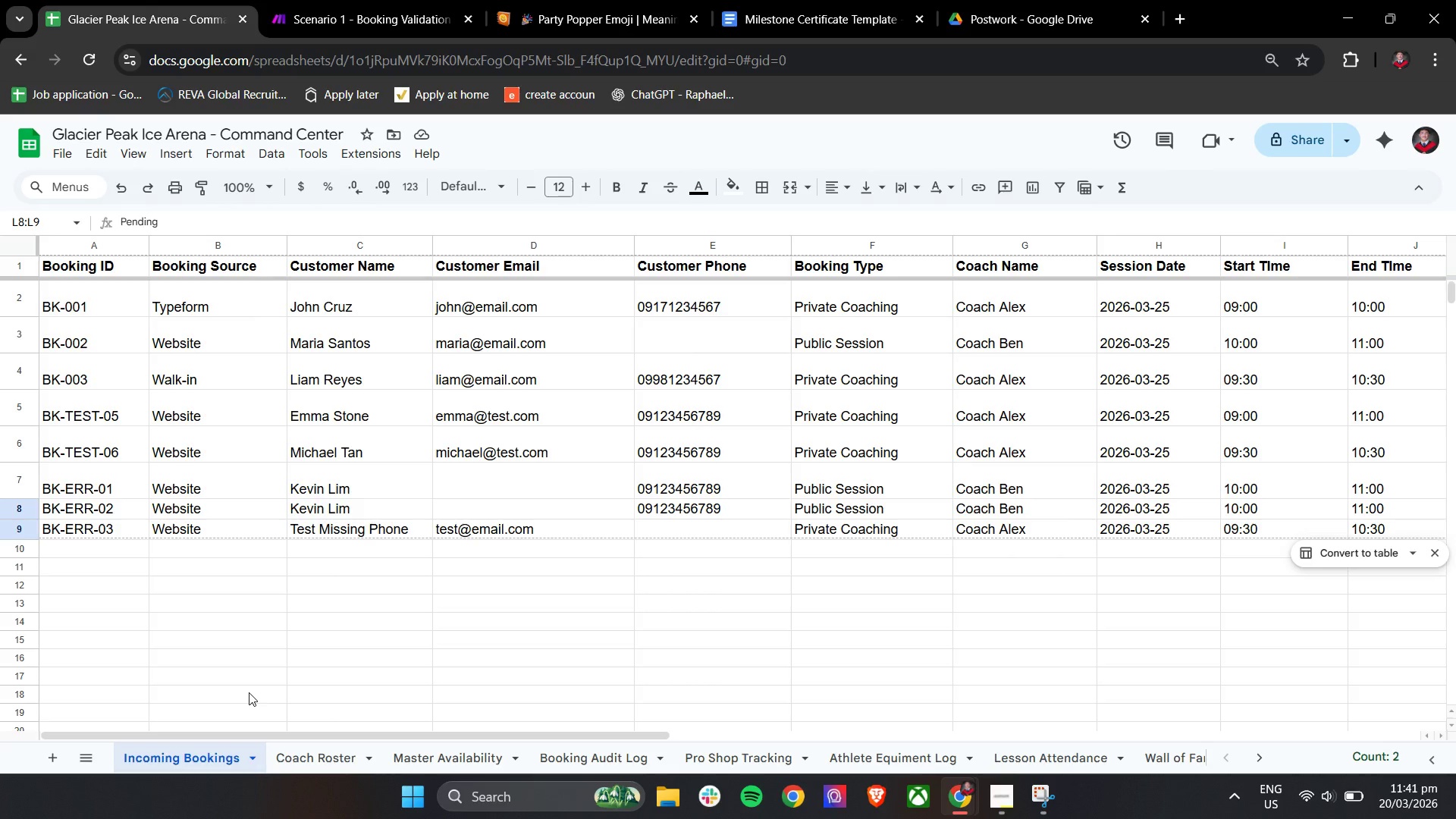 
key(Shift+ShiftLeft)
 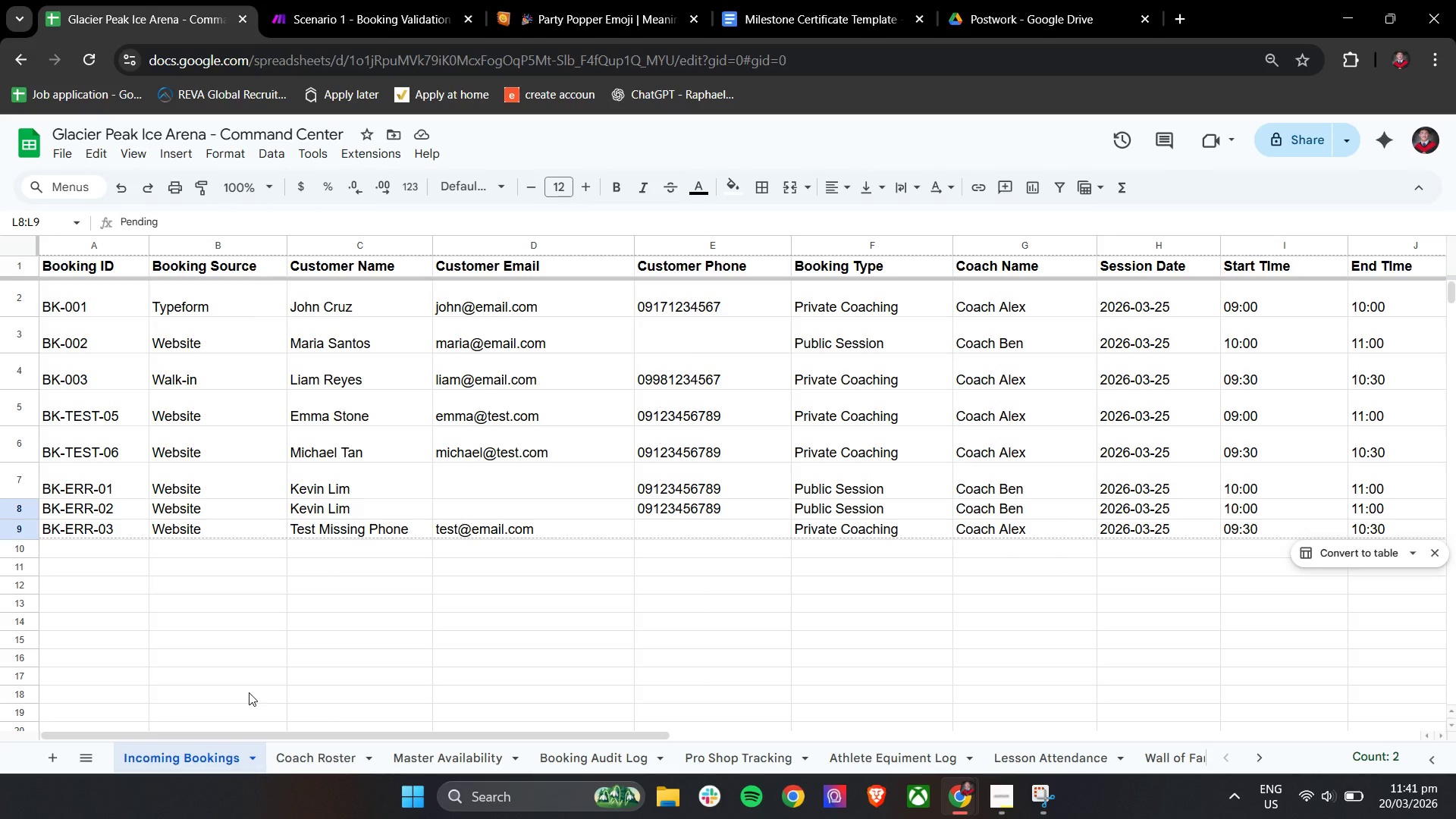 
key(Shift+ShiftLeft)
 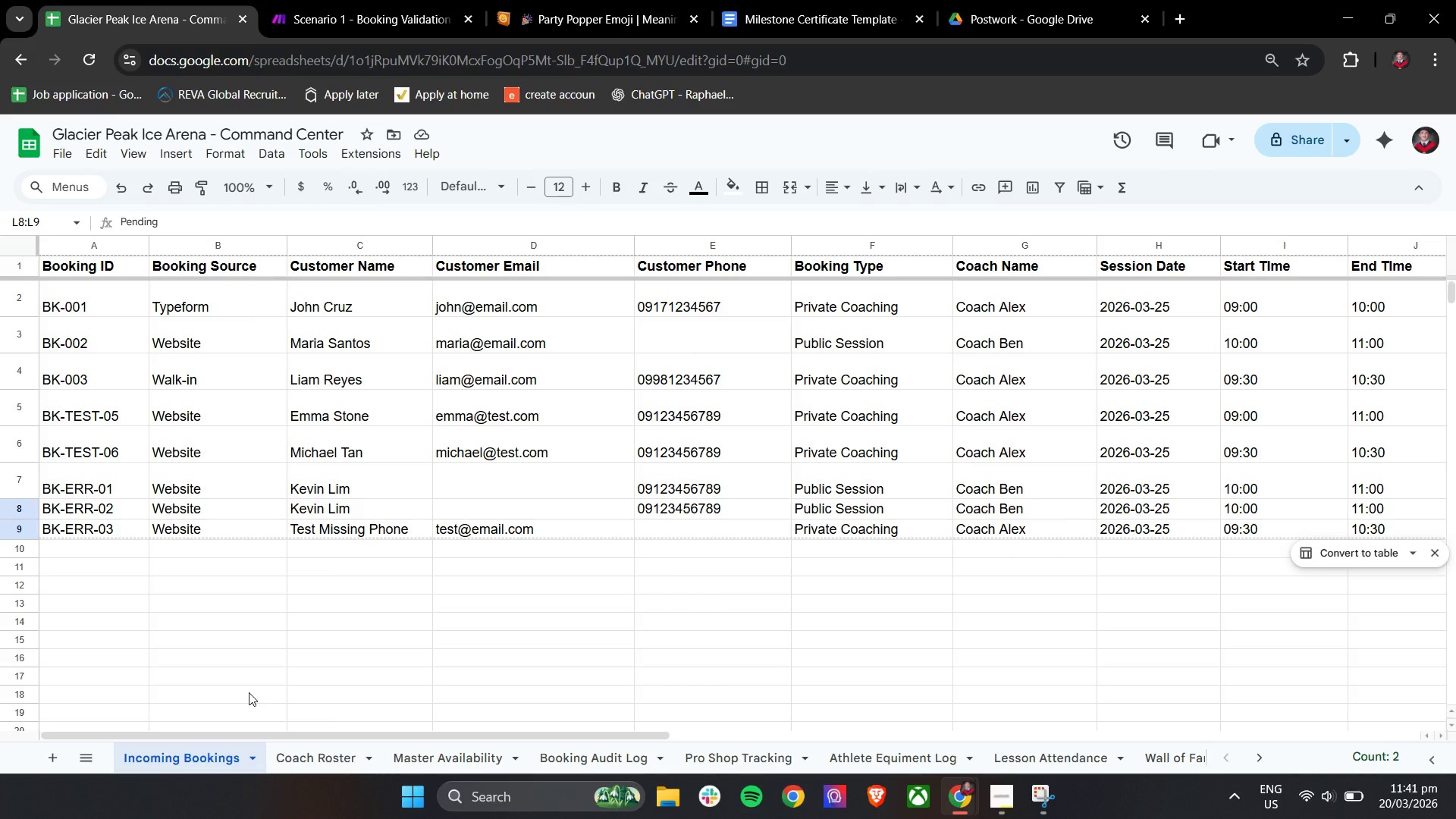 
scroll: coordinate [249, 692], scroll_direction: up, amount: 2.0
 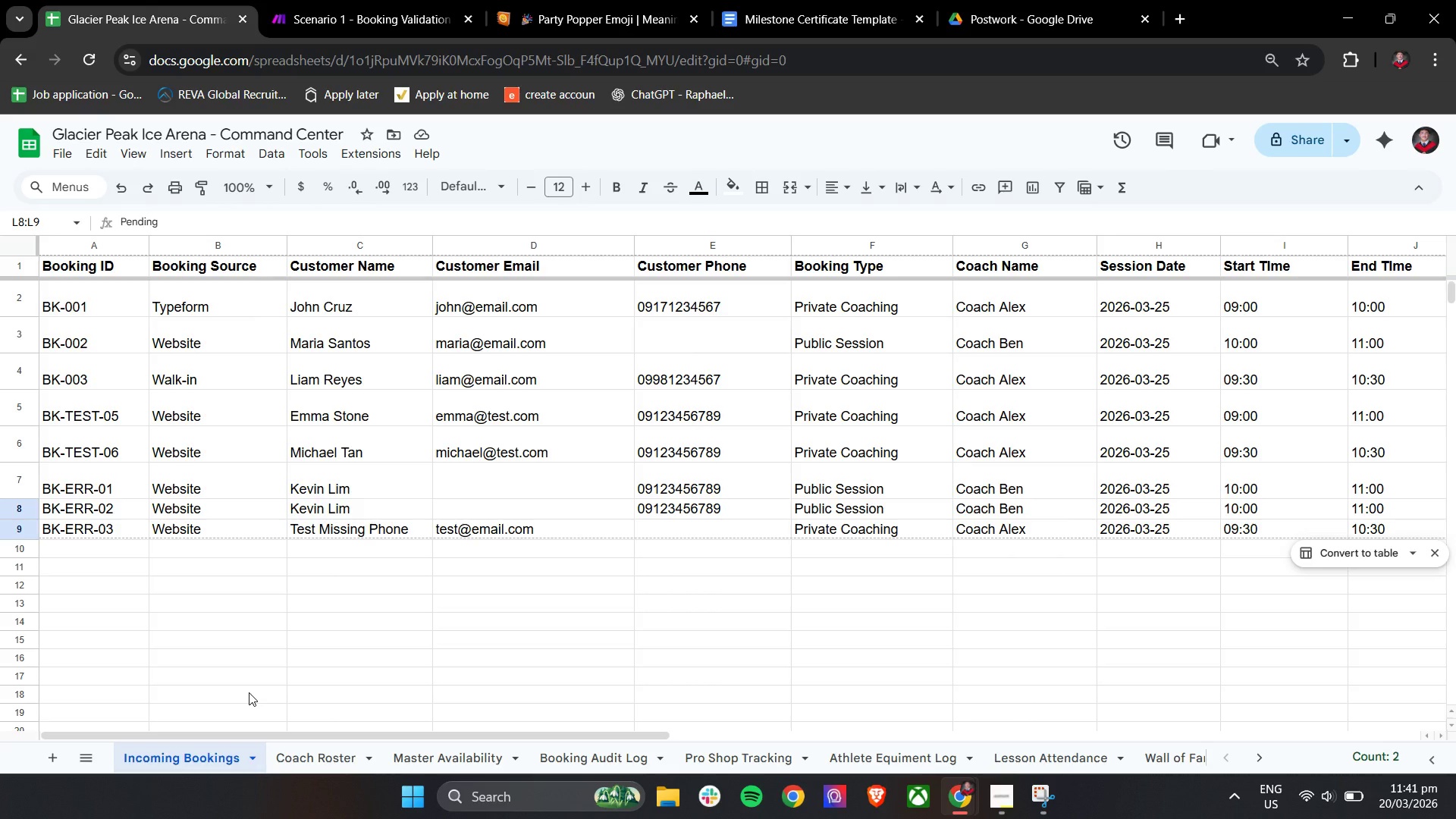 
key(Shift+ShiftLeft)
 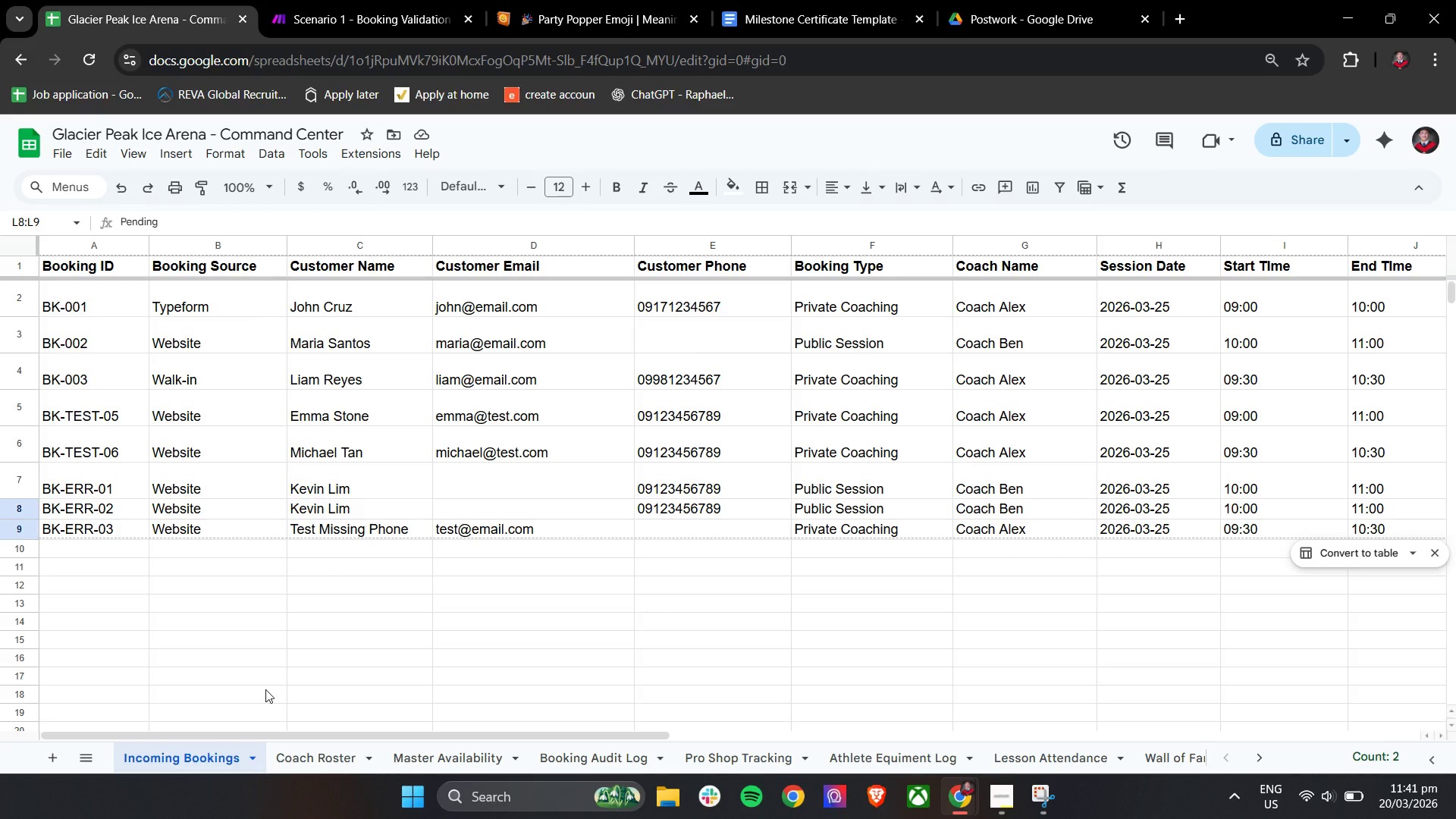 
key(Shift+ShiftLeft)
 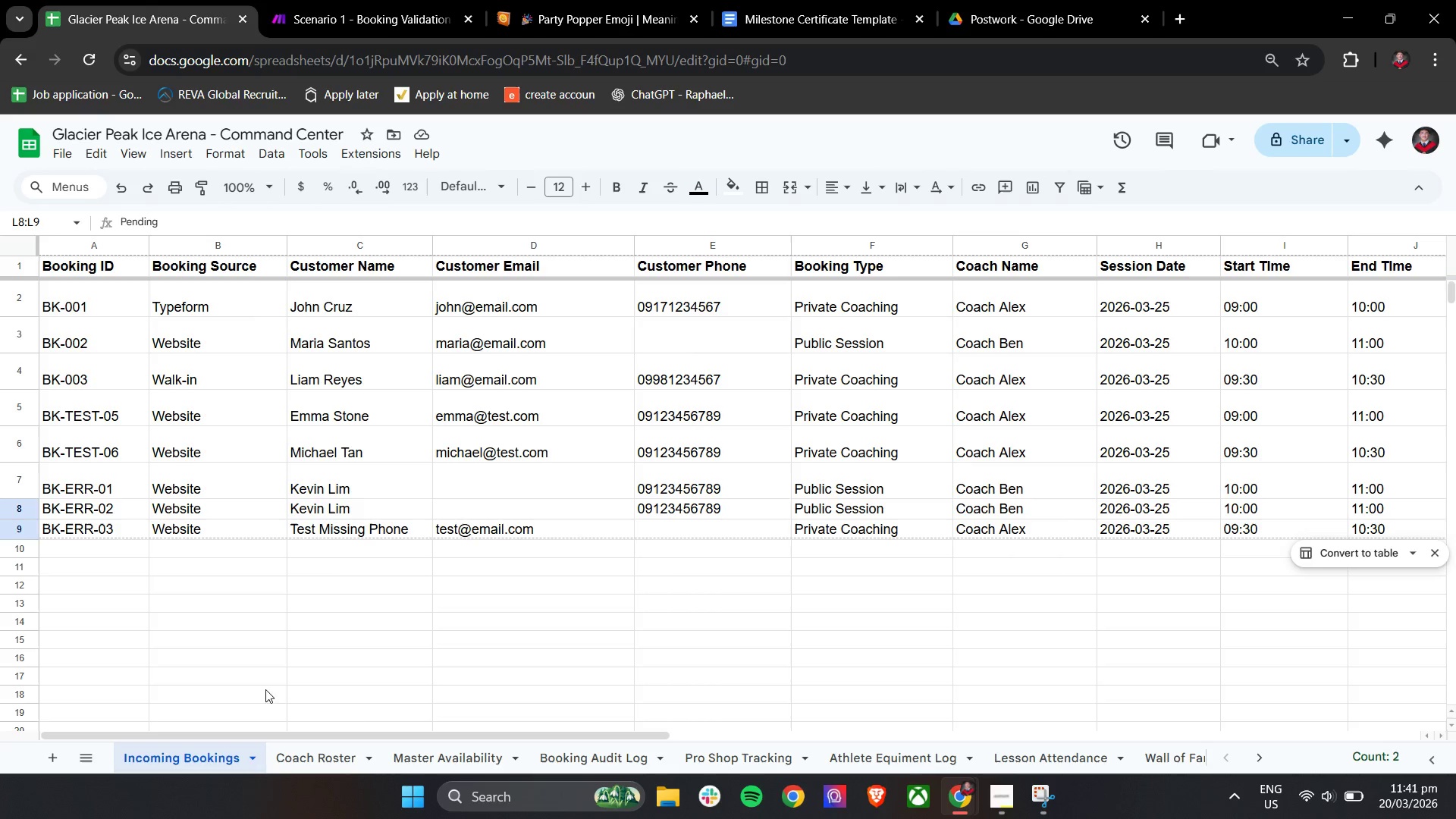 
hold_key(key=ShiftLeft, duration=4.95)
left_click([481, 764])
 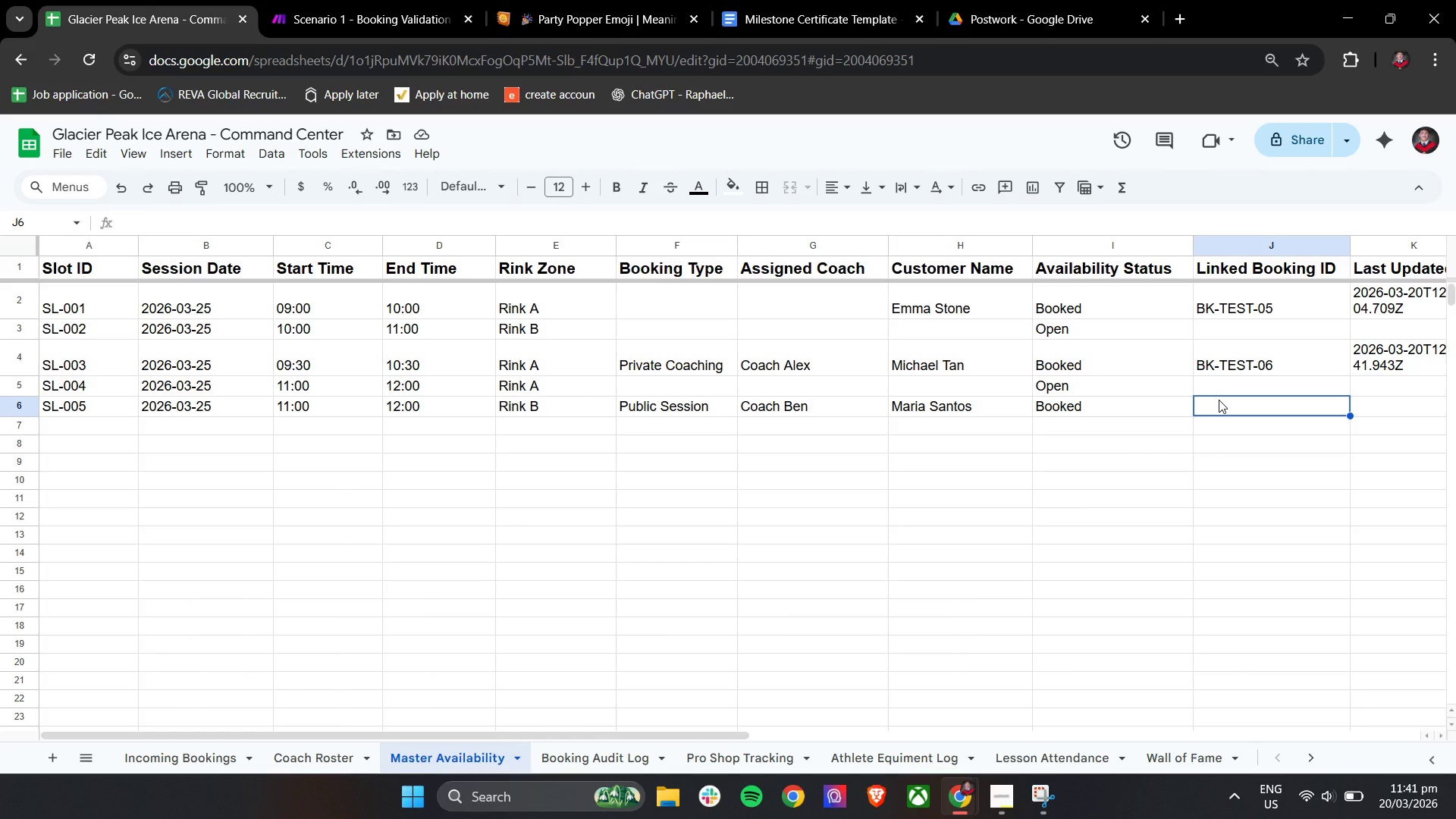 
left_click([1219, 400])
 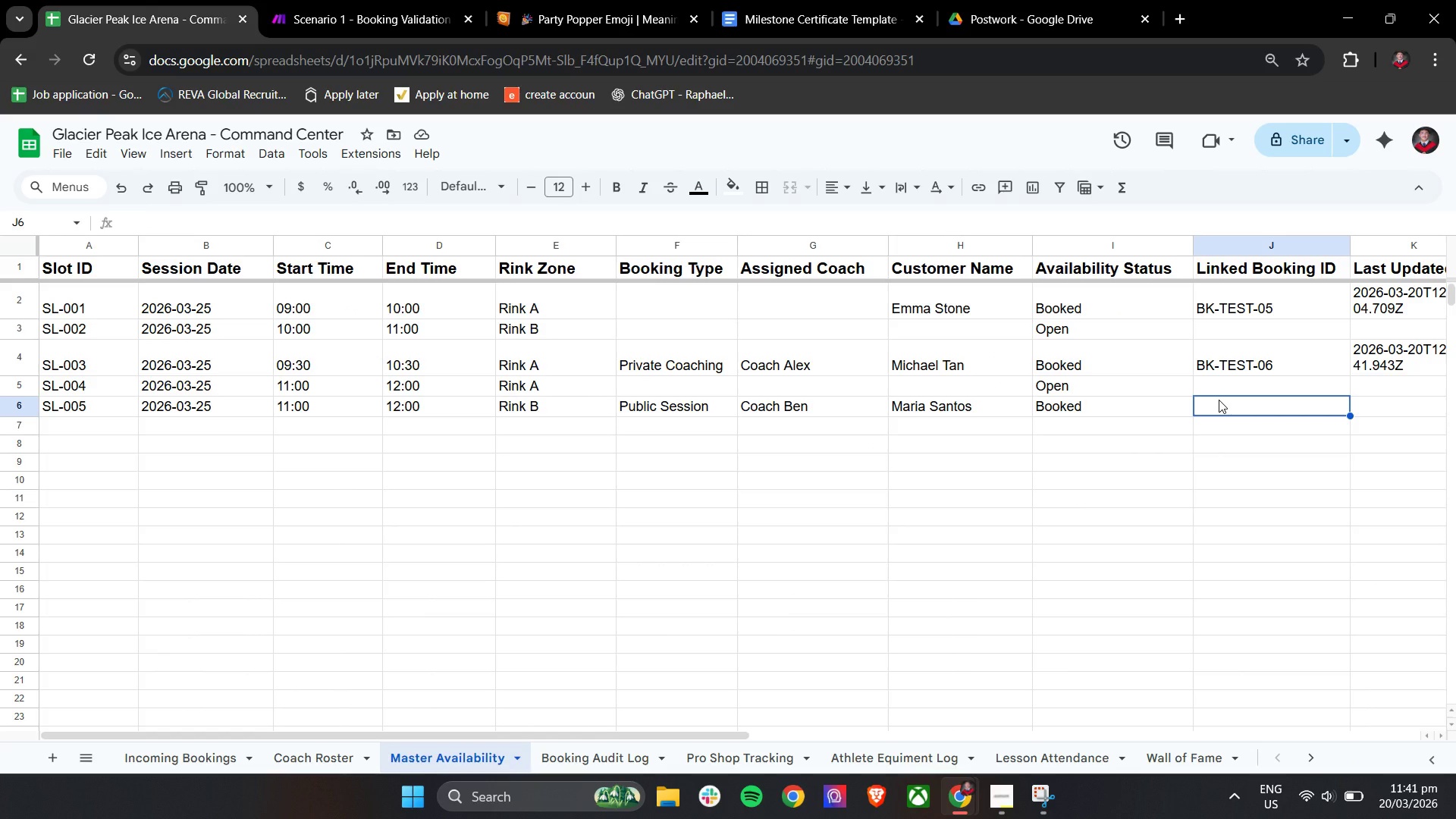 
type(BK-002)
key(Tab)
 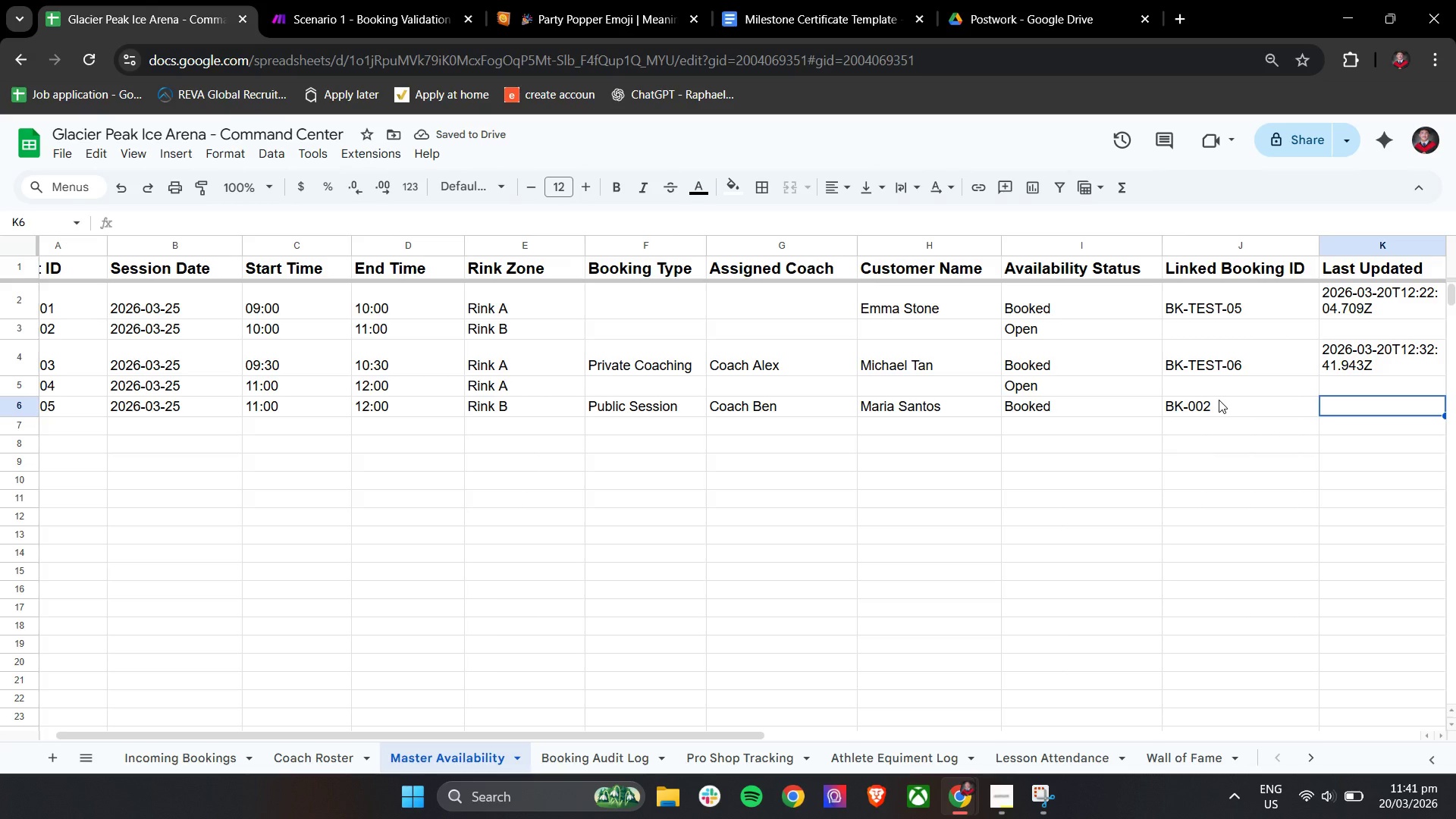 
wait(6.55)
 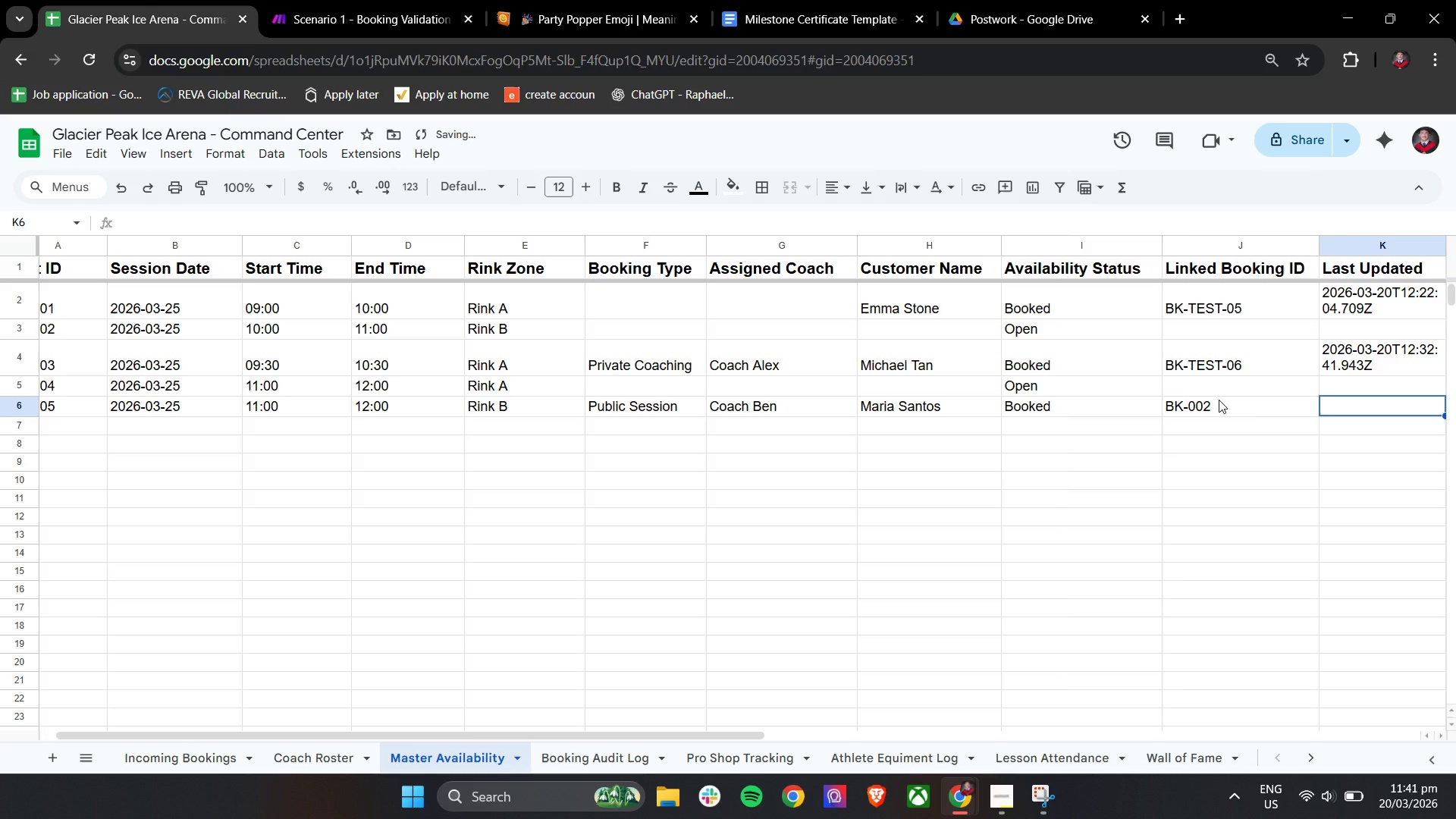 
left_click([630, 752])
 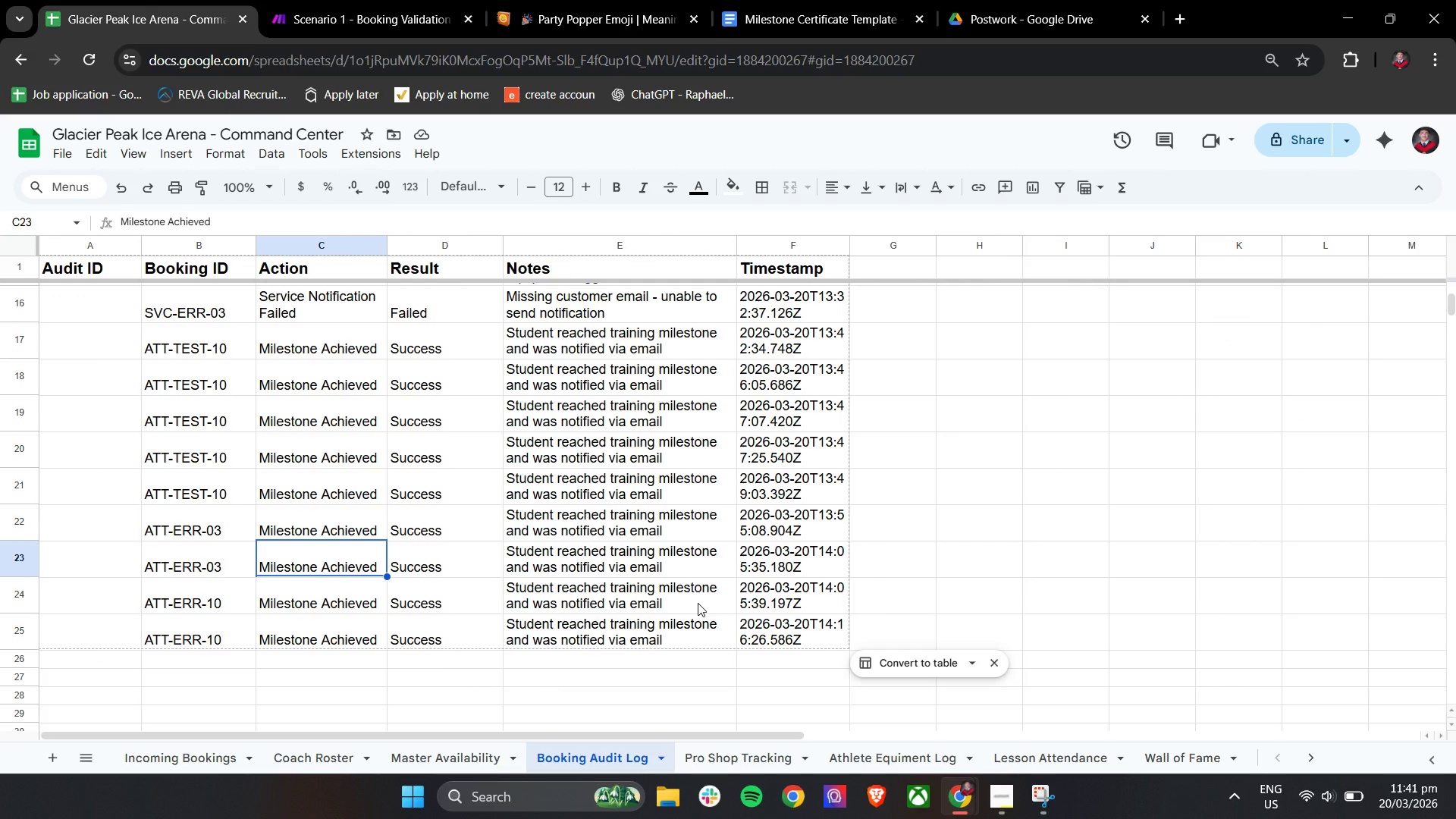 
hold_key(key=ShiftLeft, duration=0.62)
scroll: coordinate [698, 603], scroll_direction: up, amount: 7.0
 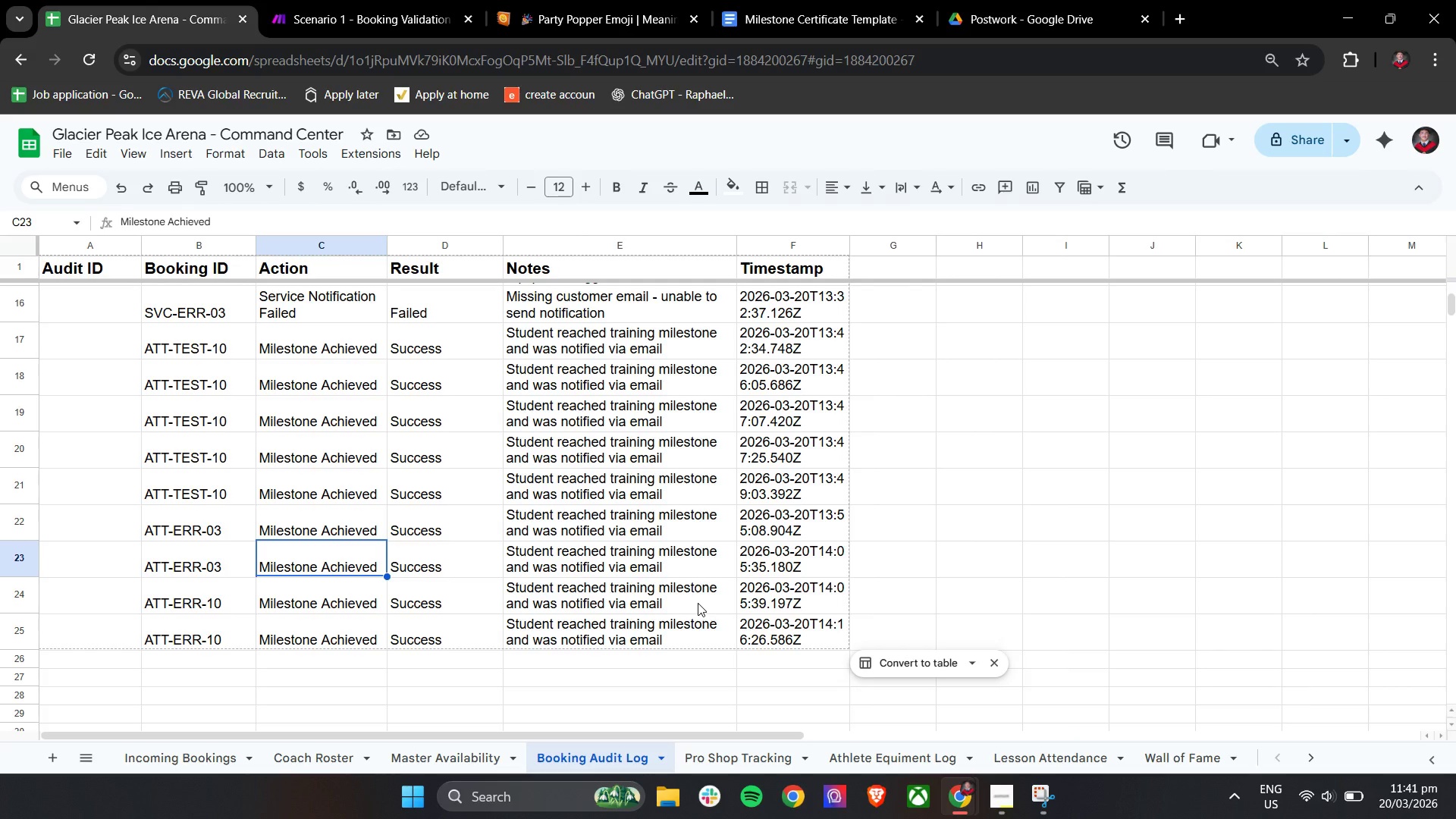 
wait(34.17)
 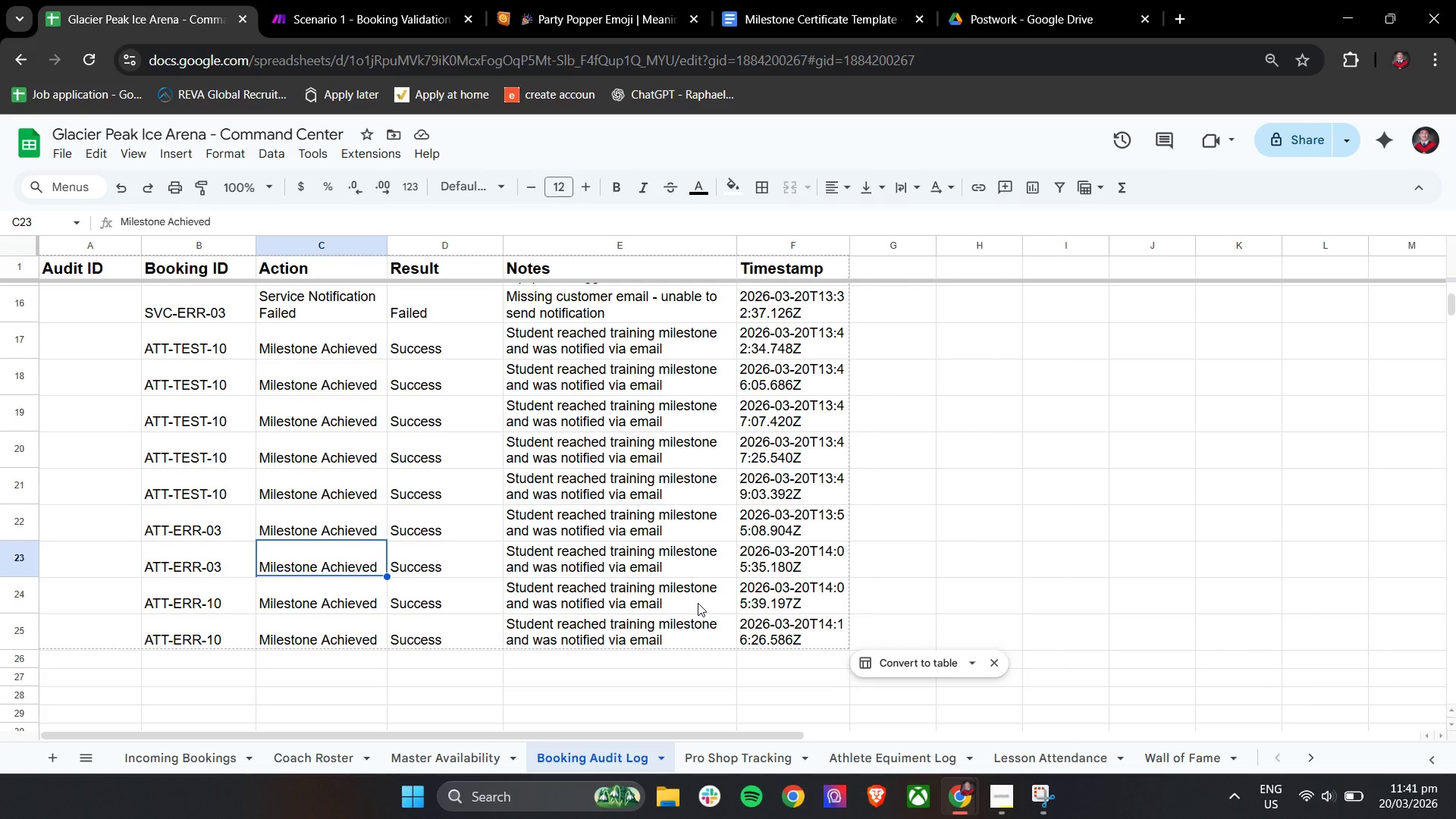 
left_click([969, 665])
 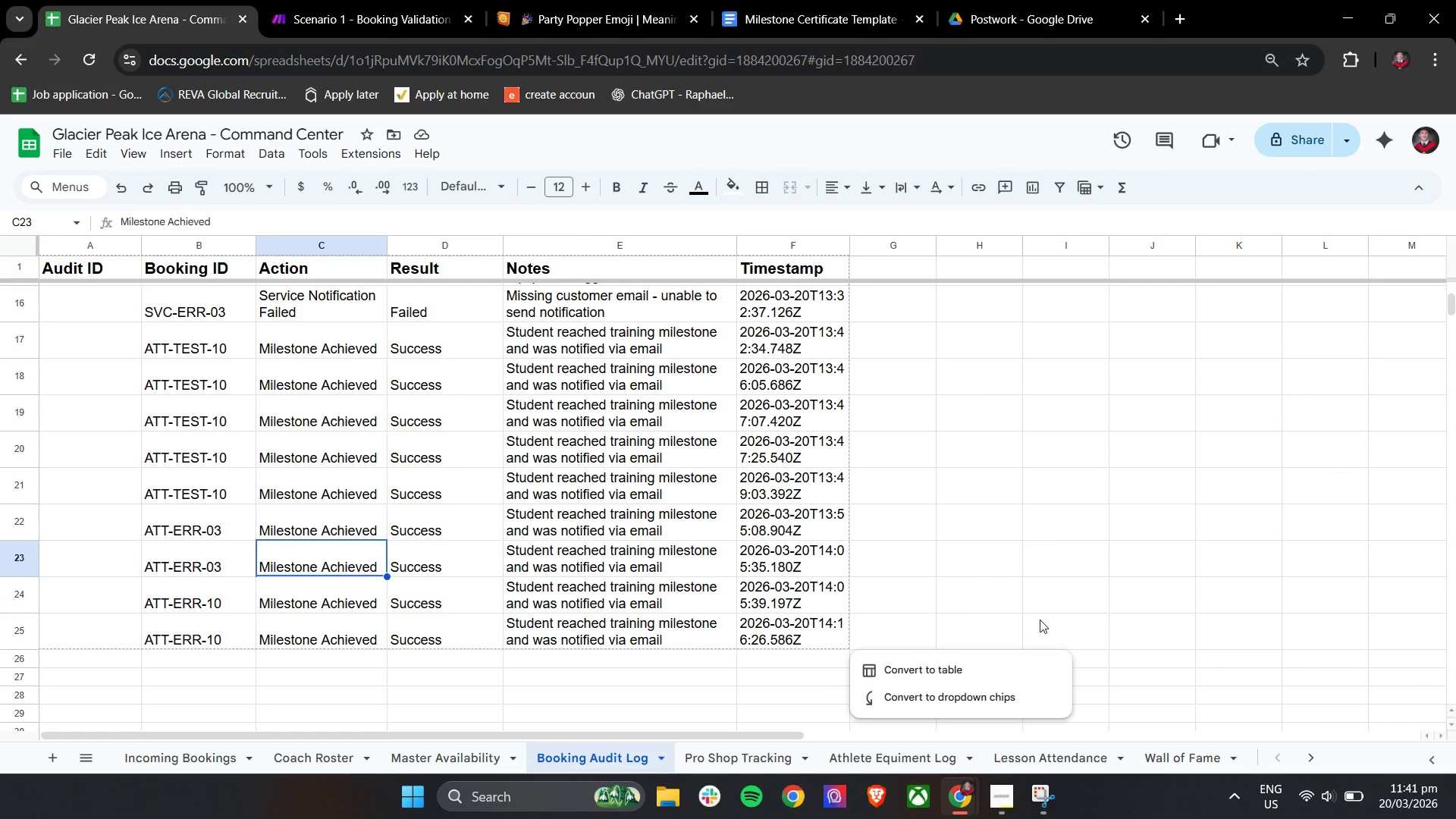 
left_click([1053, 588])
 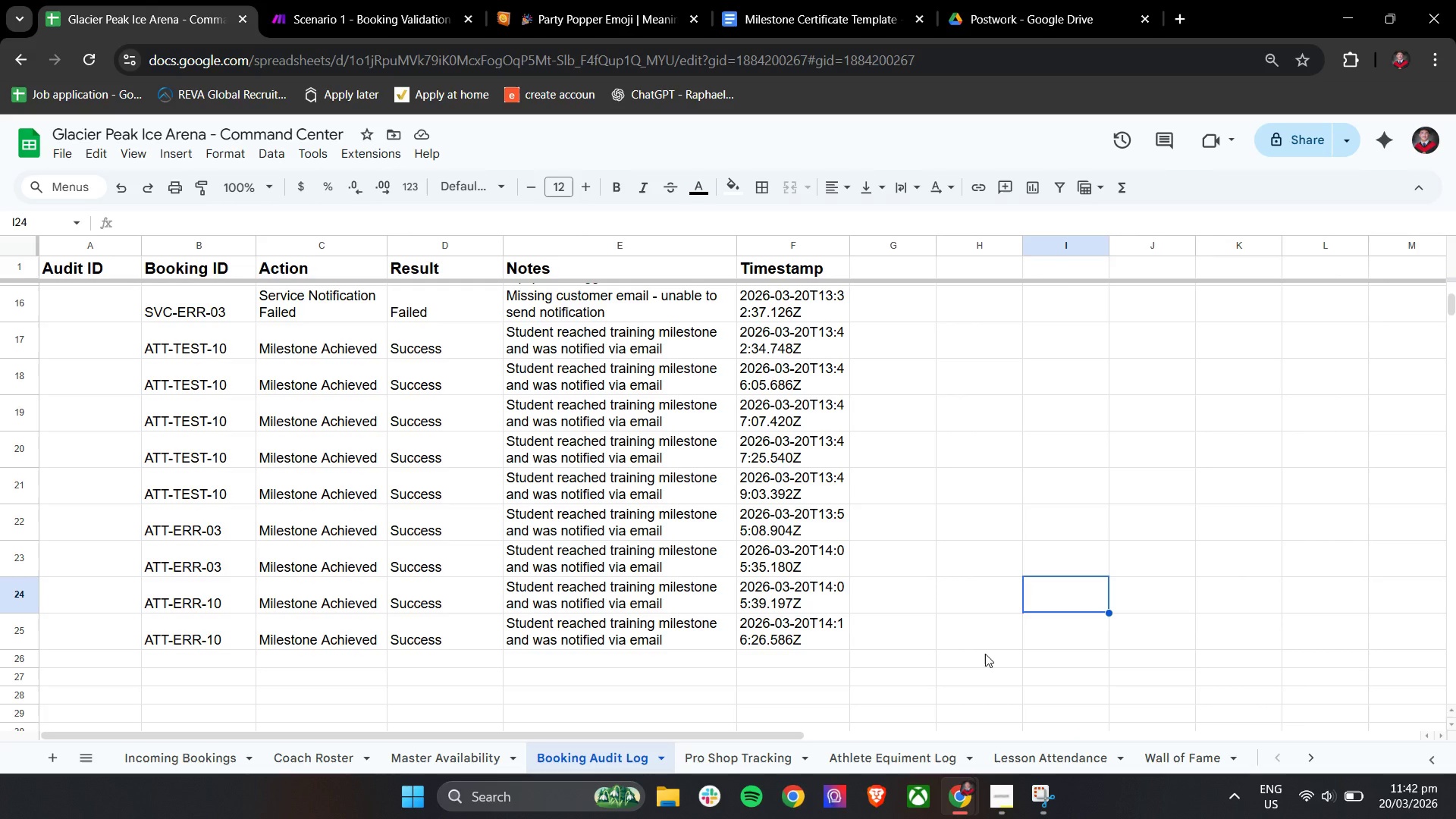 
wait(59.83)
 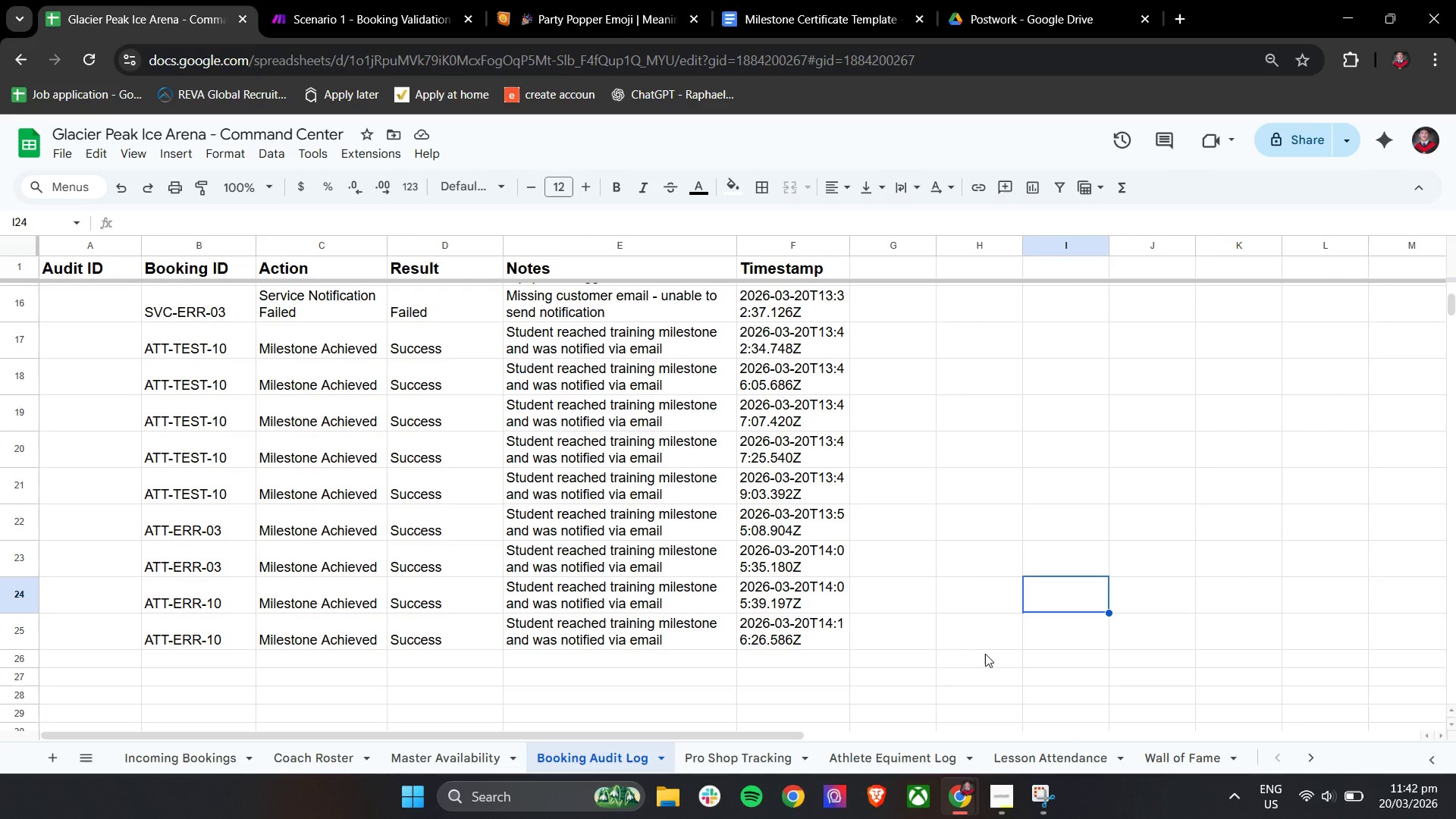 
left_click_drag(start_coordinate=[156, 376], to_coordinate=[761, 382])
 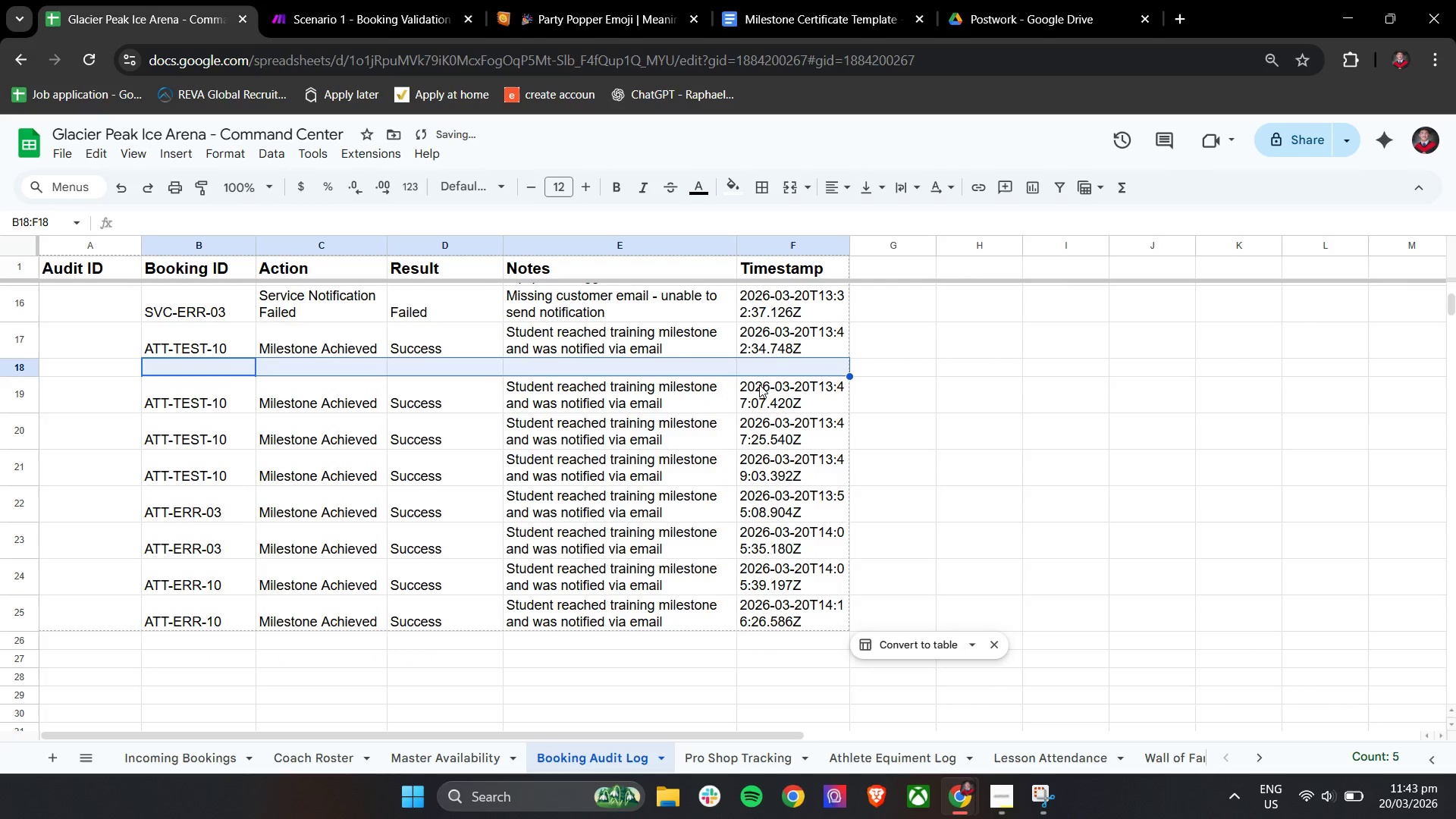 
key(Backspace)
 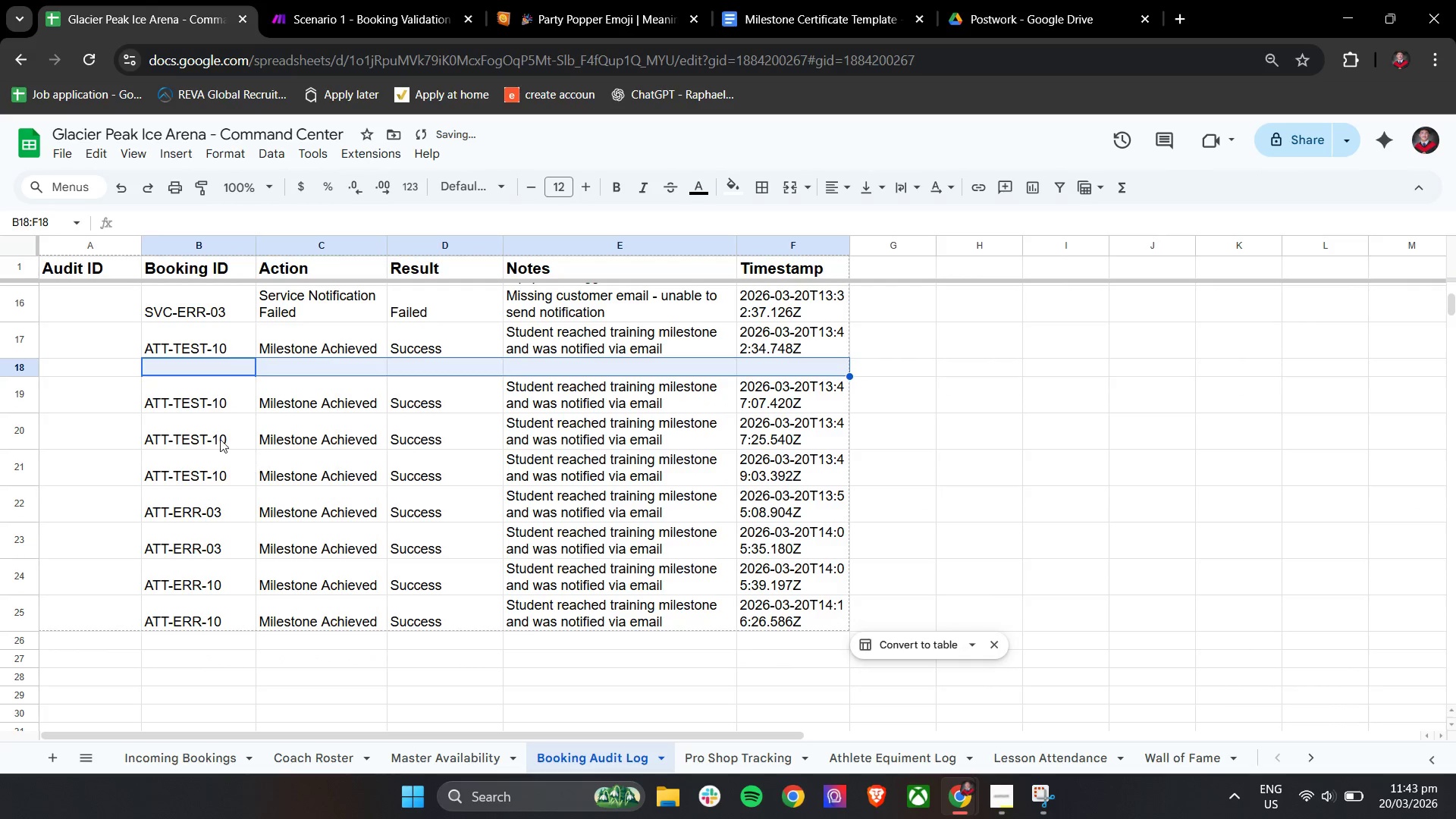 
left_click_drag(start_coordinate=[210, 435], to_coordinate=[769, 431])
 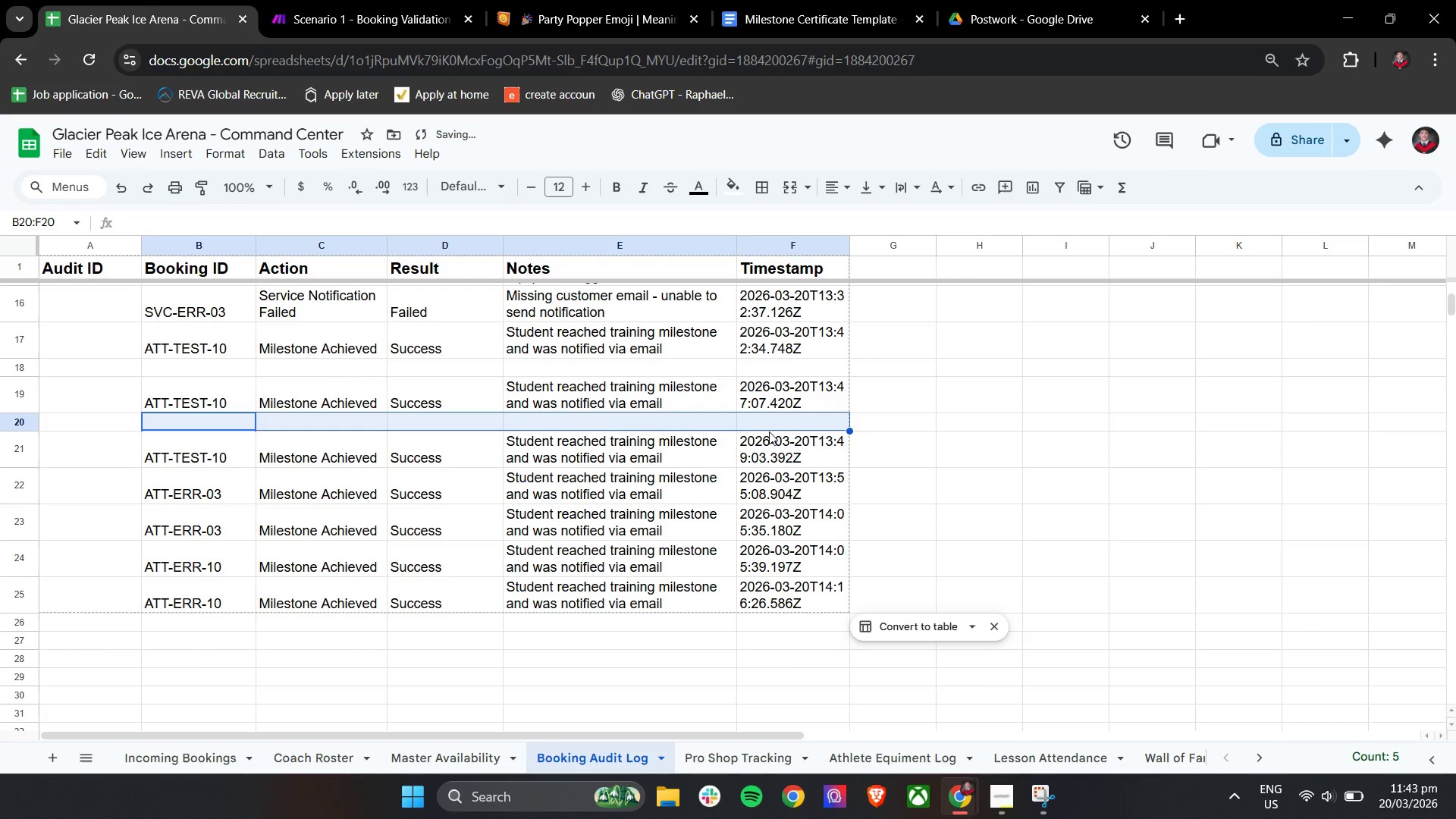 
key(Backspace)
 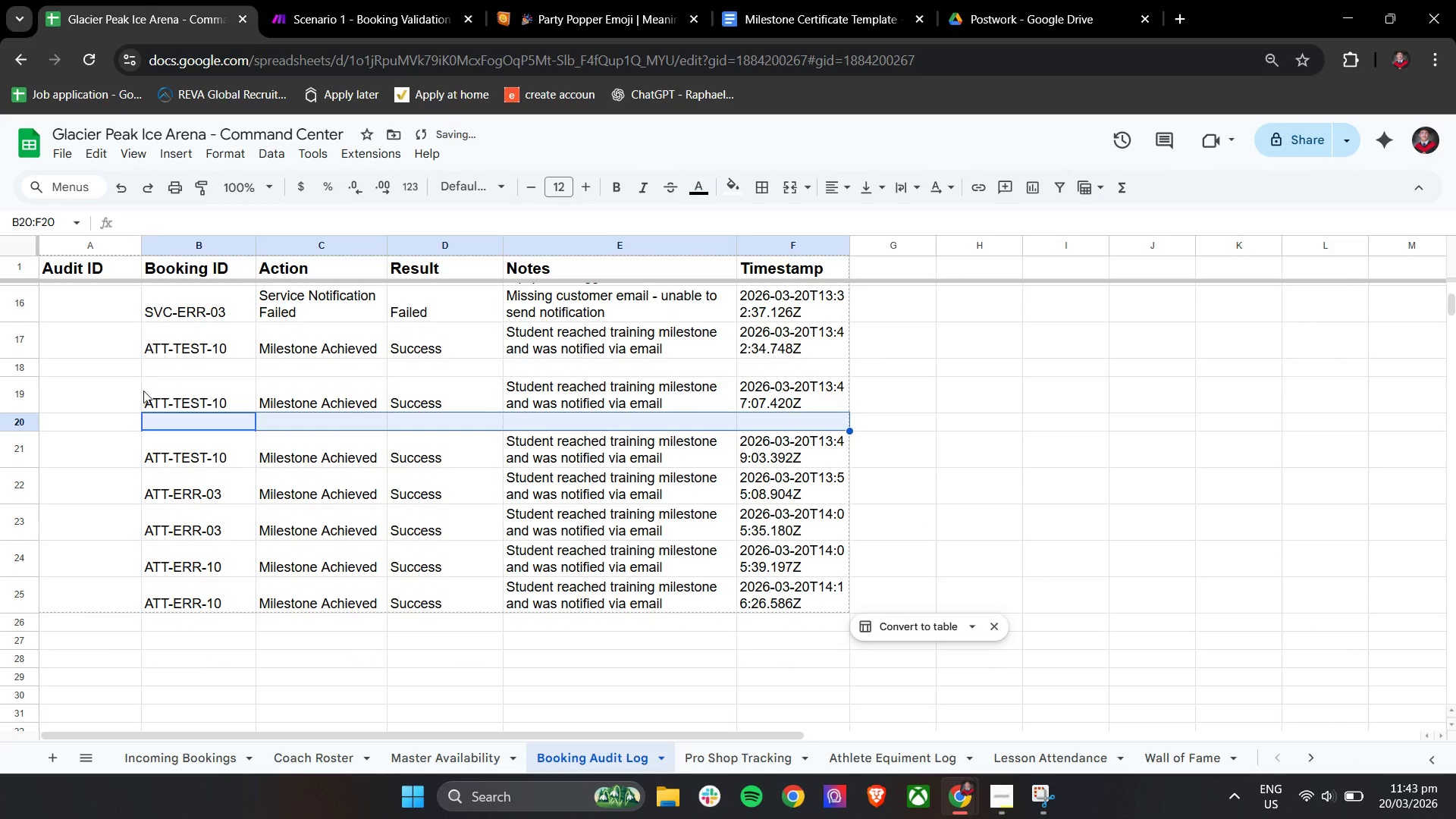 
left_click_drag(start_coordinate=[167, 400], to_coordinate=[771, 398])
 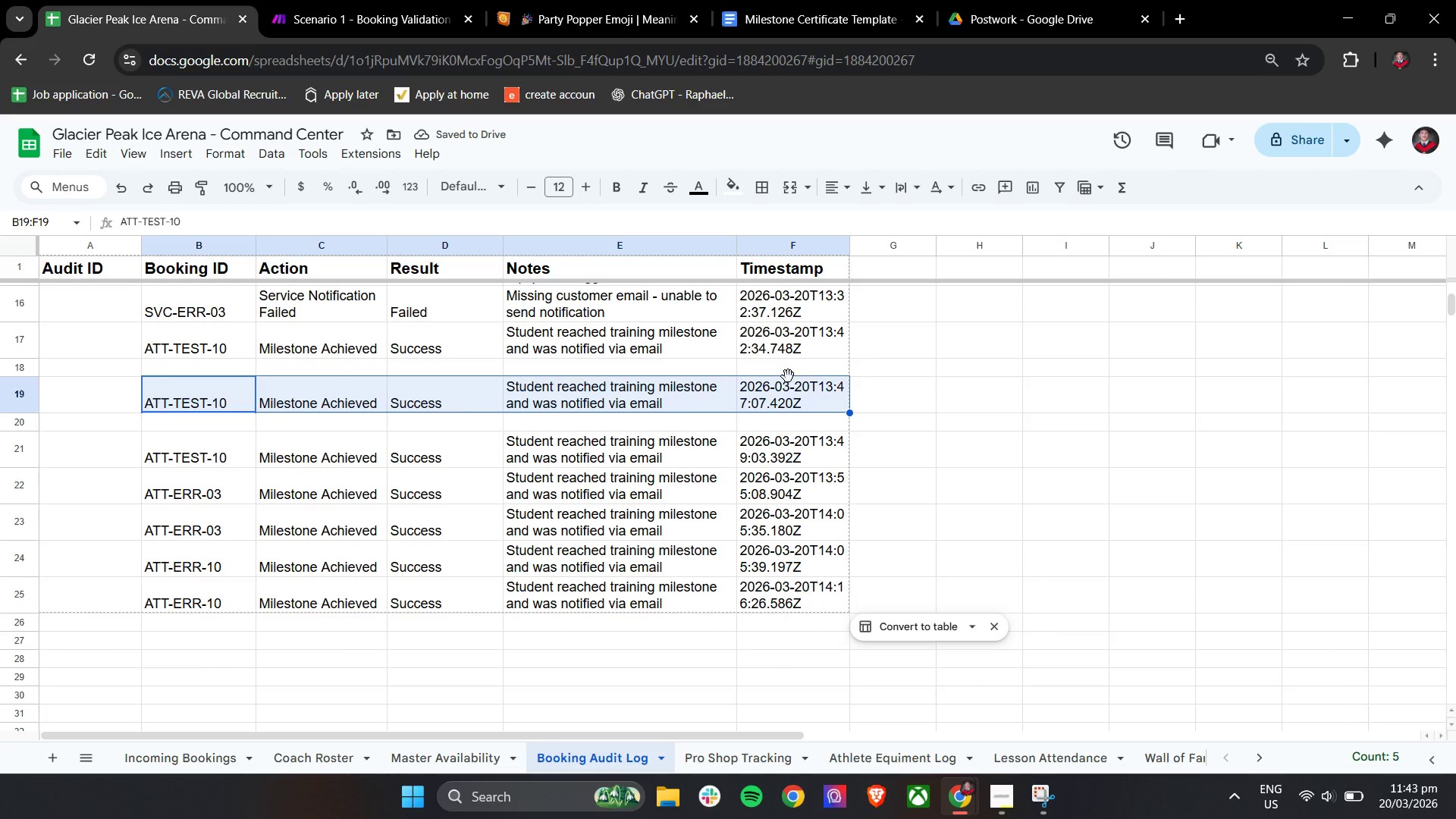 
left_click_drag(start_coordinate=[788, 376], to_coordinate=[788, 366])
 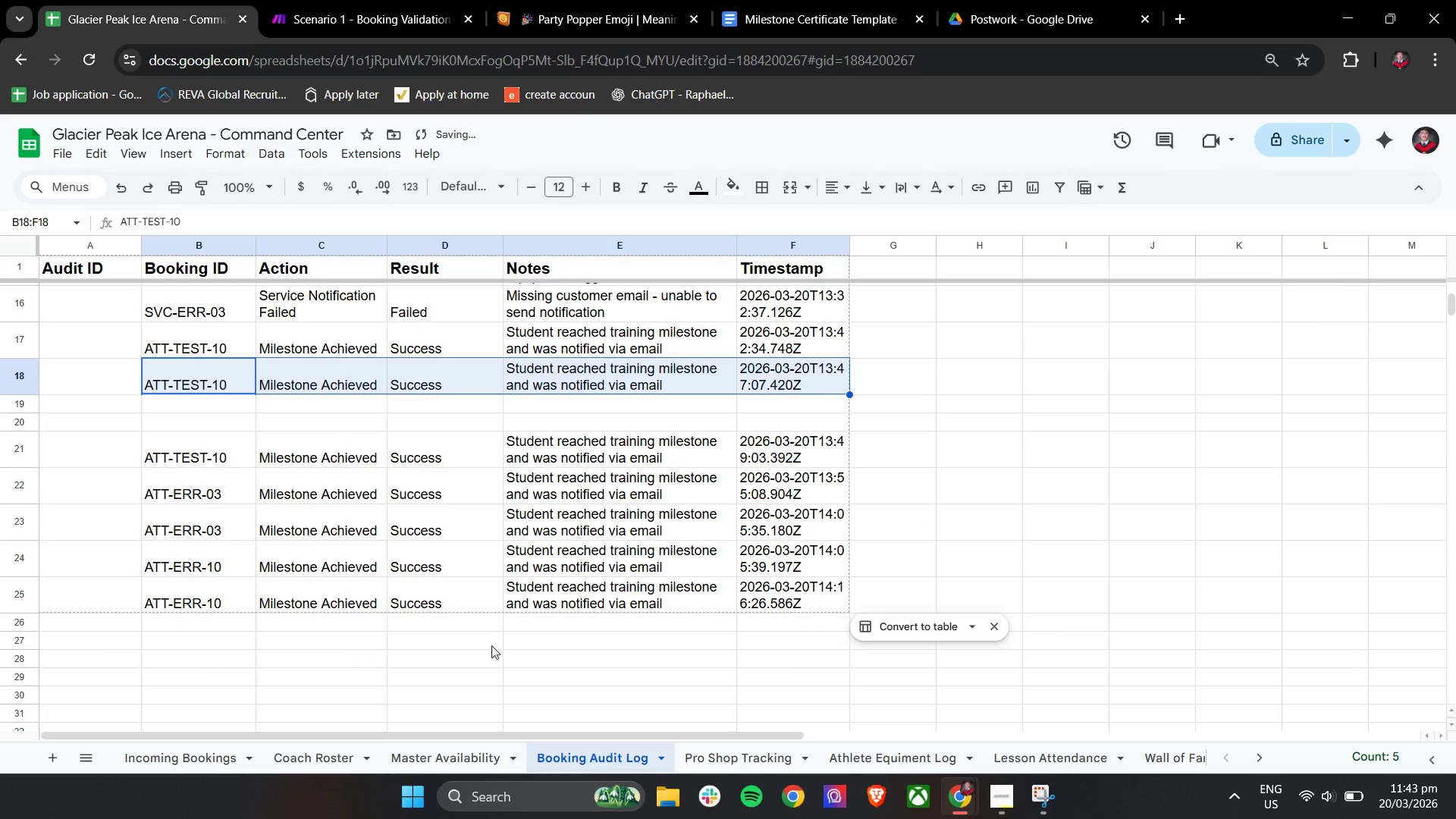 
left_click([488, 657])
 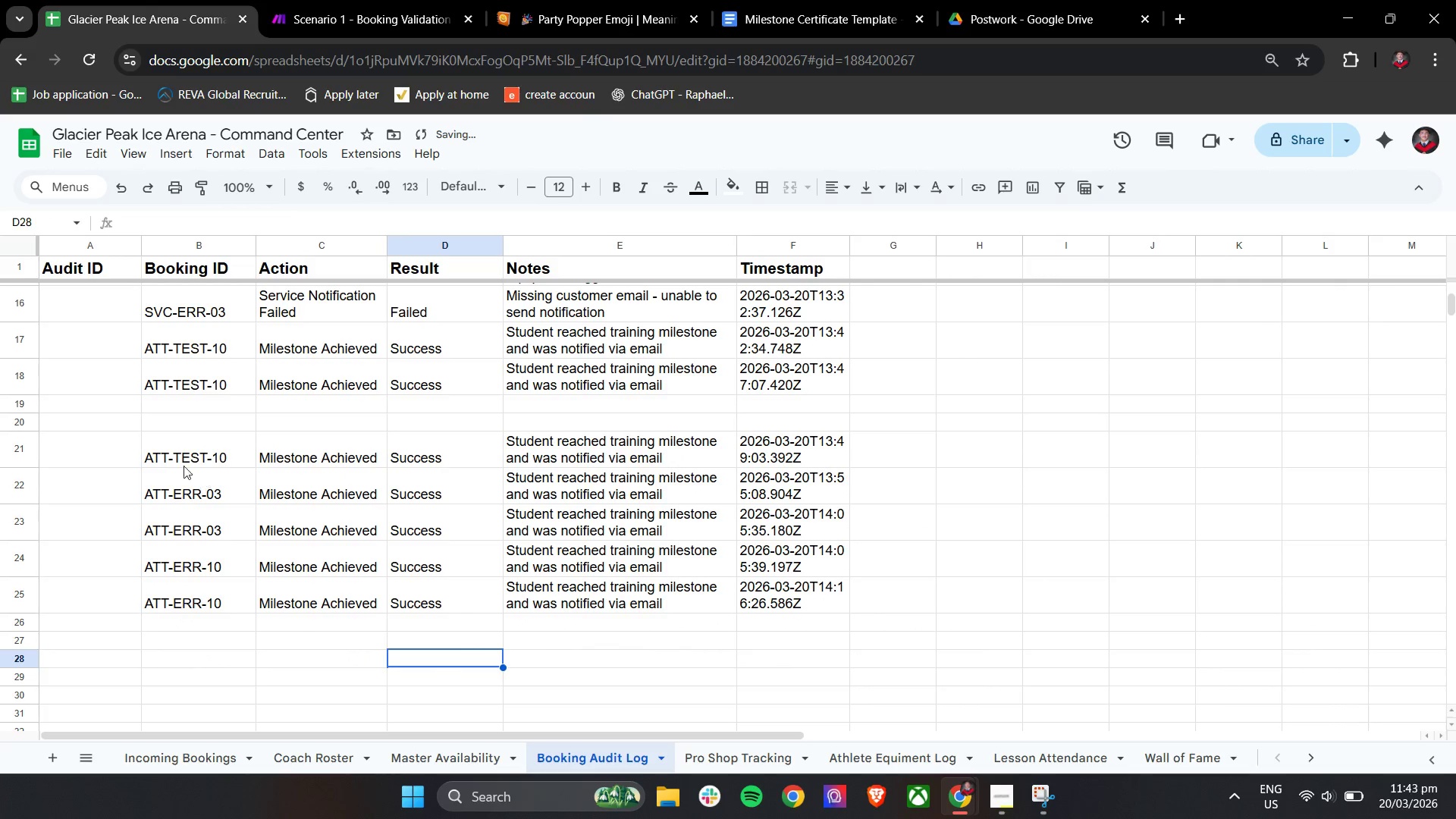 
left_click_drag(start_coordinate=[180, 463], to_coordinate=[761, 460])
 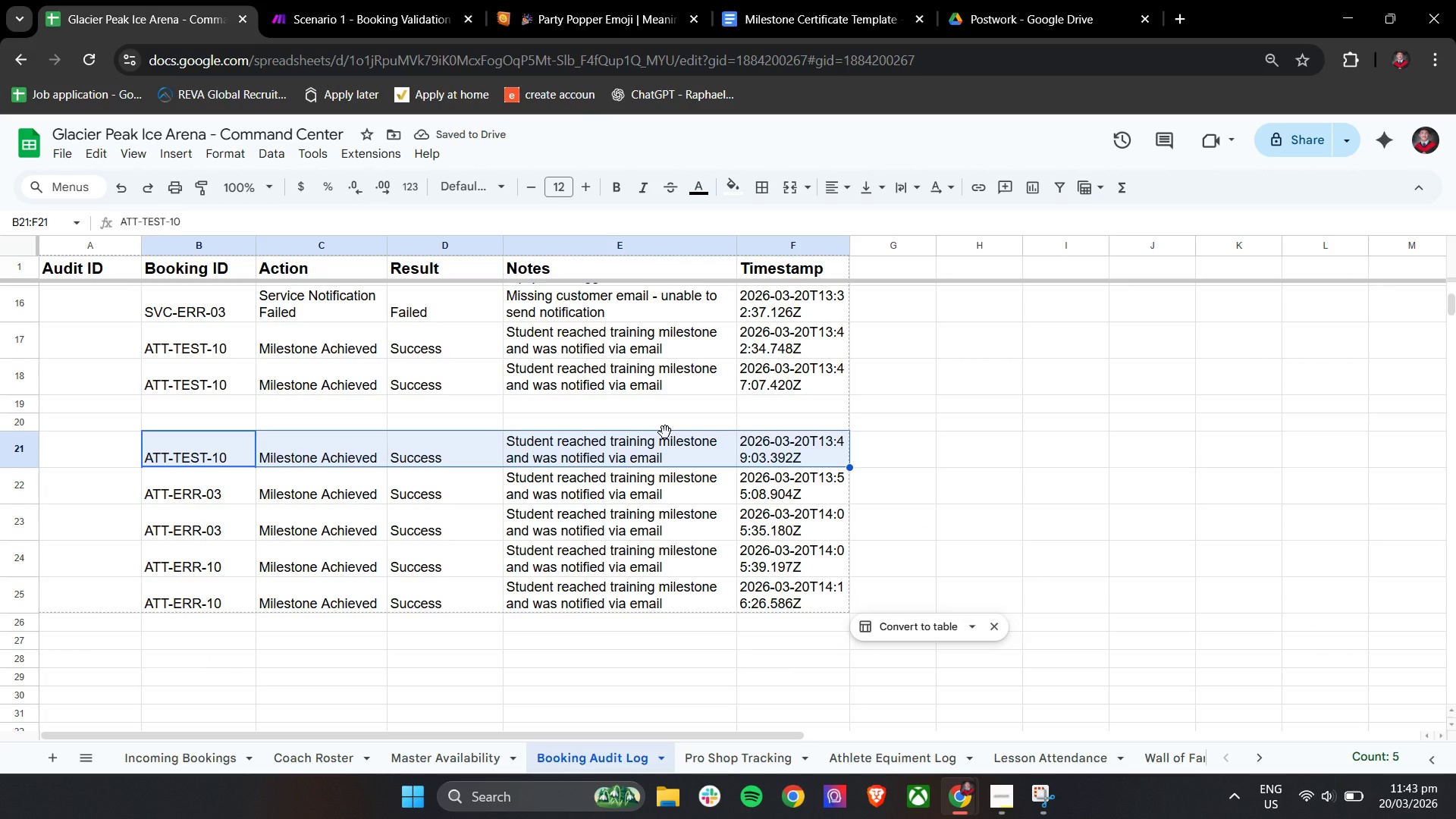 
left_click_drag(start_coordinate=[665, 432], to_coordinate=[664, 403])
 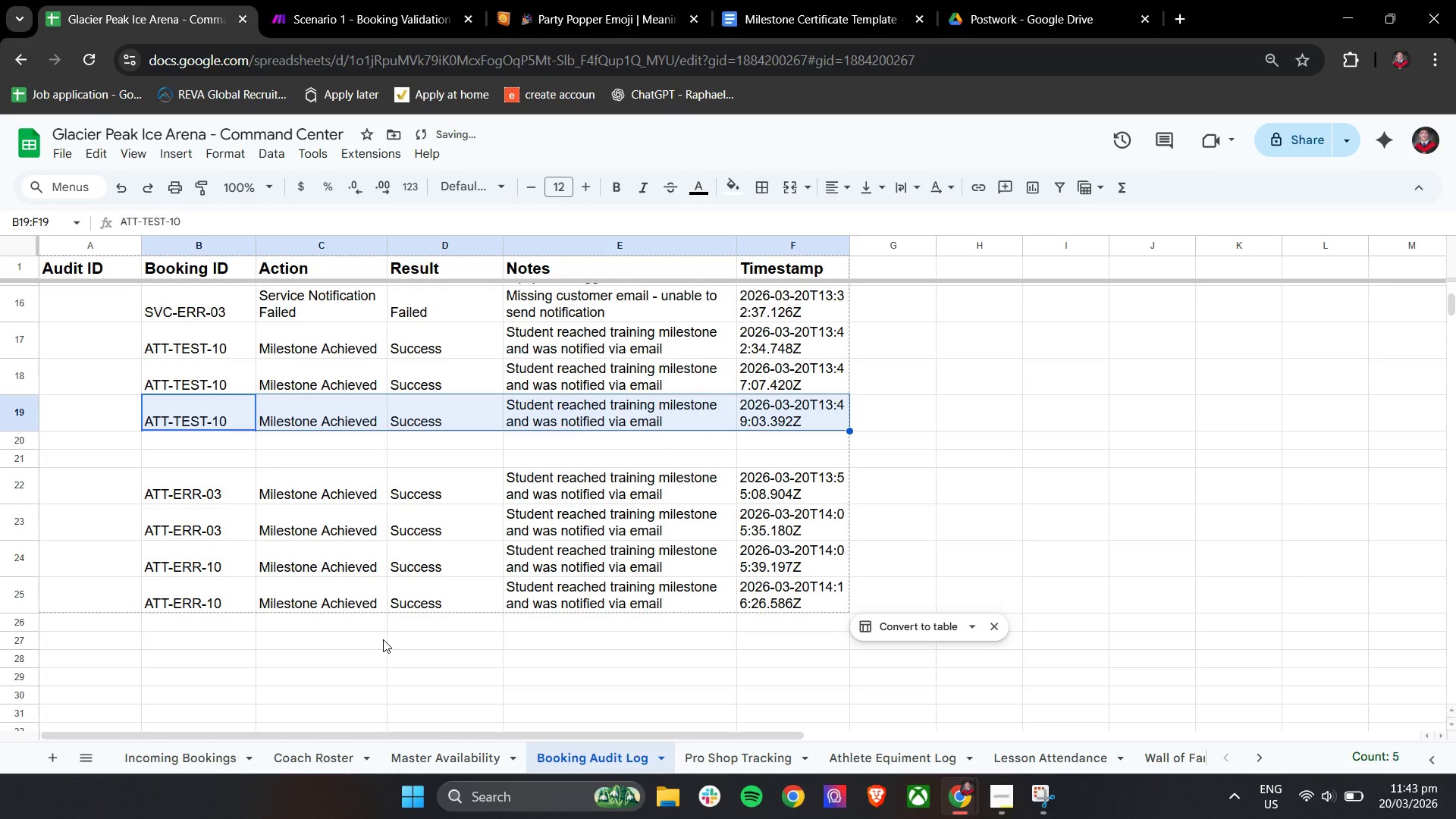 
left_click([378, 645])
 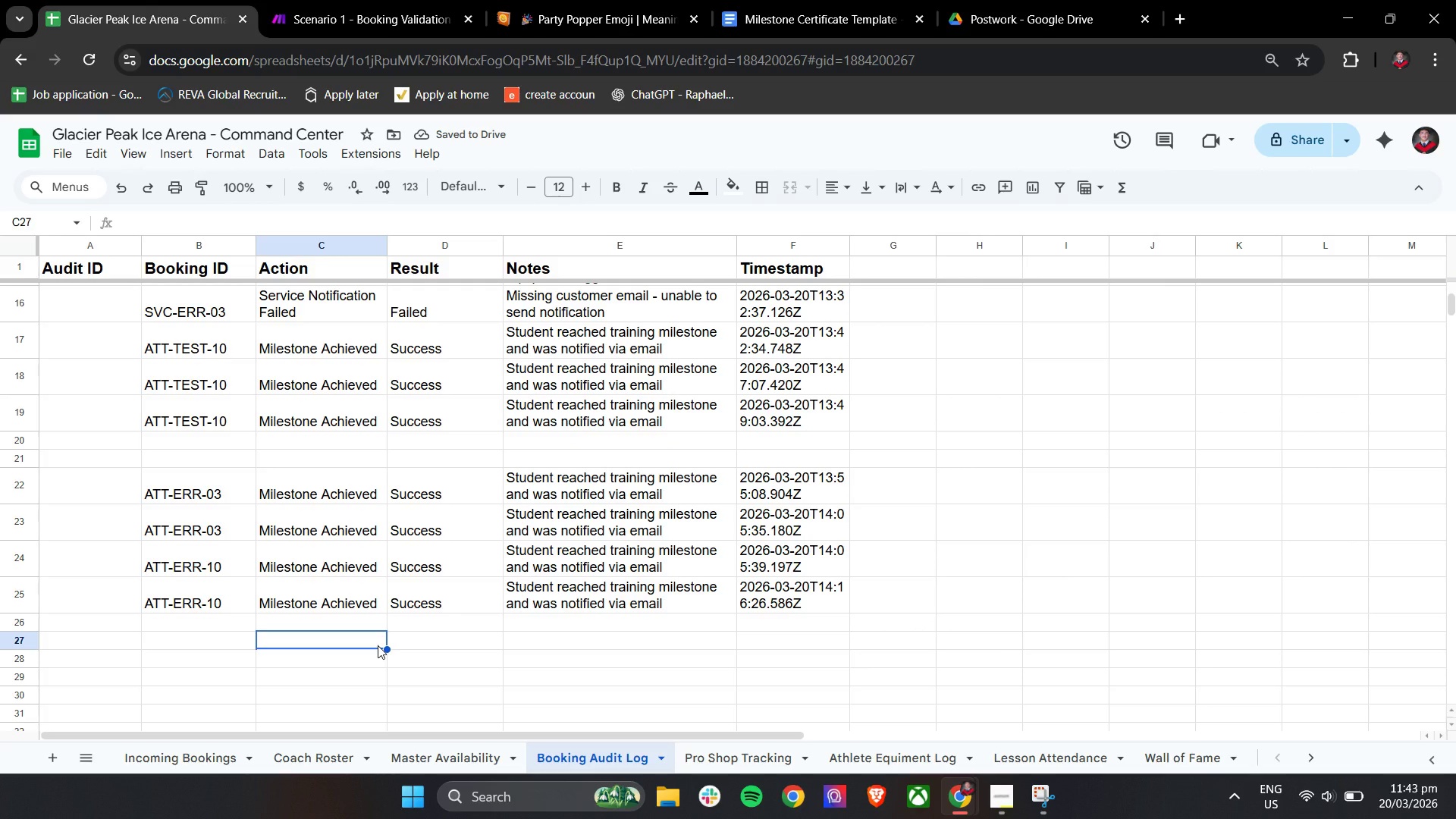 
wait(9.14)
 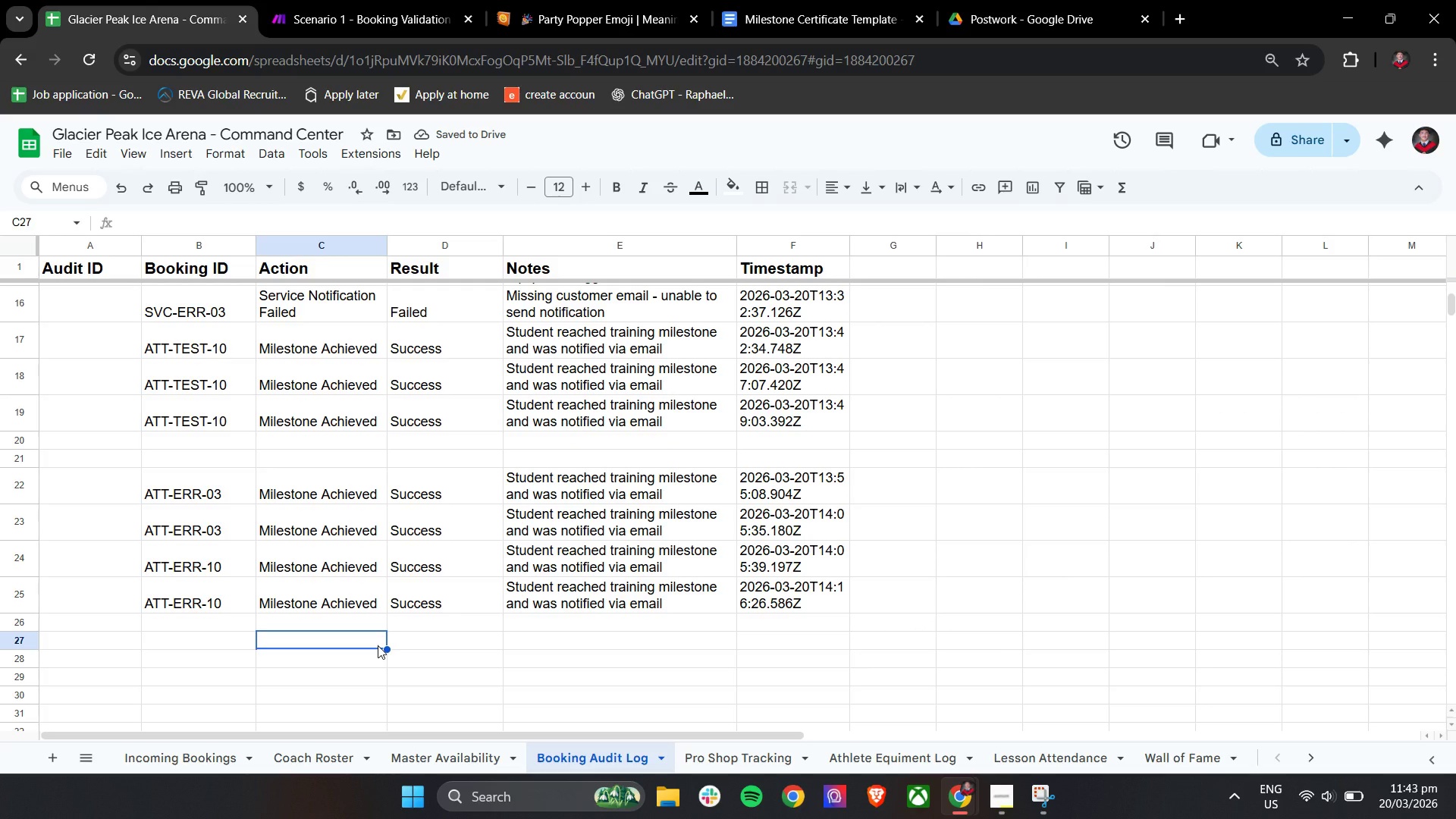 
left_click_drag(start_coordinate=[206, 493], to_coordinate=[770, 493])
 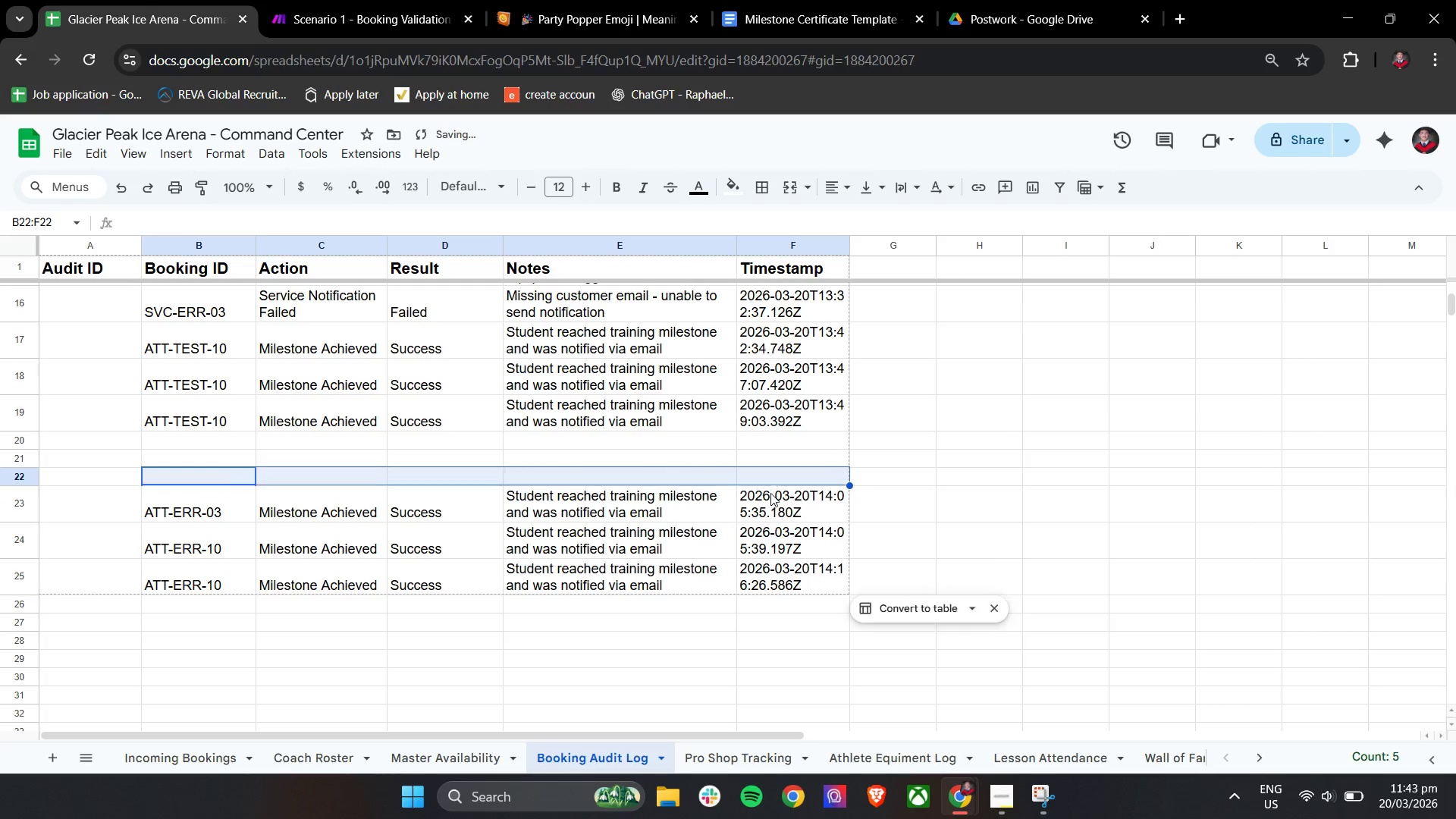 
key(Backspace)
 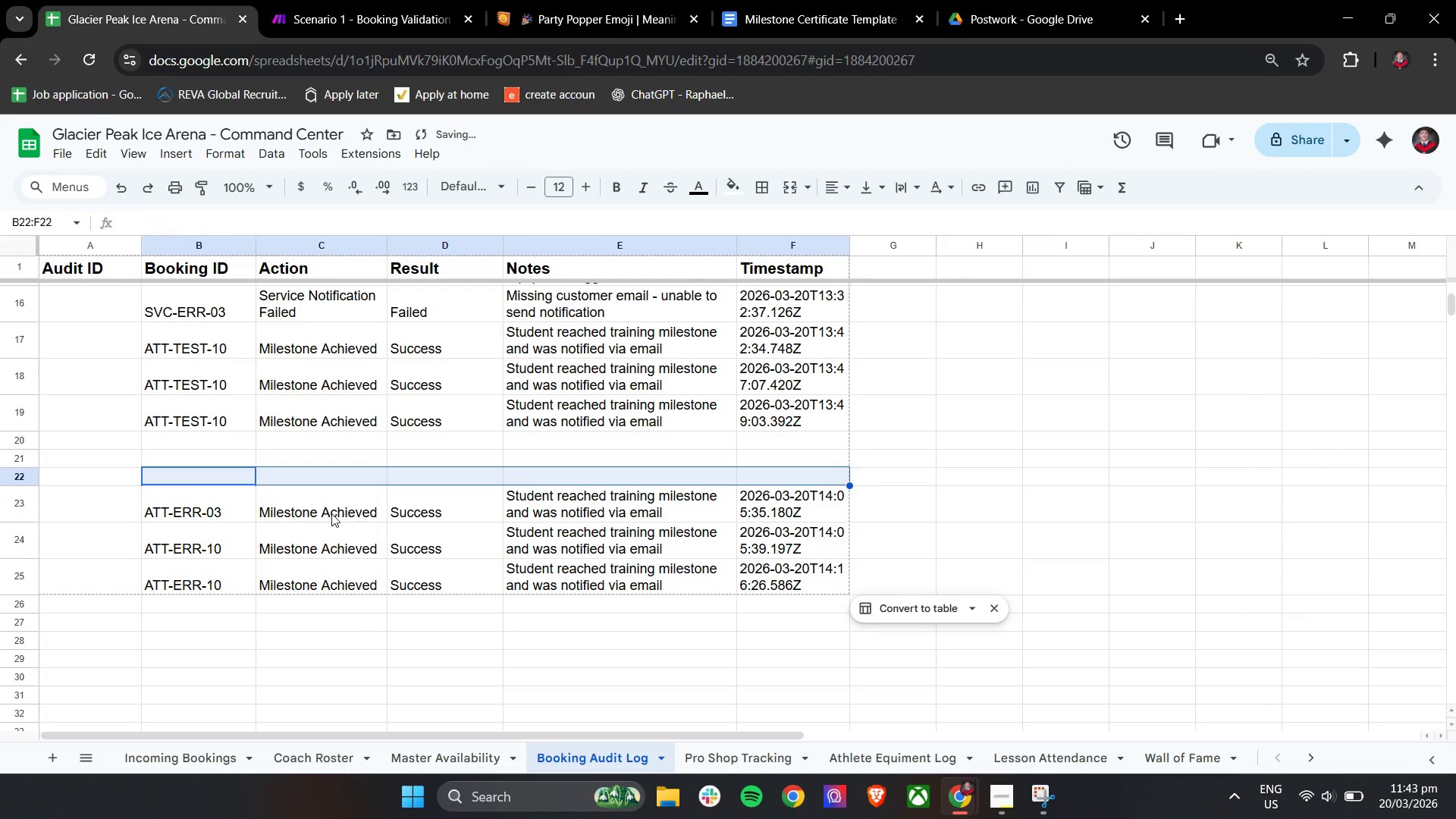 
left_click_drag(start_coordinate=[240, 513], to_coordinate=[761, 510])
 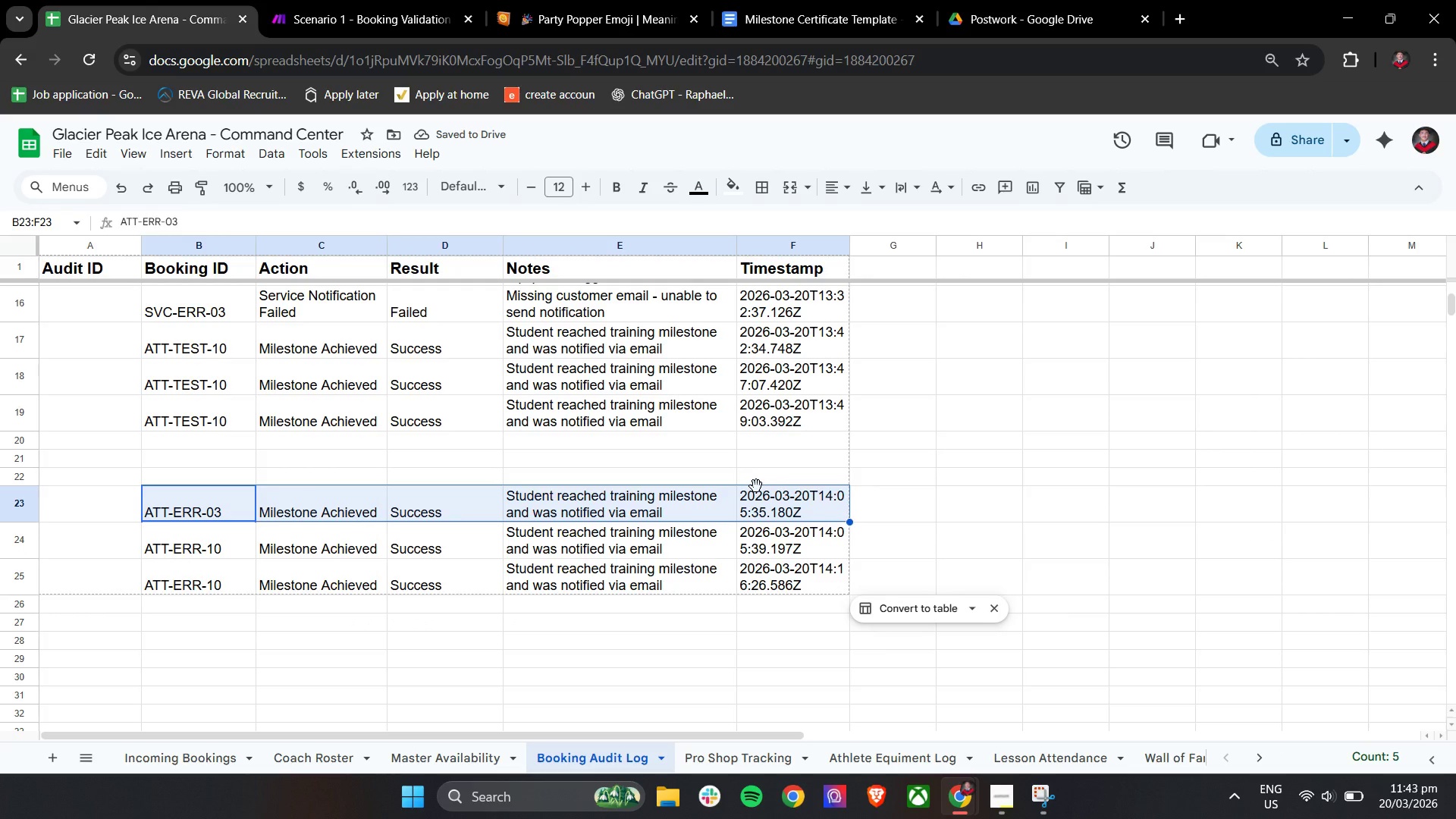 
left_click_drag(start_coordinate=[756, 486], to_coordinate=[750, 444])
 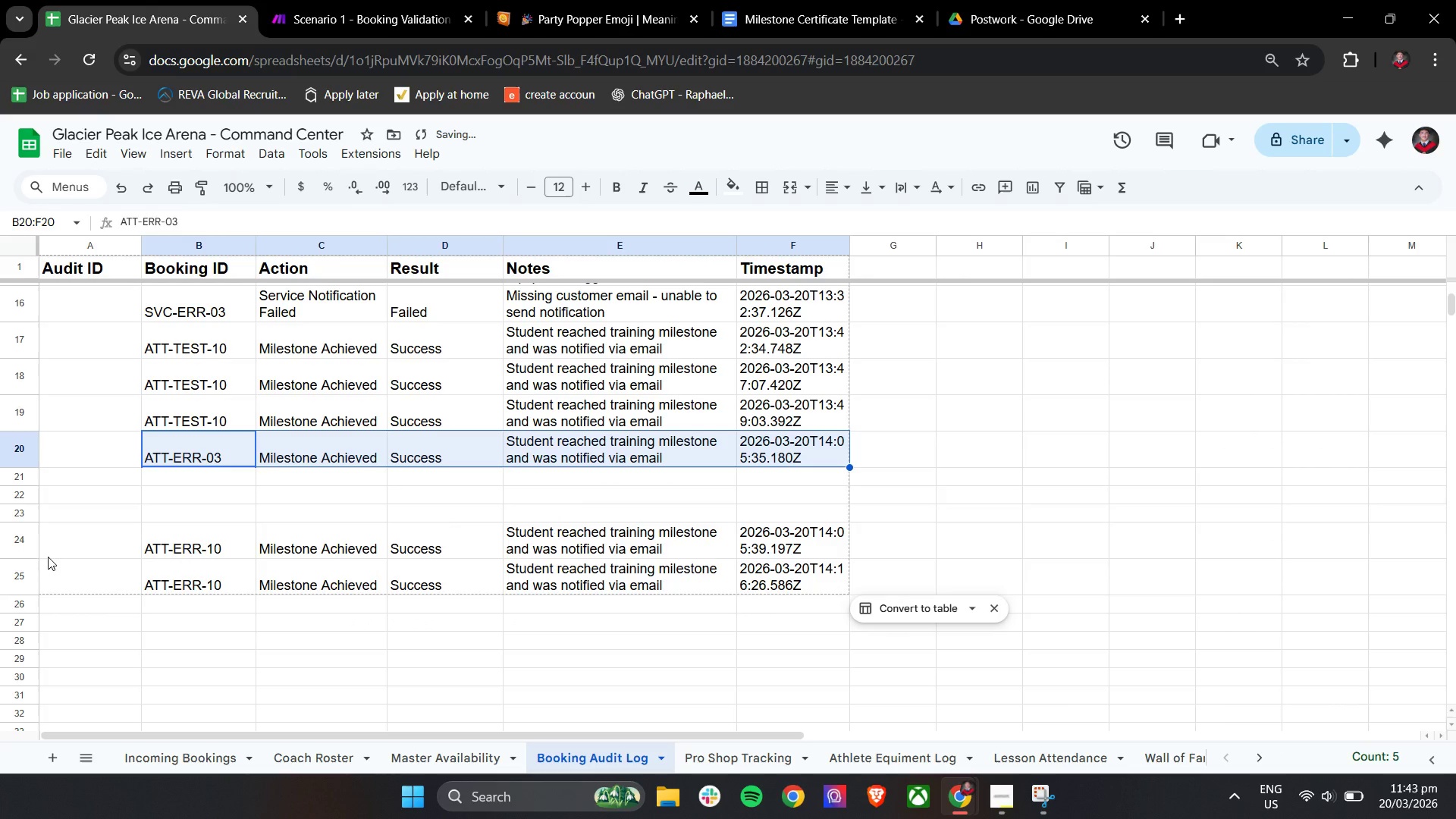 
hold_key(key=ControlRight, duration=1.25)
left_click([19, 543])
 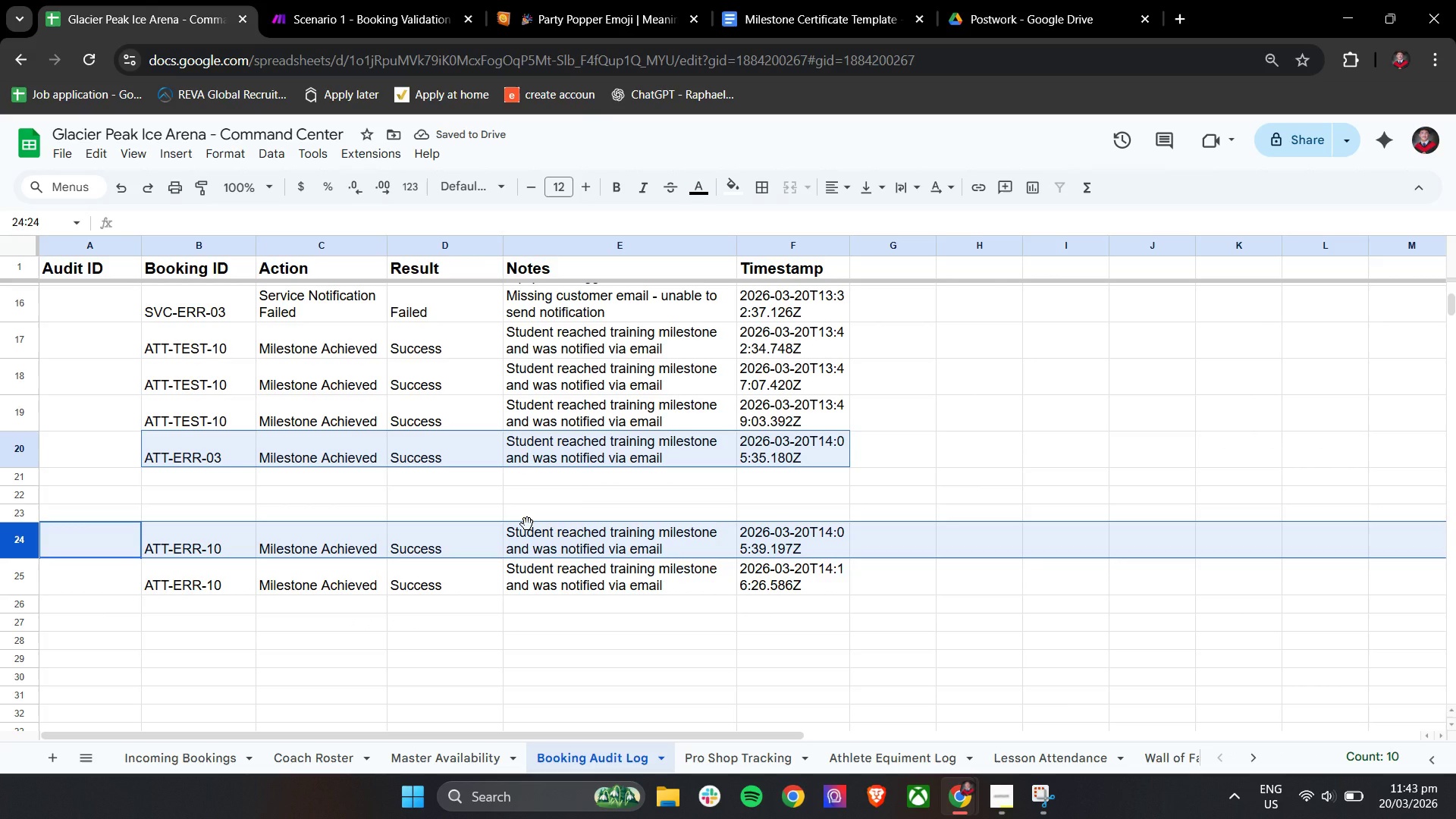 
left_click_drag(start_coordinate=[527, 524], to_coordinate=[527, 496])
 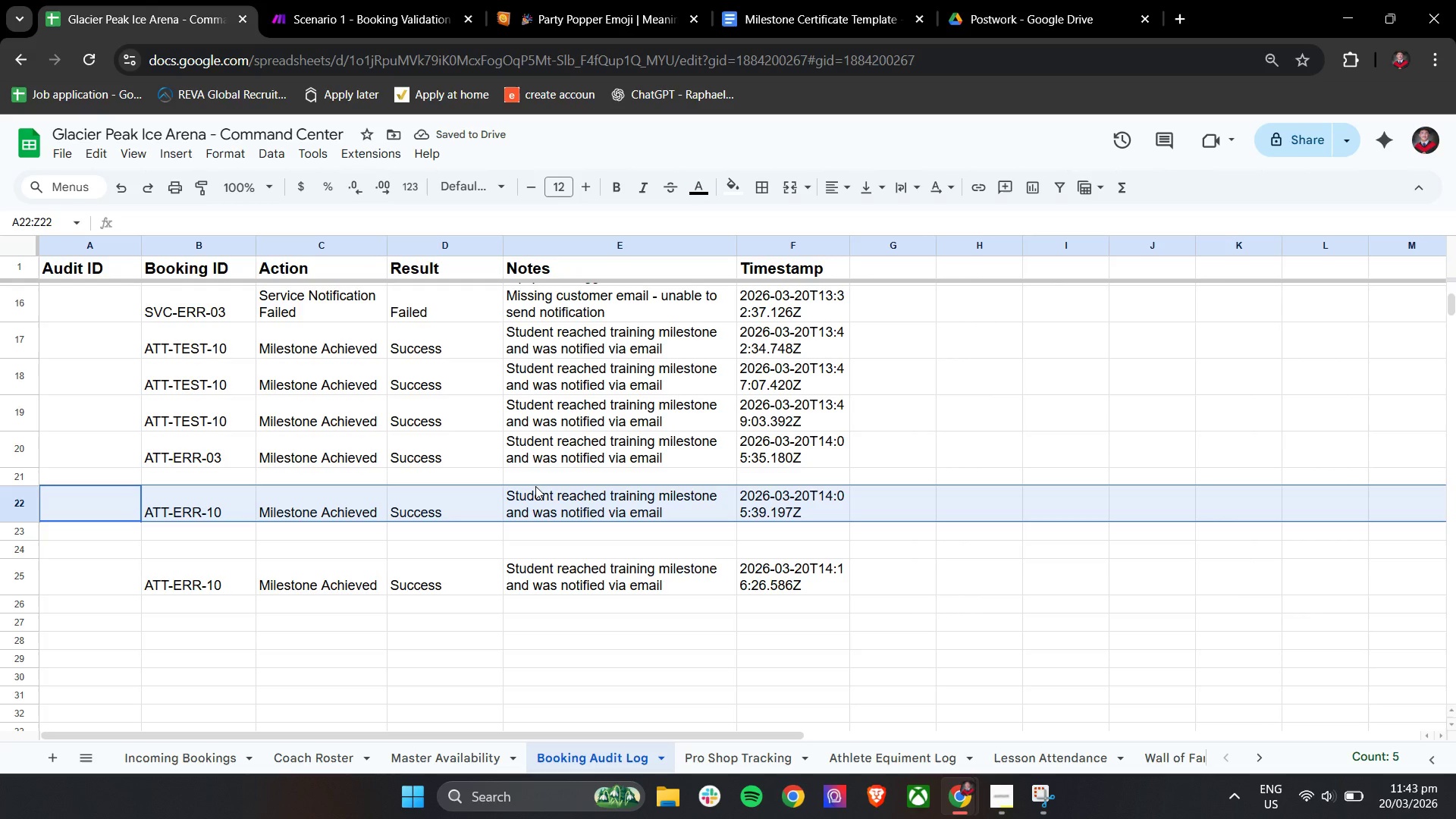 
left_click([541, 490])
 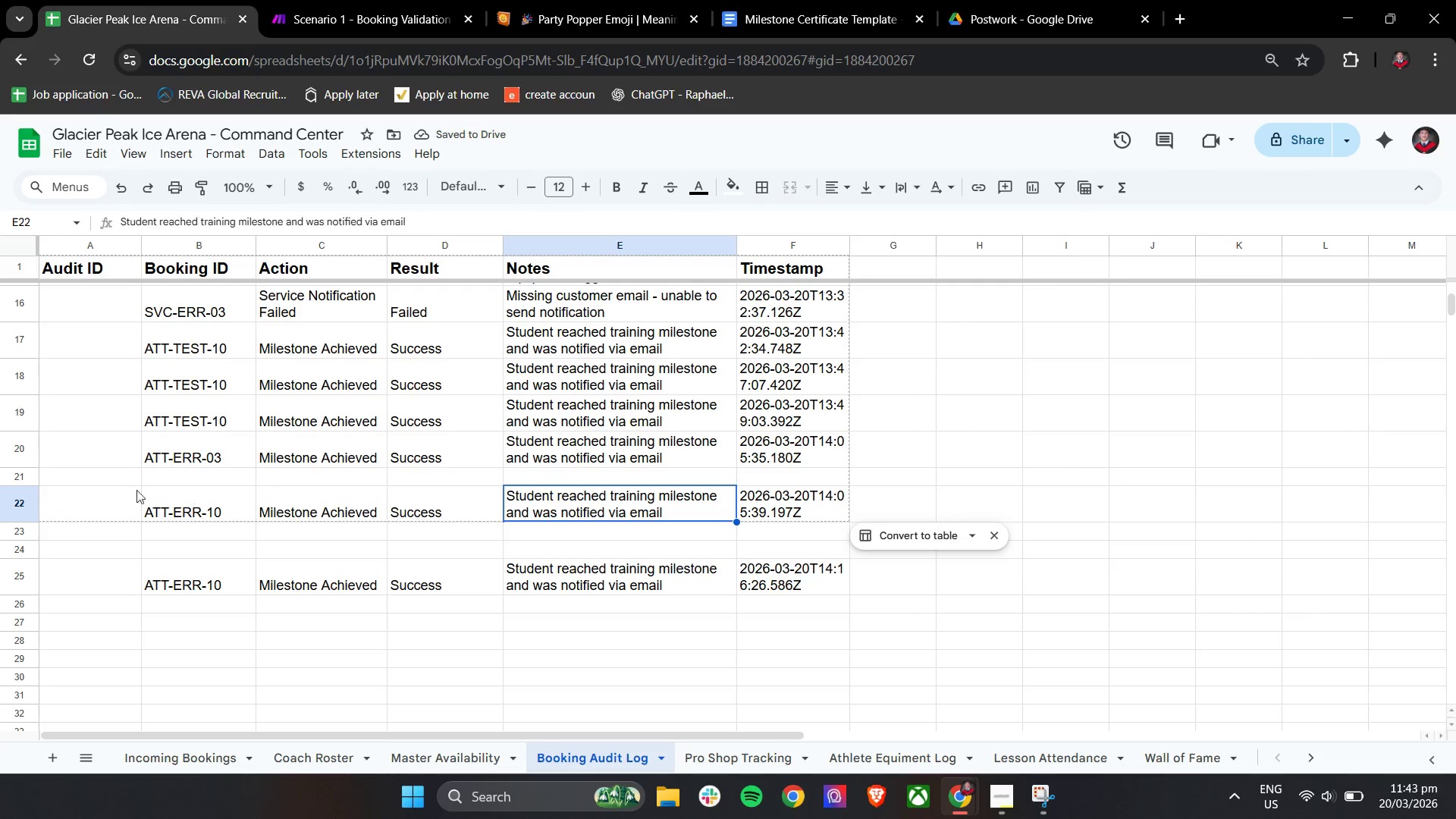 
hold_key(key=ControlRight, duration=0.56)
left_click([17, 497])
 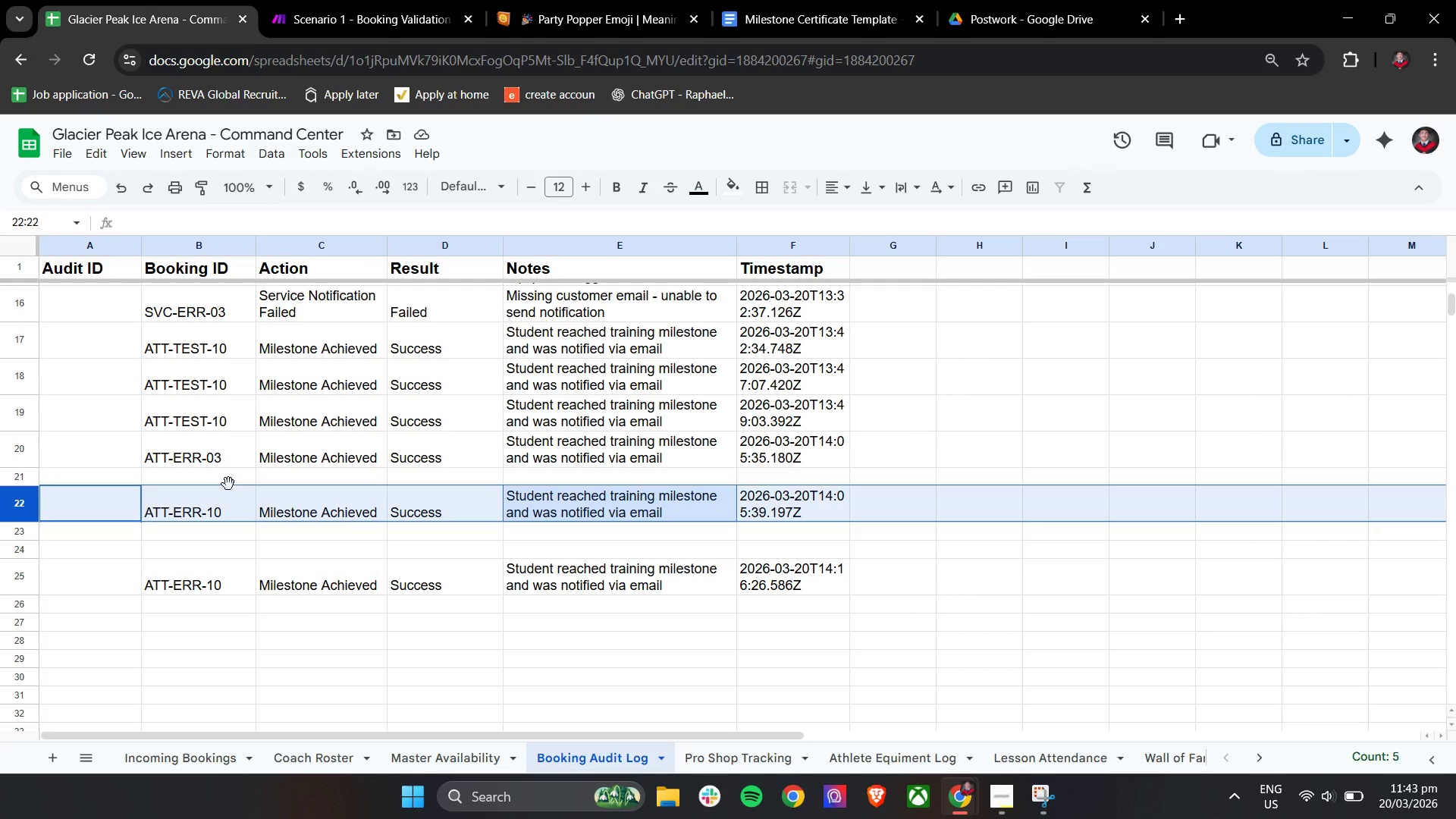 
left_click_drag(start_coordinate=[228, 484], to_coordinate=[229, 478])
 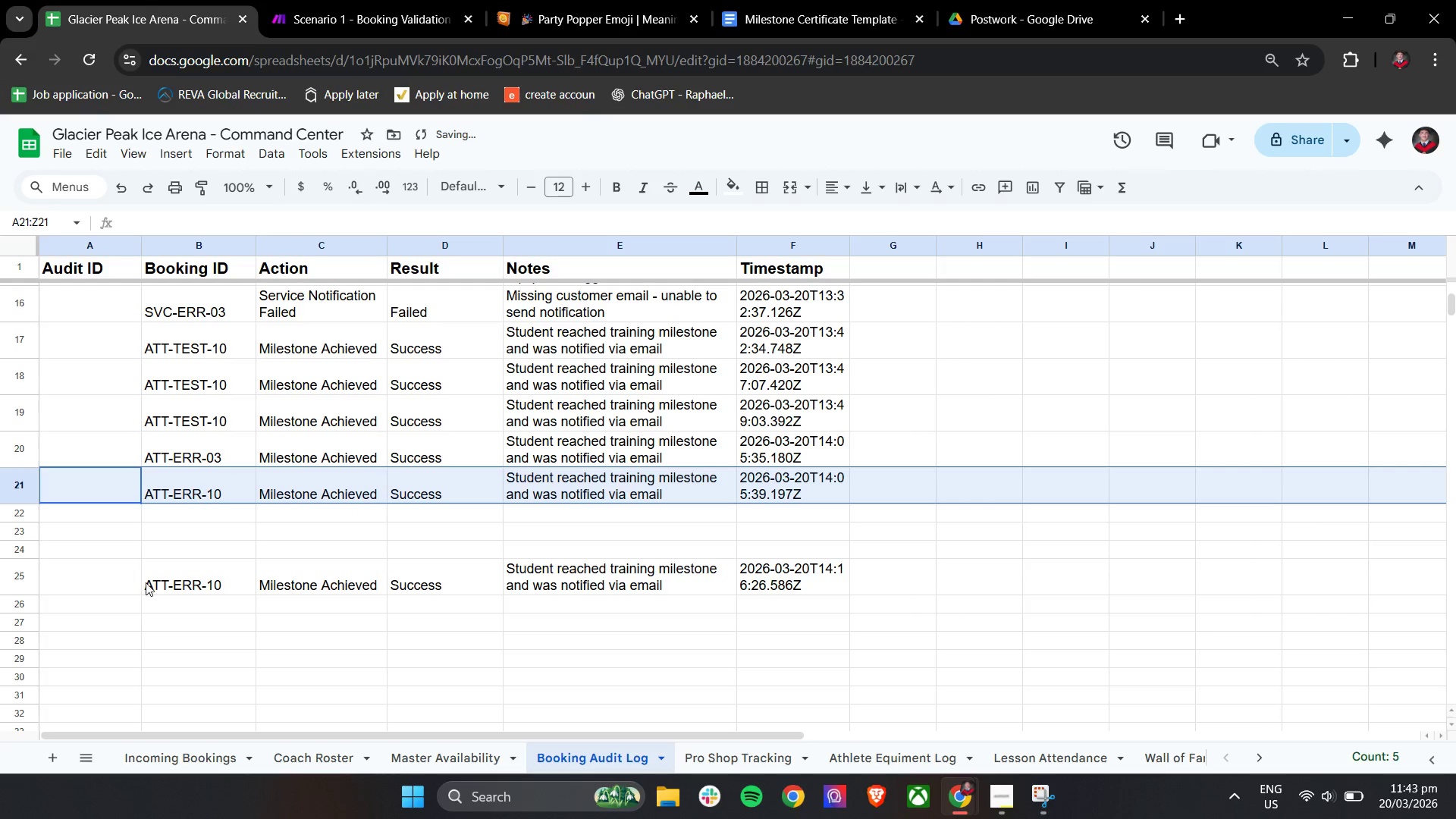 
left_click_drag(start_coordinate=[147, 582], to_coordinate=[785, 581])
 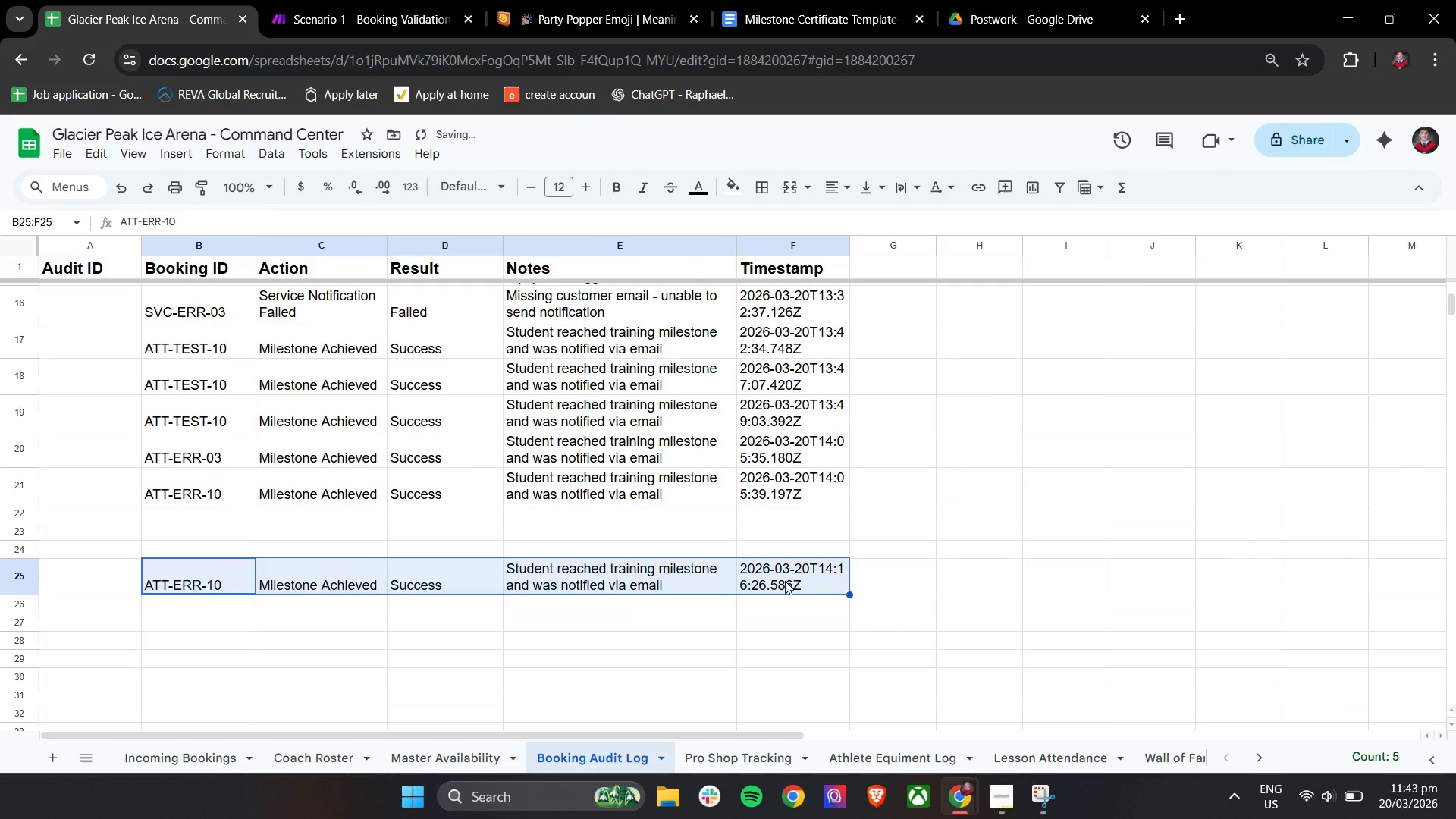 
key(Backspace)
 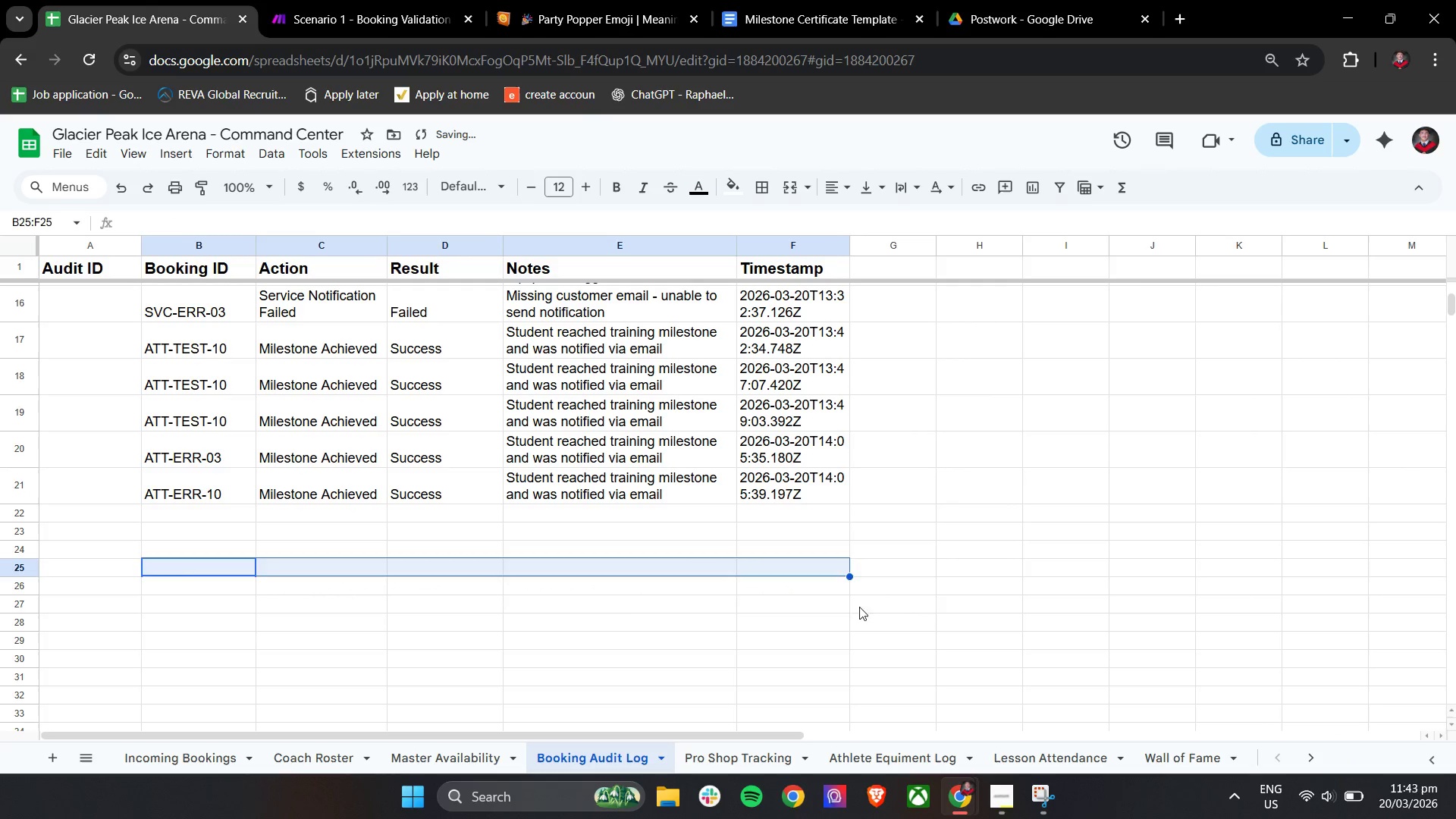 
left_click([869, 597])
 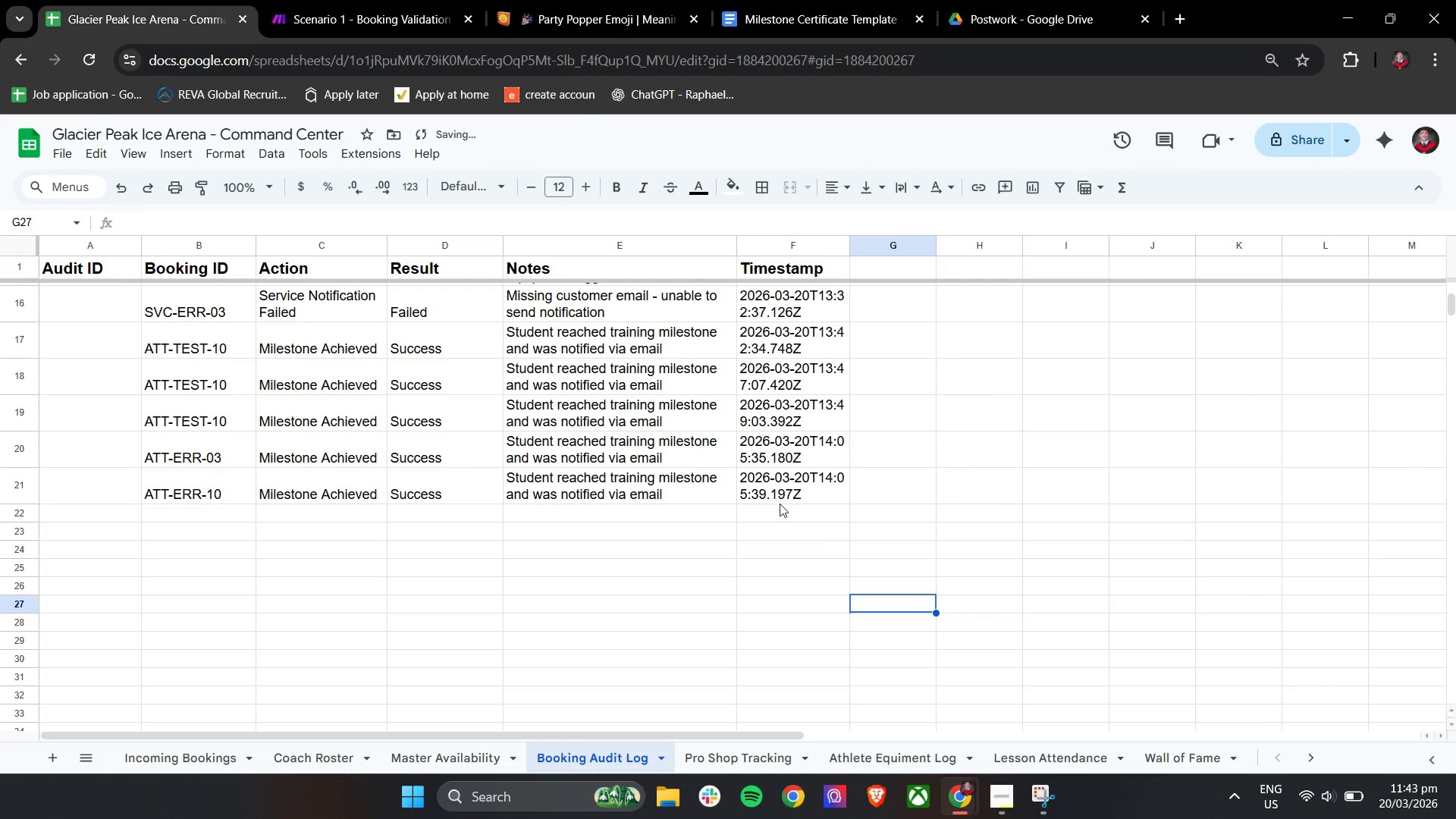 
scroll: coordinate [765, 505], scroll_direction: up, amount: 18.0
 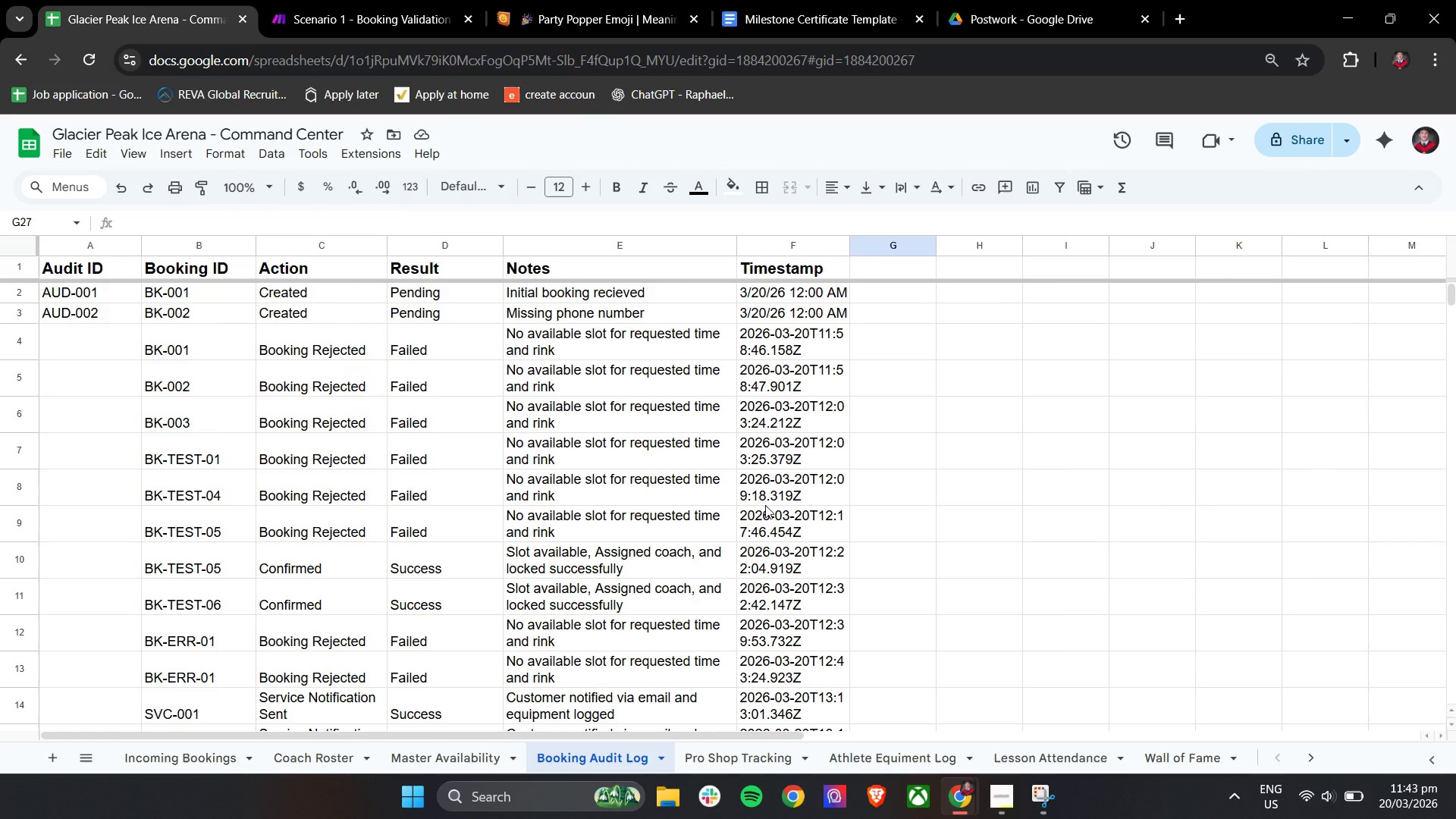 
wait(13.99)
 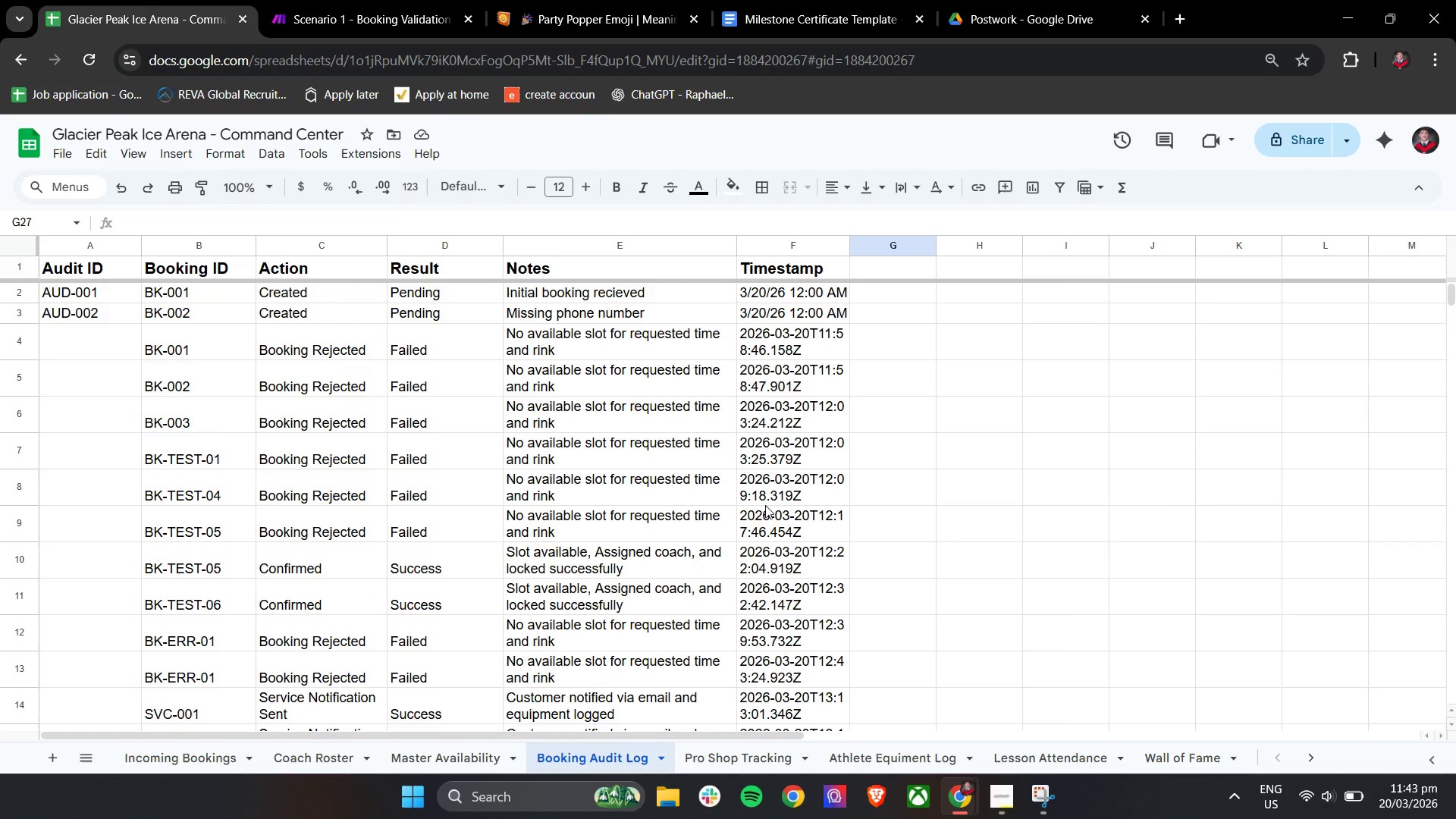 
scroll: coordinate [765, 505], scroll_direction: down, amount: 2.0
 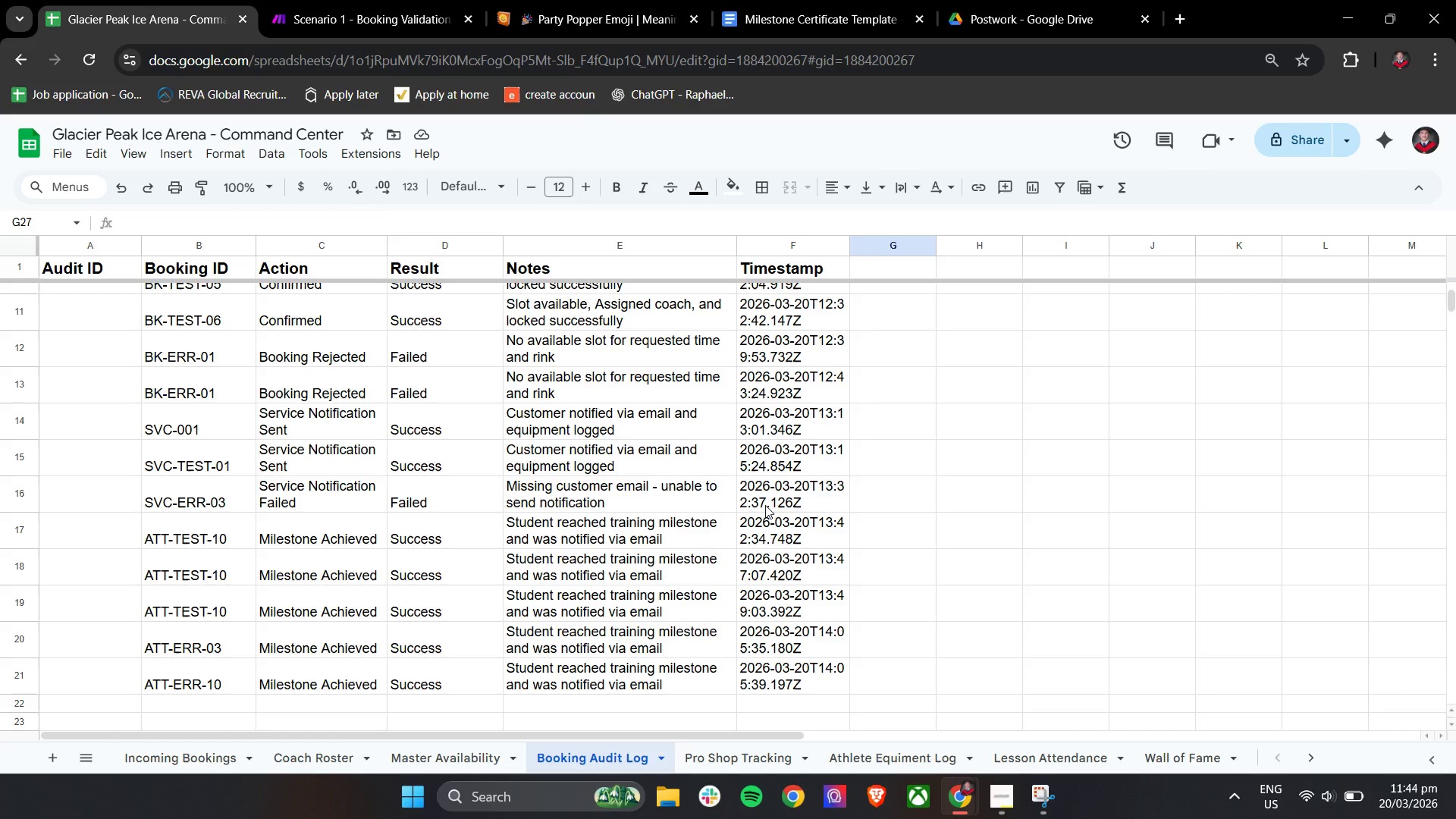 
wait(44.62)
 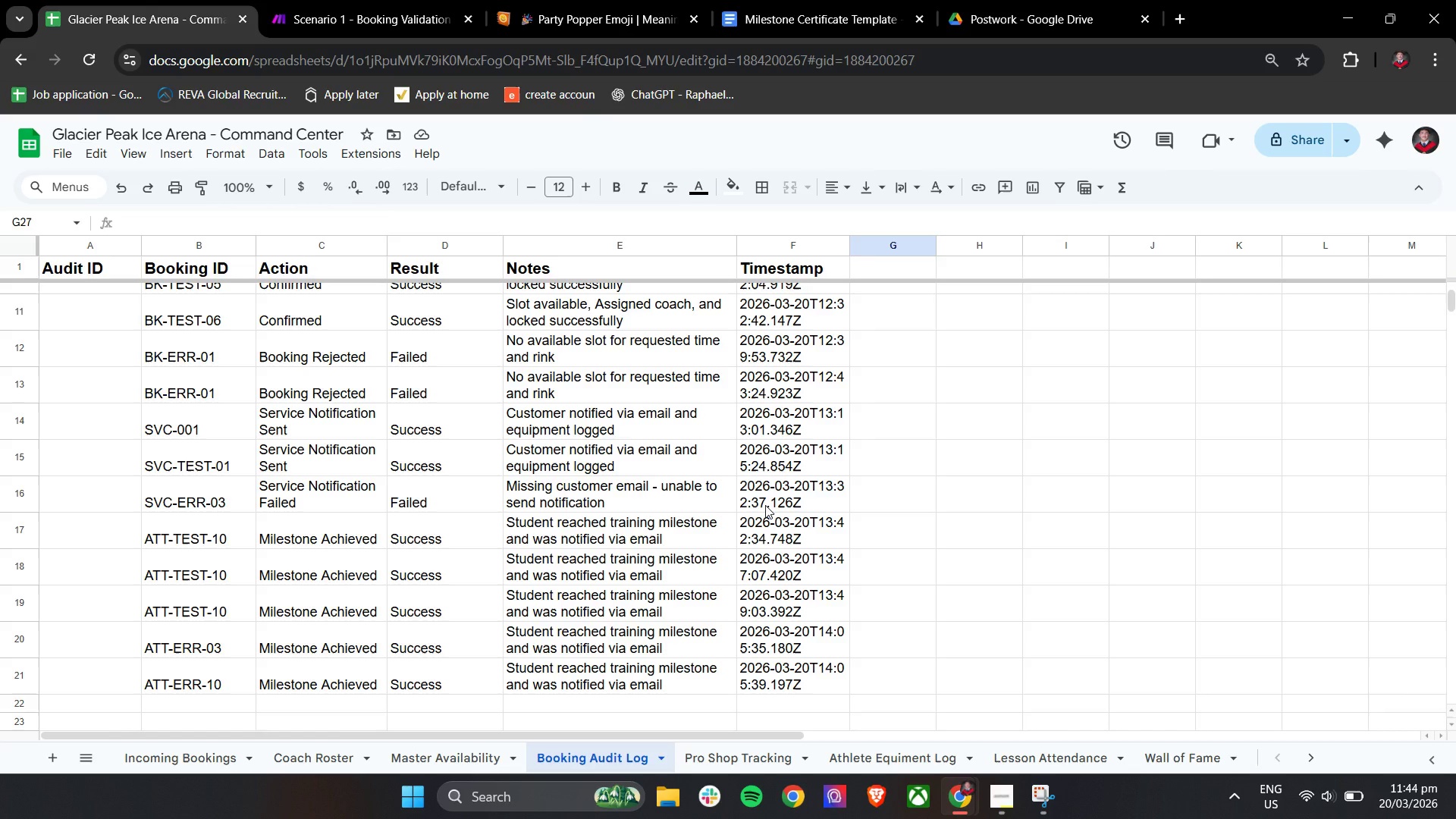 
scroll: coordinate [765, 505], scroll_direction: up, amount: 11.0
 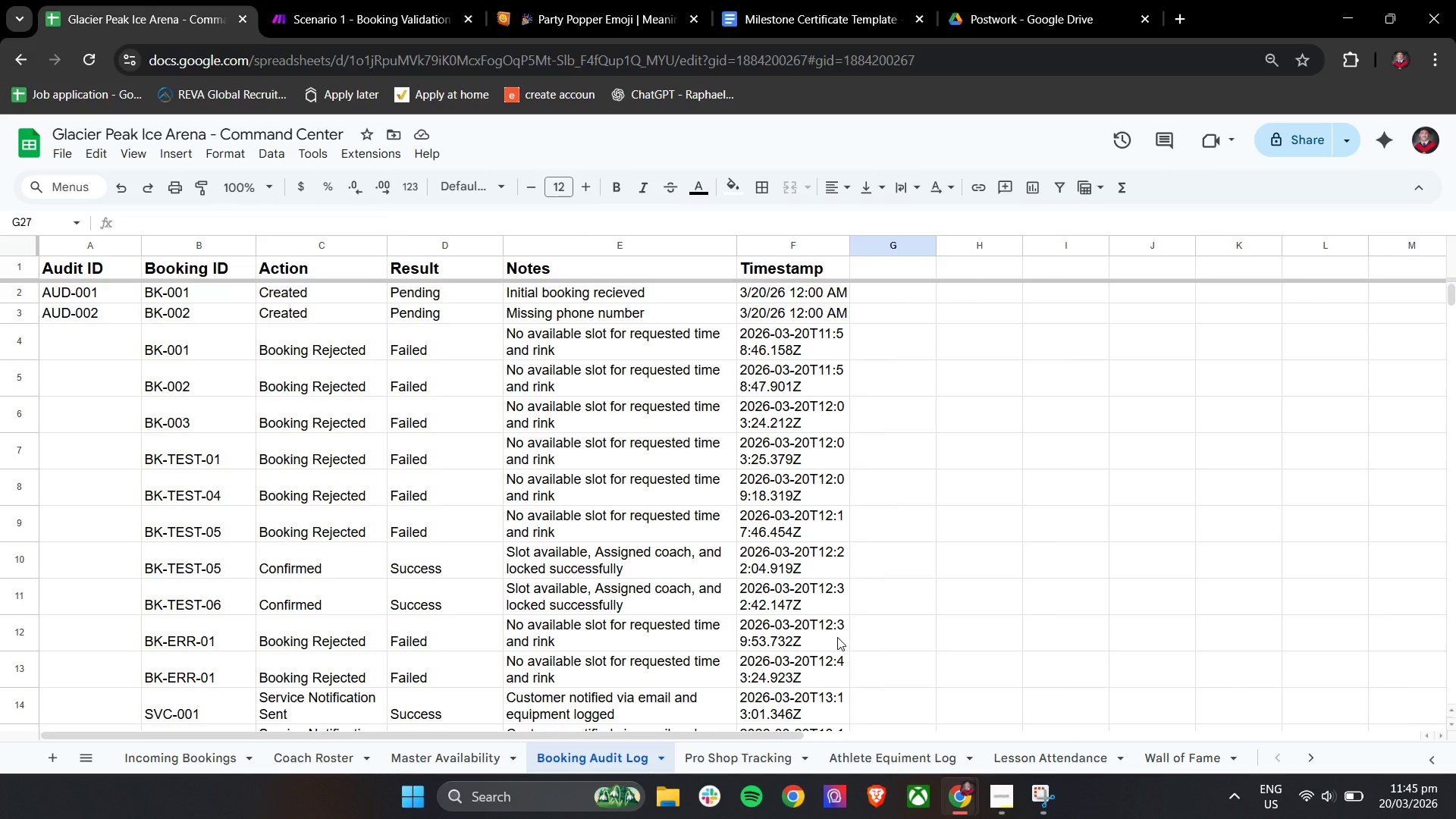 
wait(16.44)
 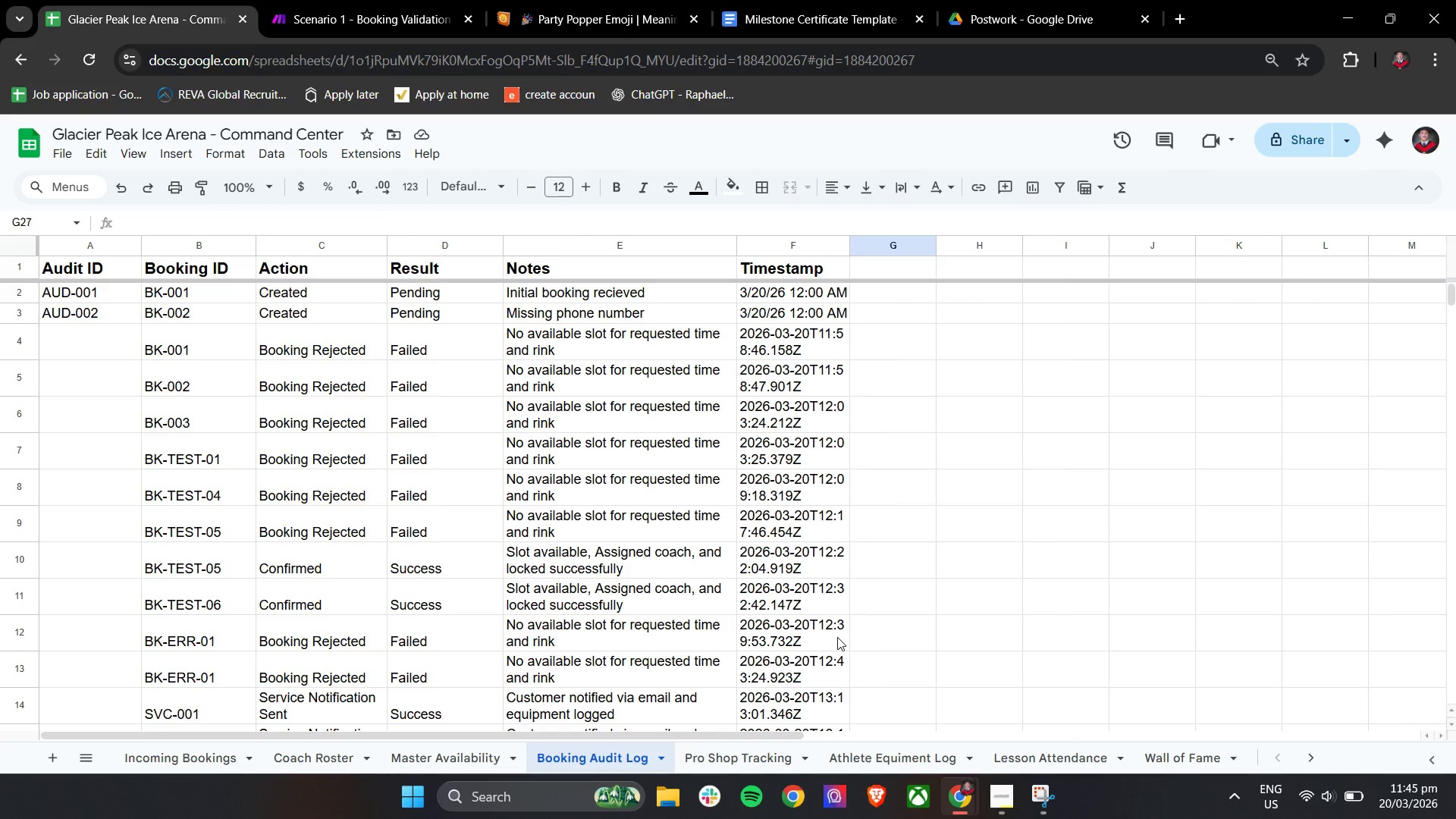 
scroll: coordinate [837, 637], scroll_direction: up, amount: 7.0
 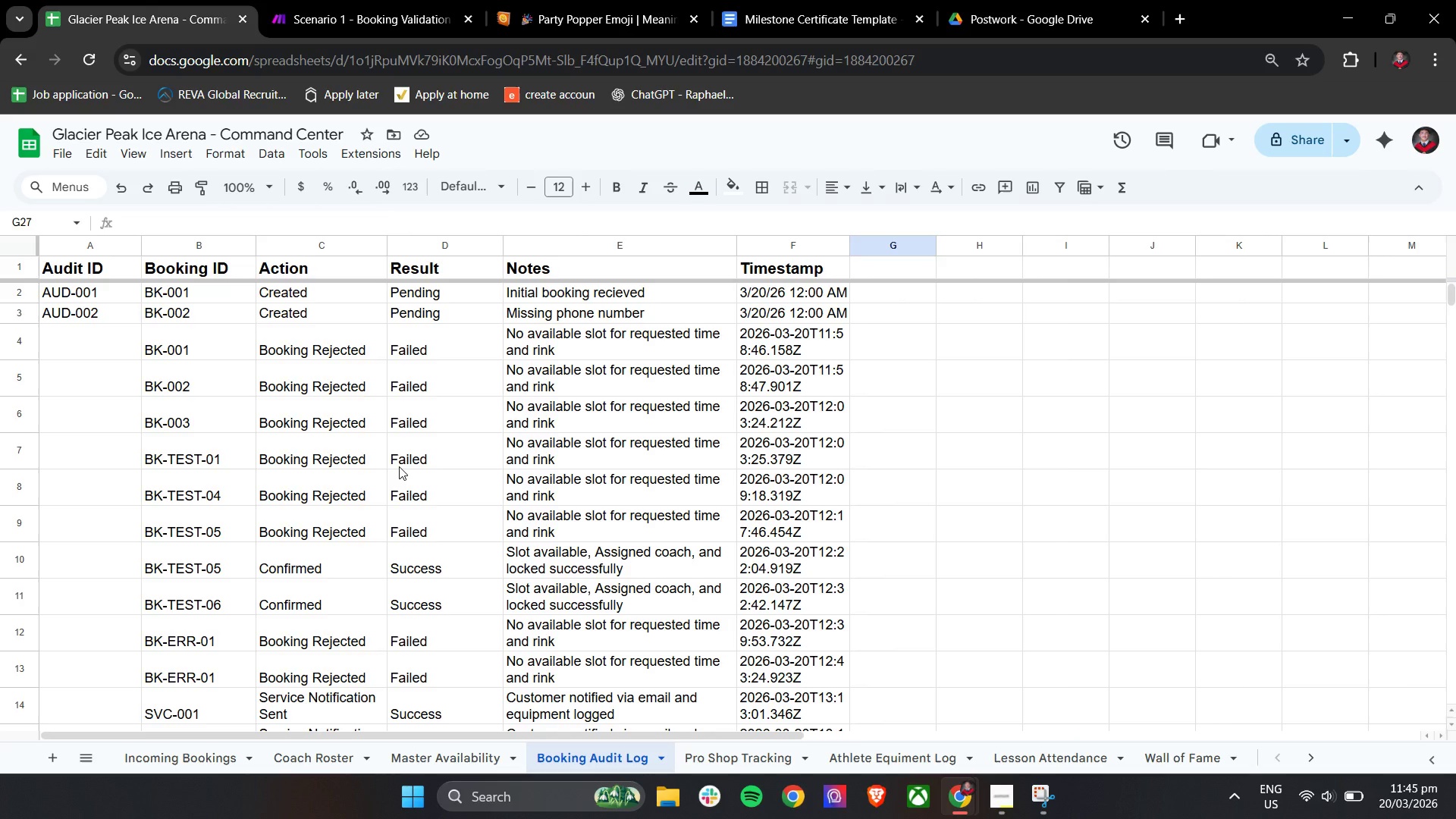 
wait(14.17)
 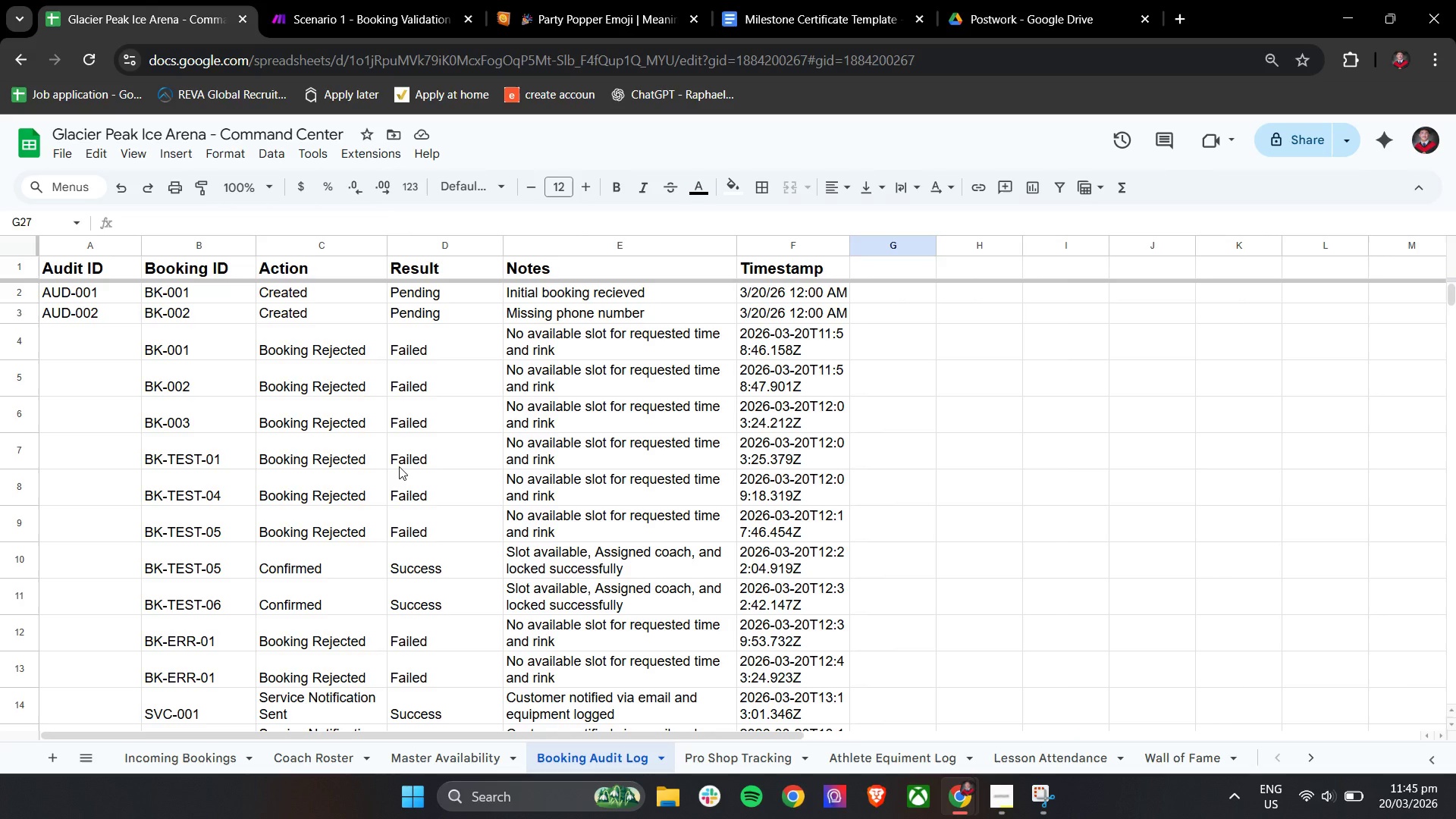 
scroll: coordinate [206, 374], scroll_direction: up, amount: 2.0
 